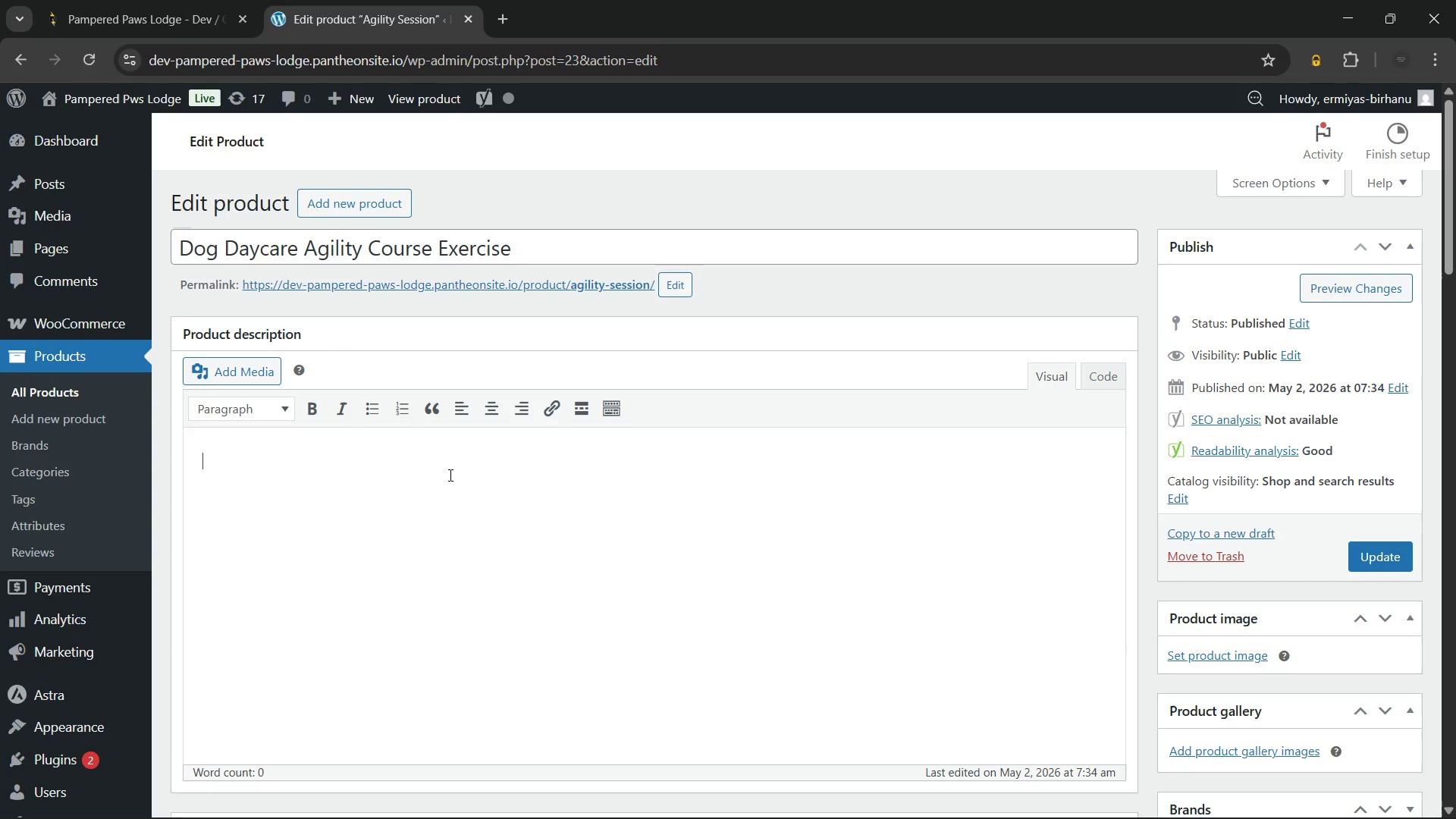 
left_click([449, 475])
 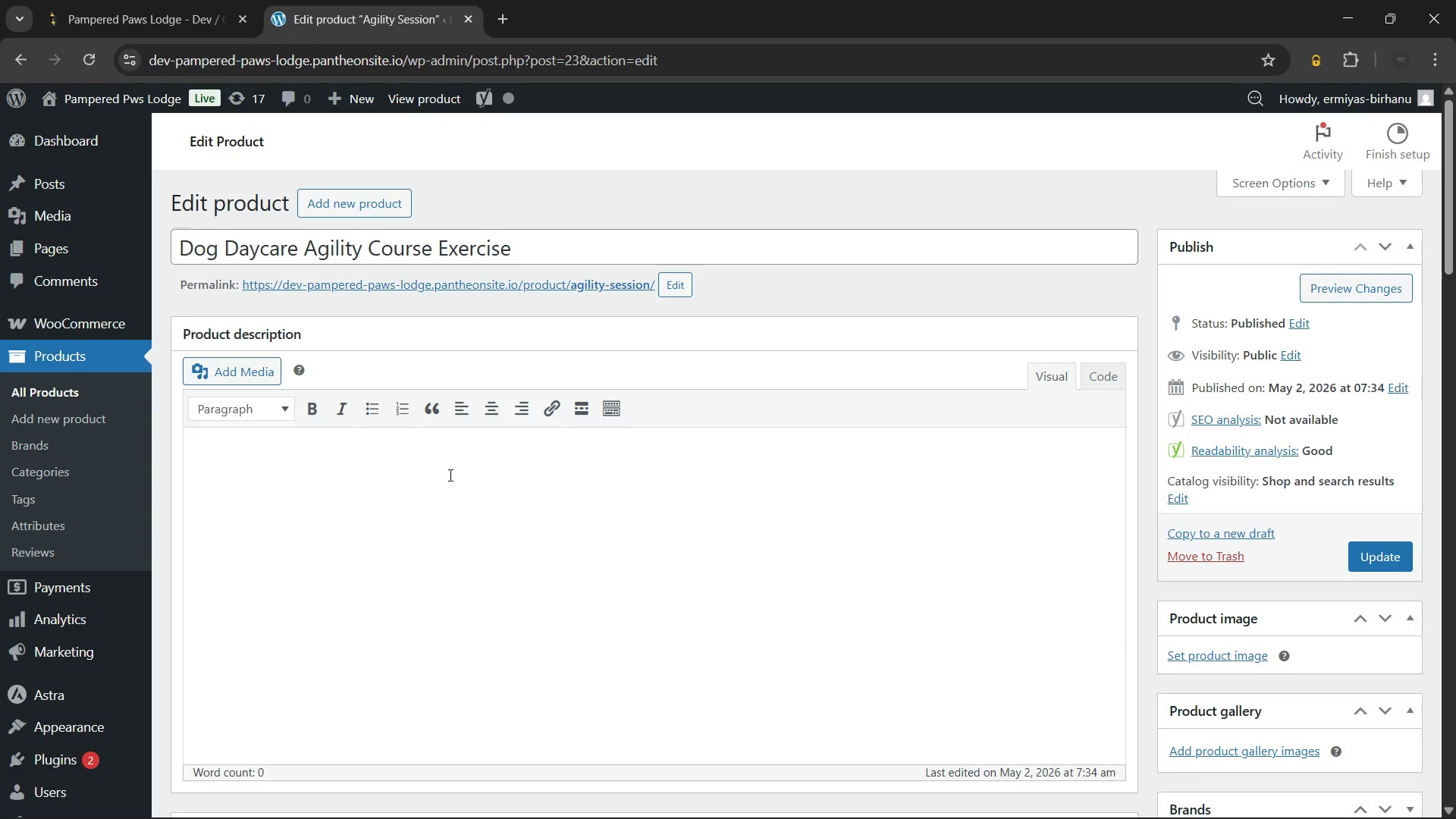 
type(Engage your pet's mind)
 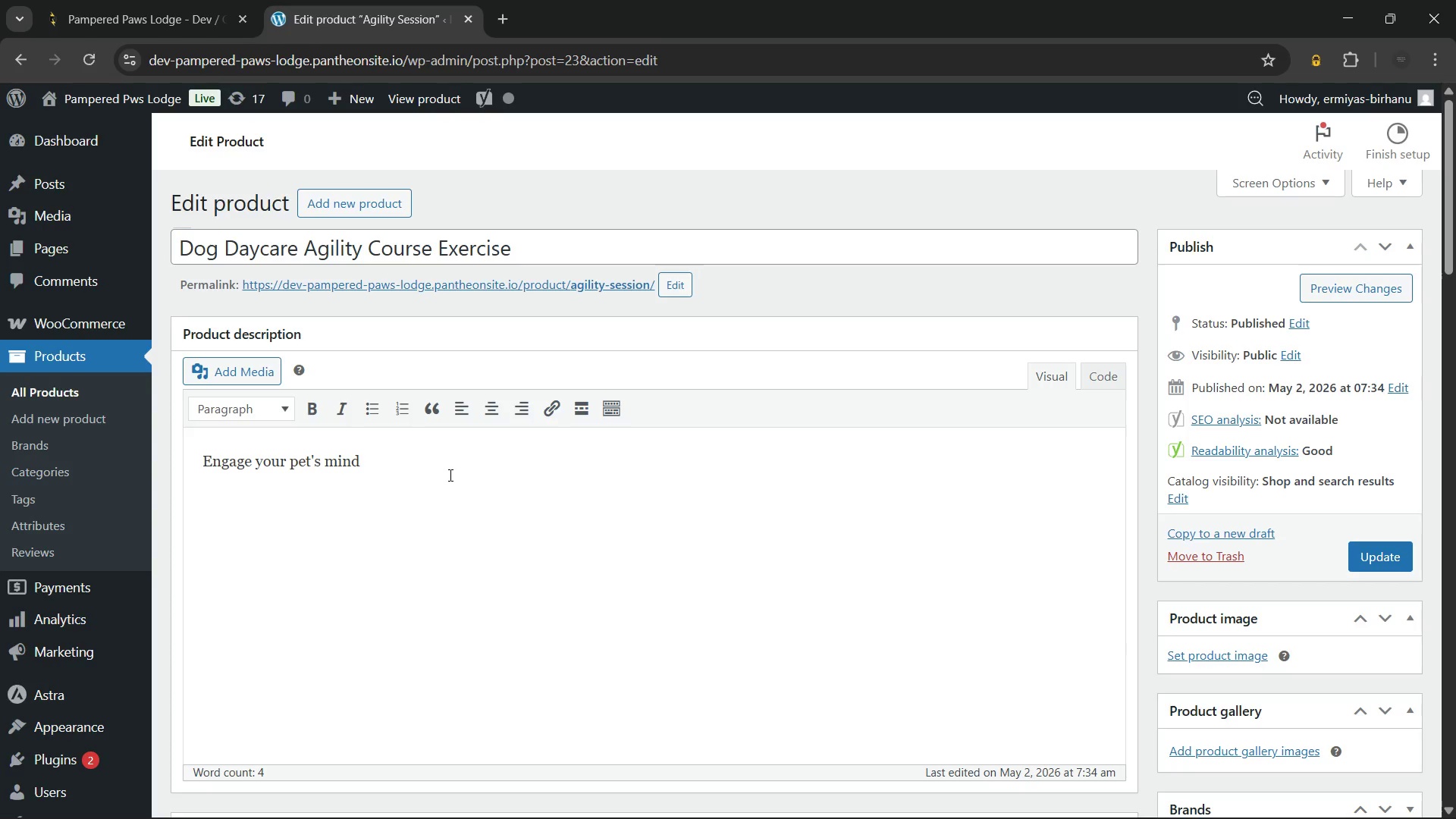 
type( and body with our professional dog daycare course exercise. This thirty-minute supervised session features a variety of boredom-busting obstacles including tunnels, weave poles, and adjustable jumps.)
 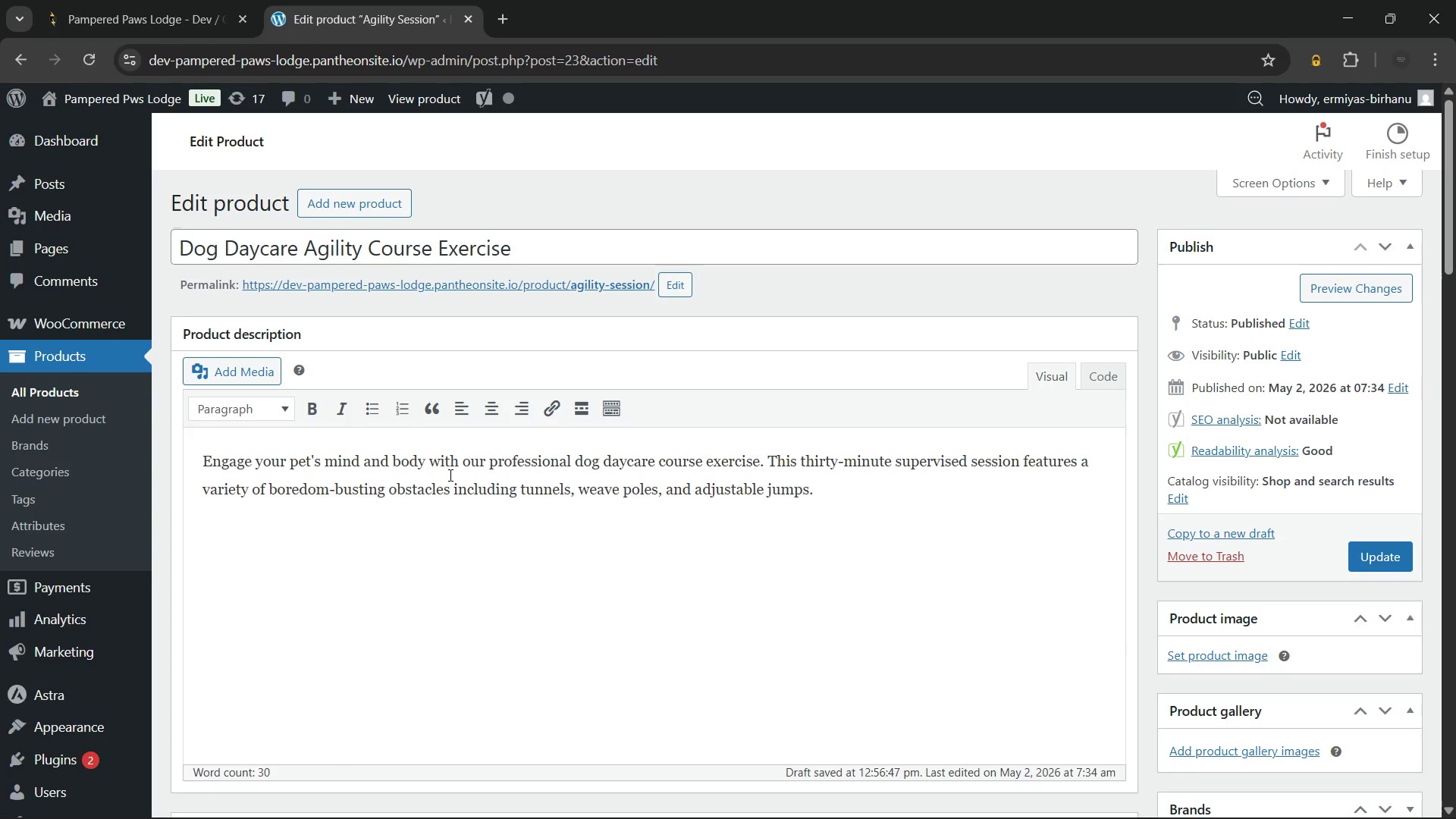 
wait(13.74)
 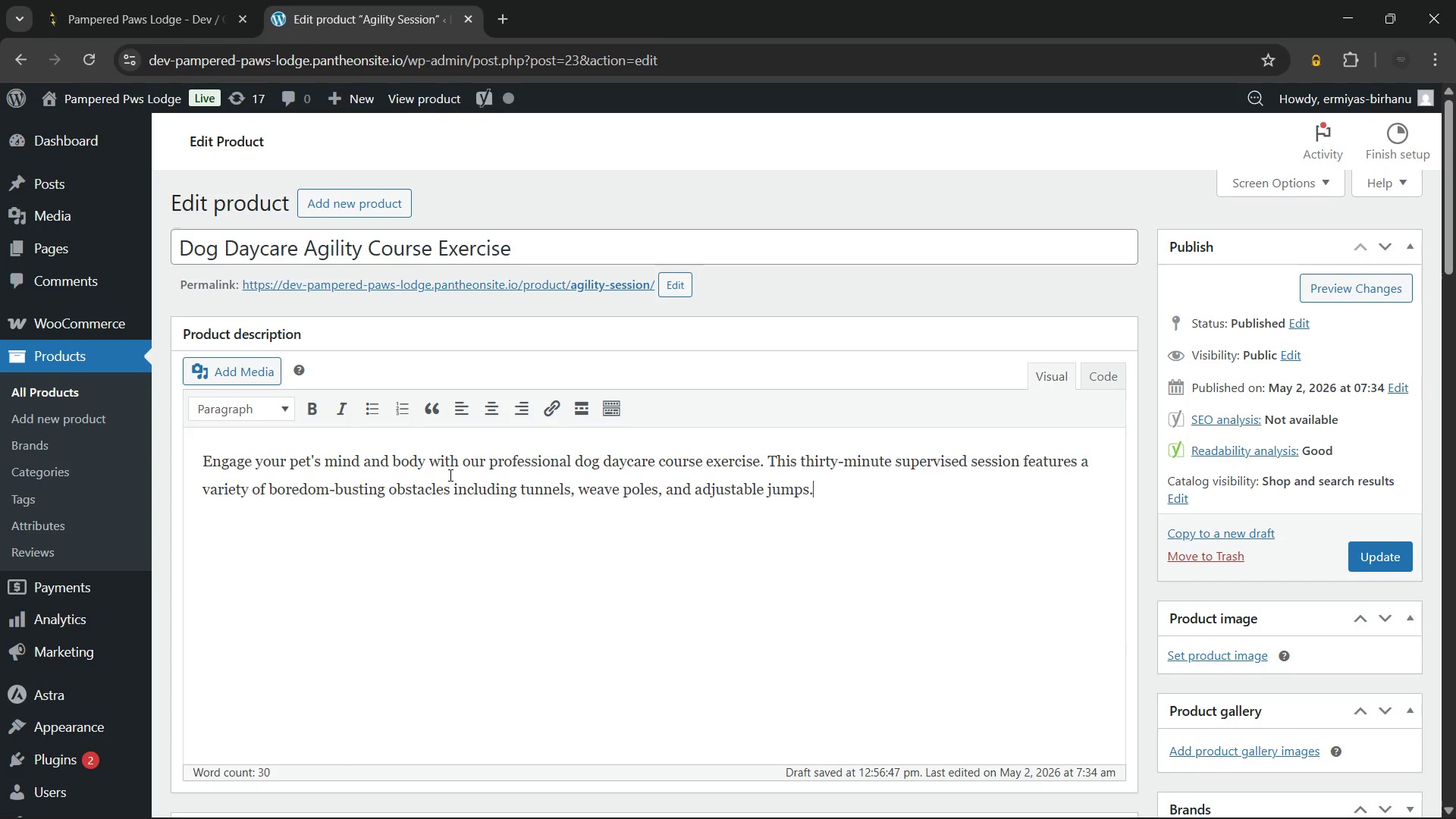 
left_click([1286, 799])
 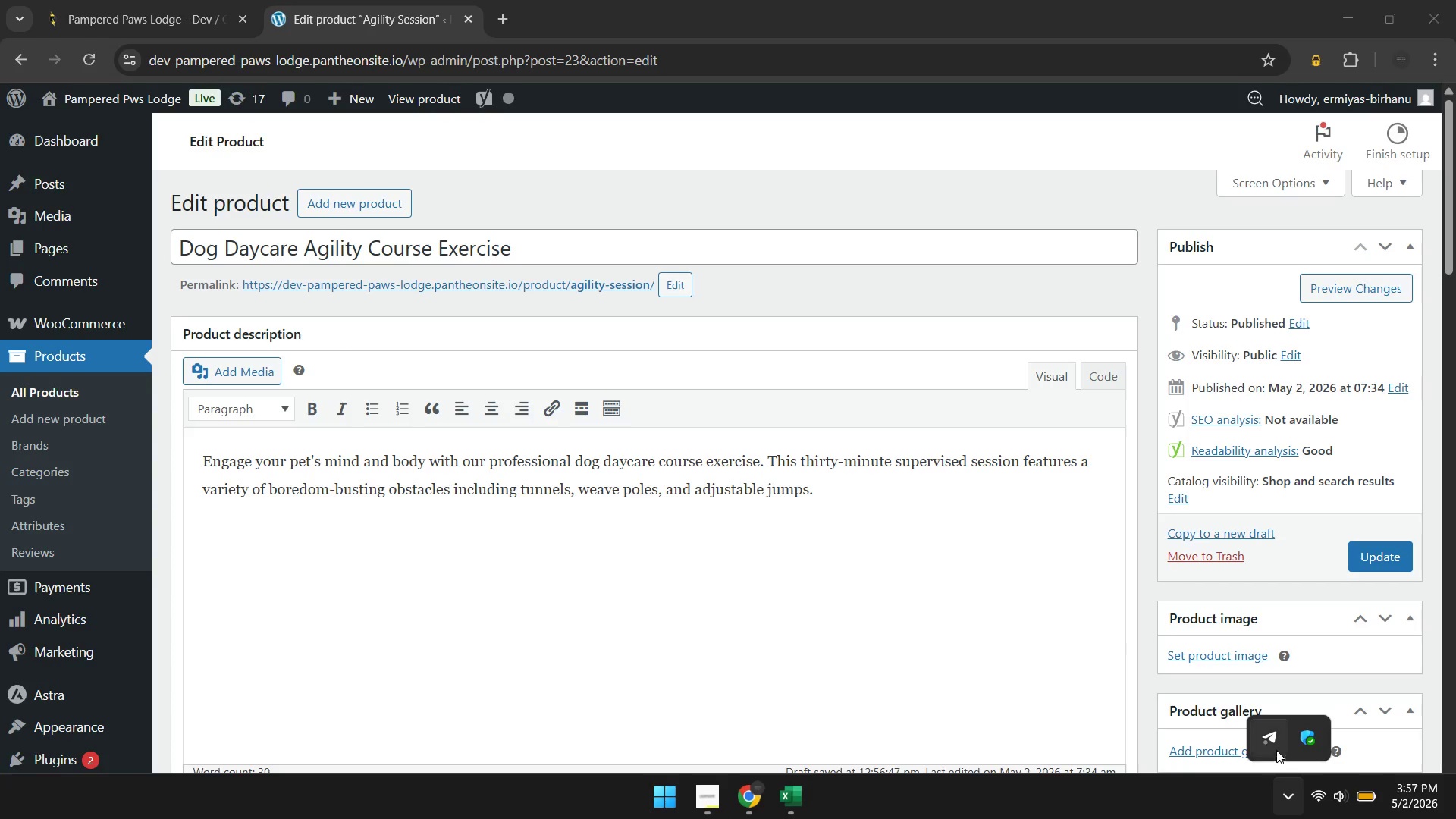 
left_click([1275, 747])
 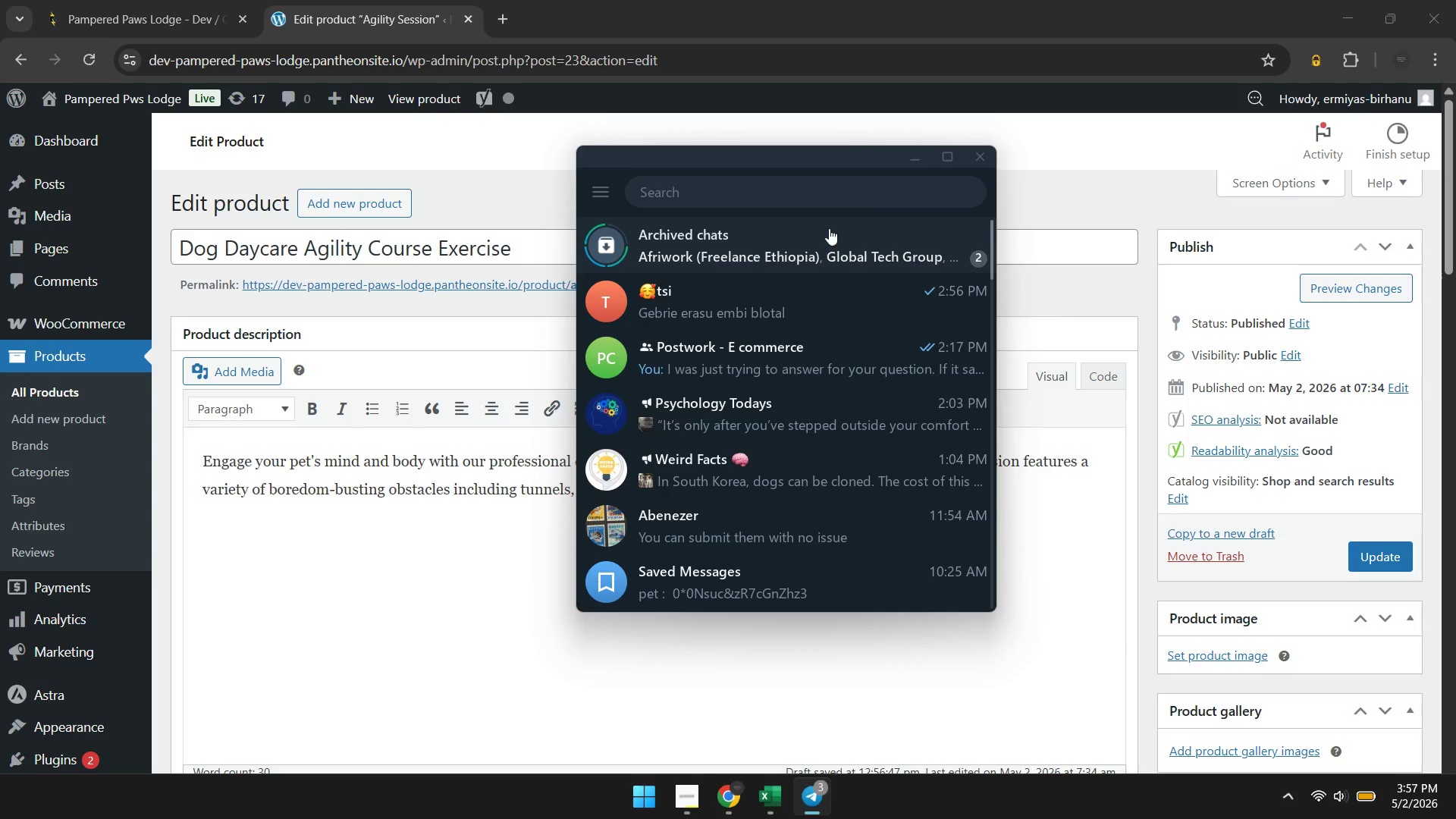 
left_click([825, 238])
 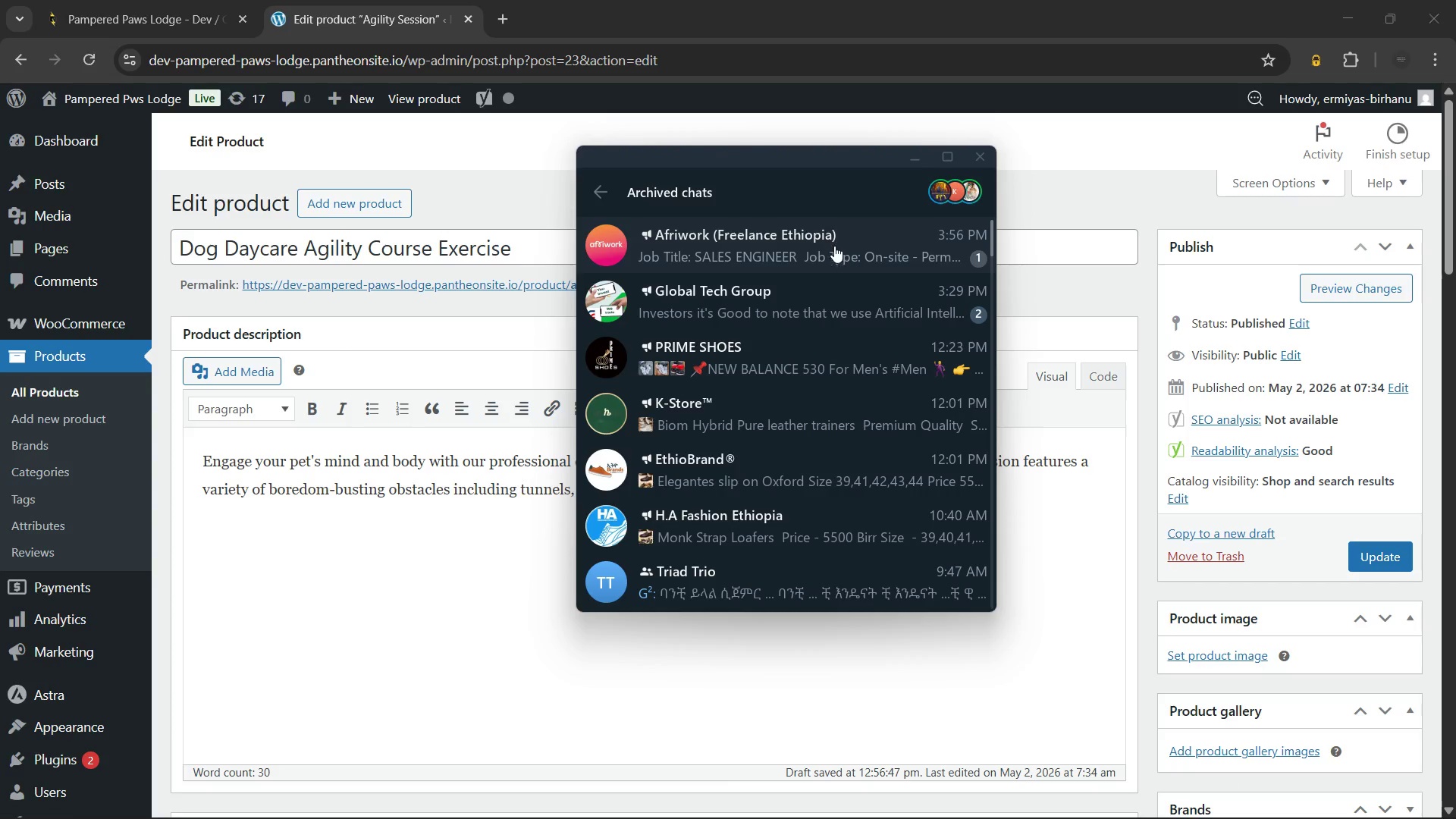 
key(Escape)
 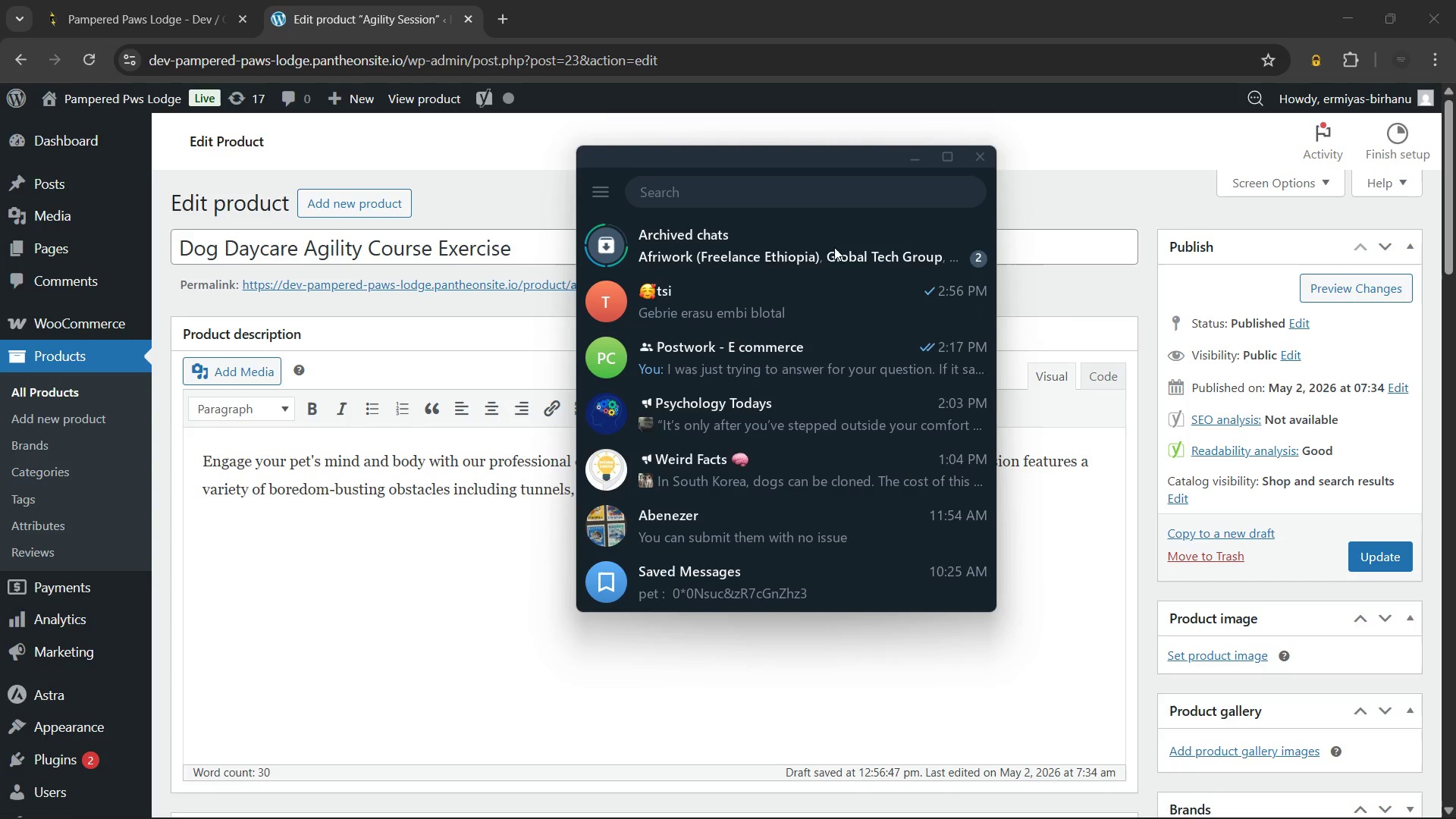 
right_click([834, 247])
 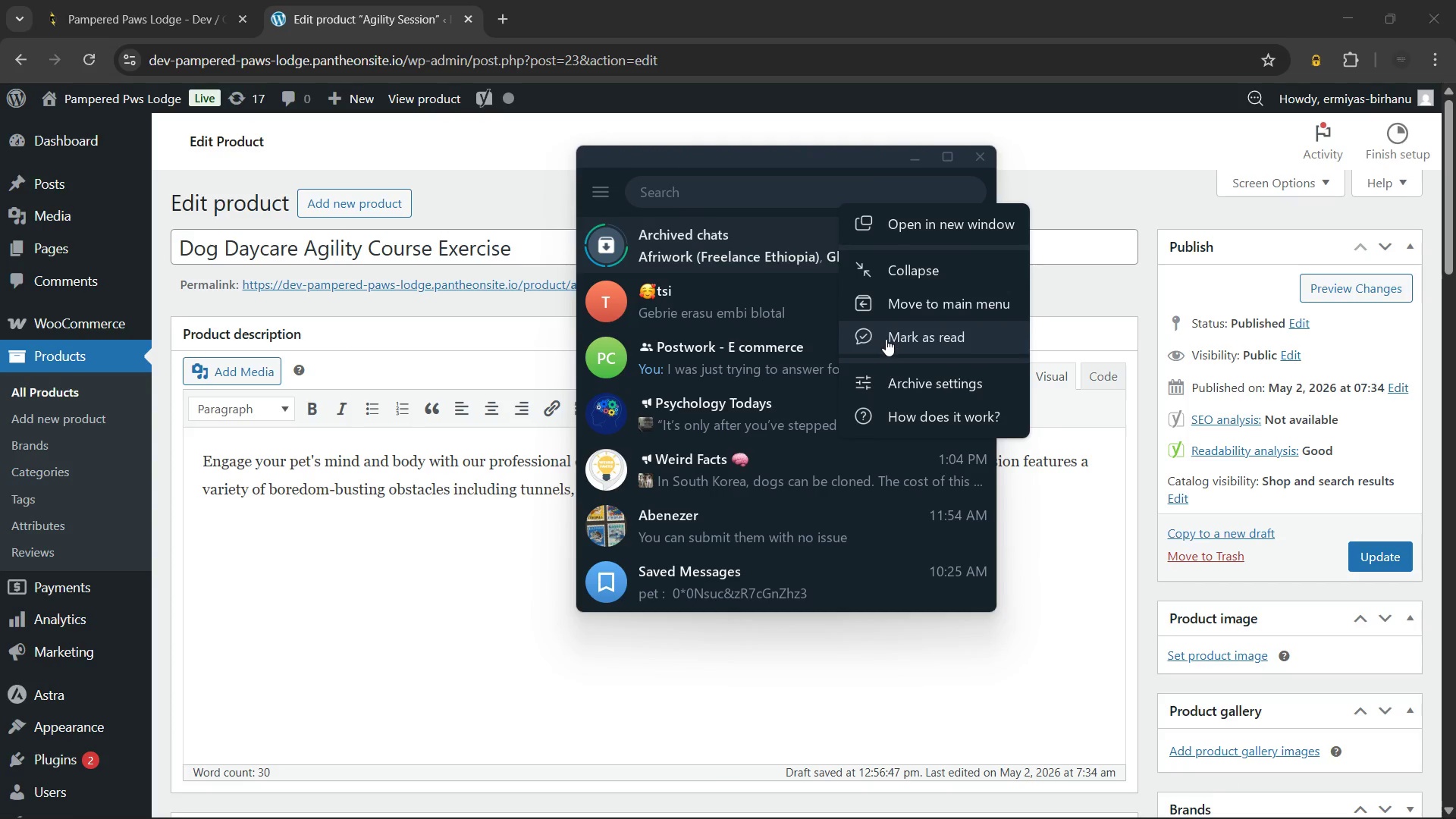 
left_click([886, 342])
 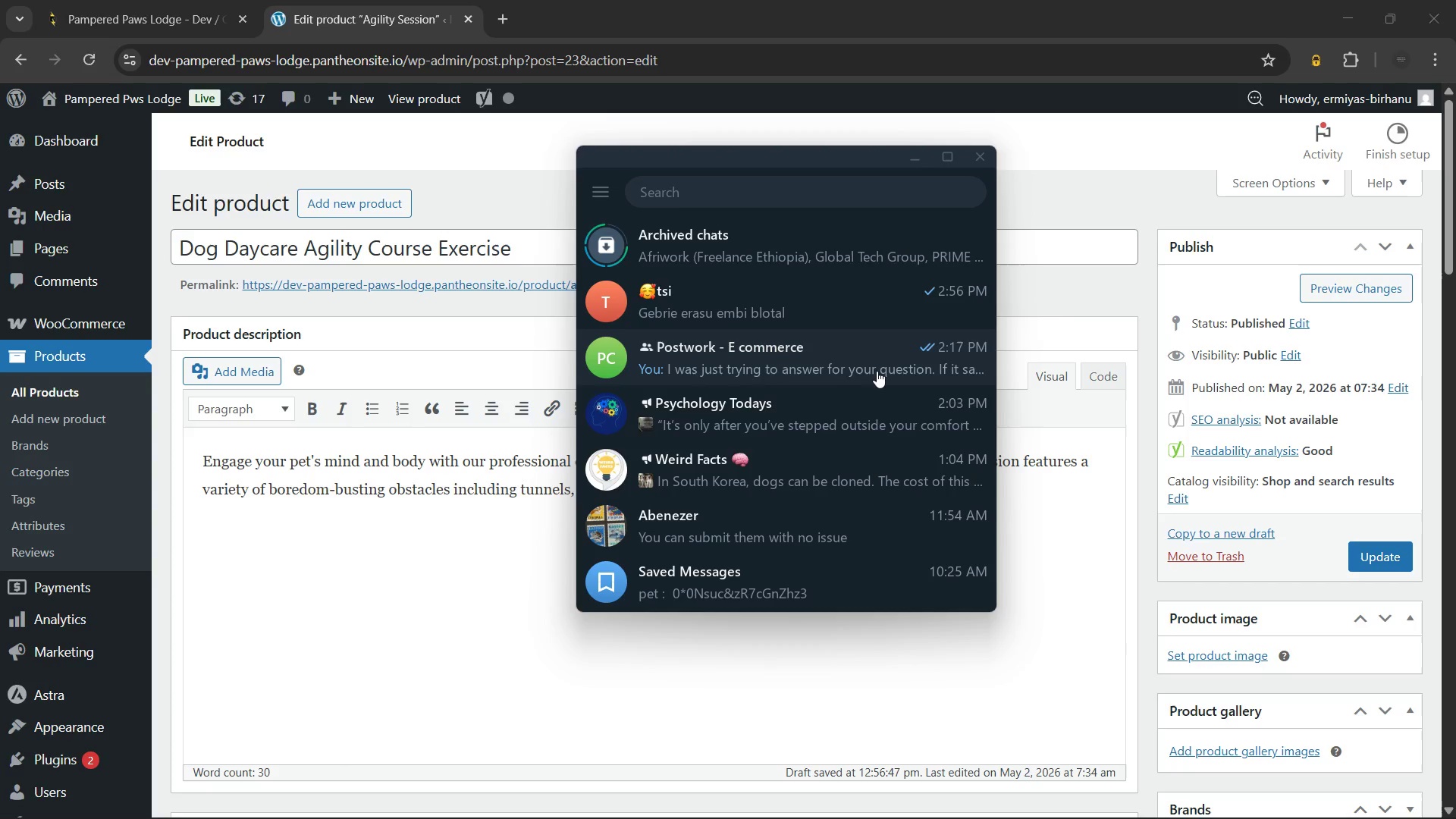 
scroll: coordinate [892, 514], scroll_direction: down, amount: 1.0
 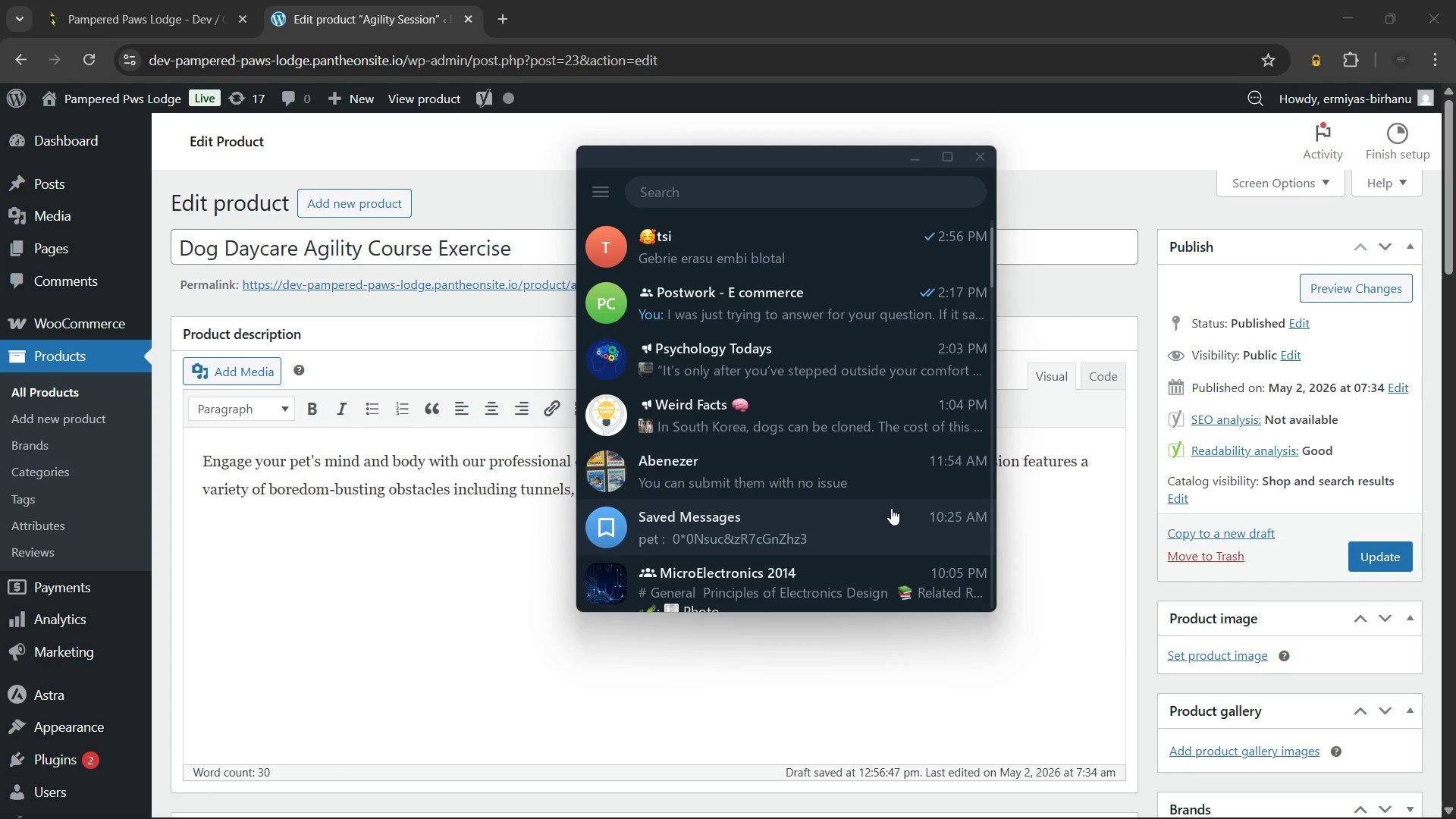 
left_click([891, 508])
 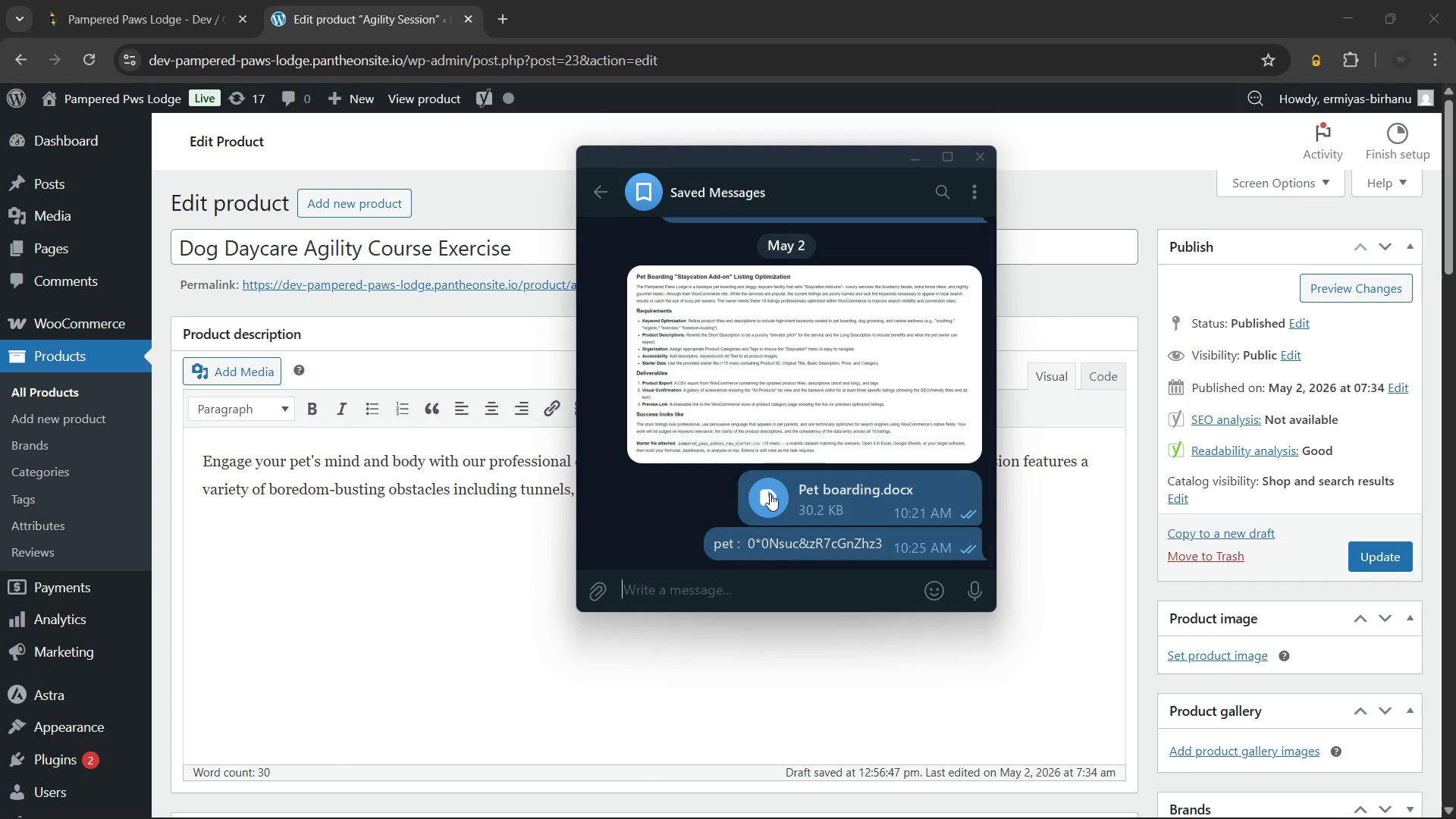 
left_click([770, 494])
 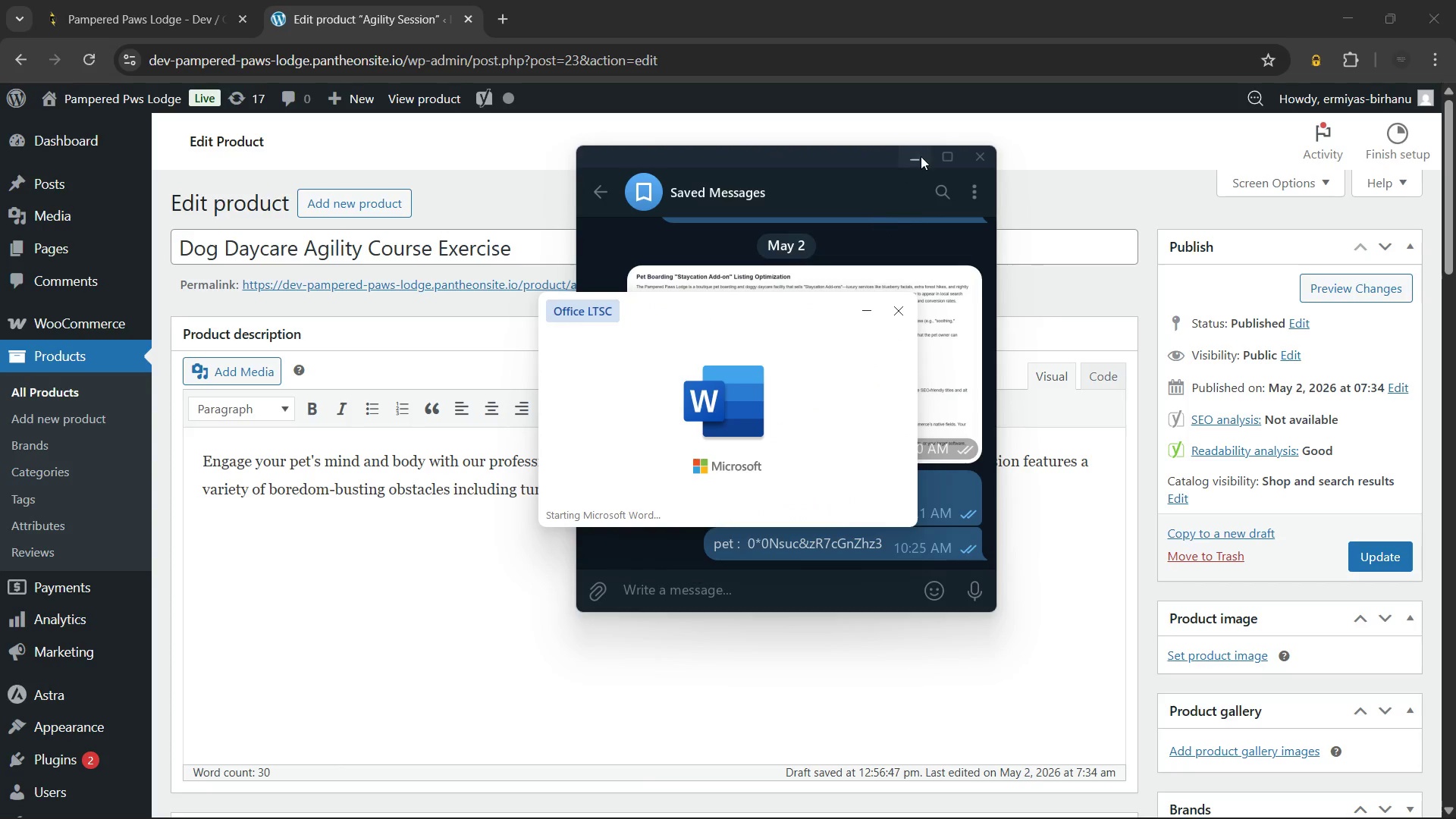 
left_click([982, 160])
 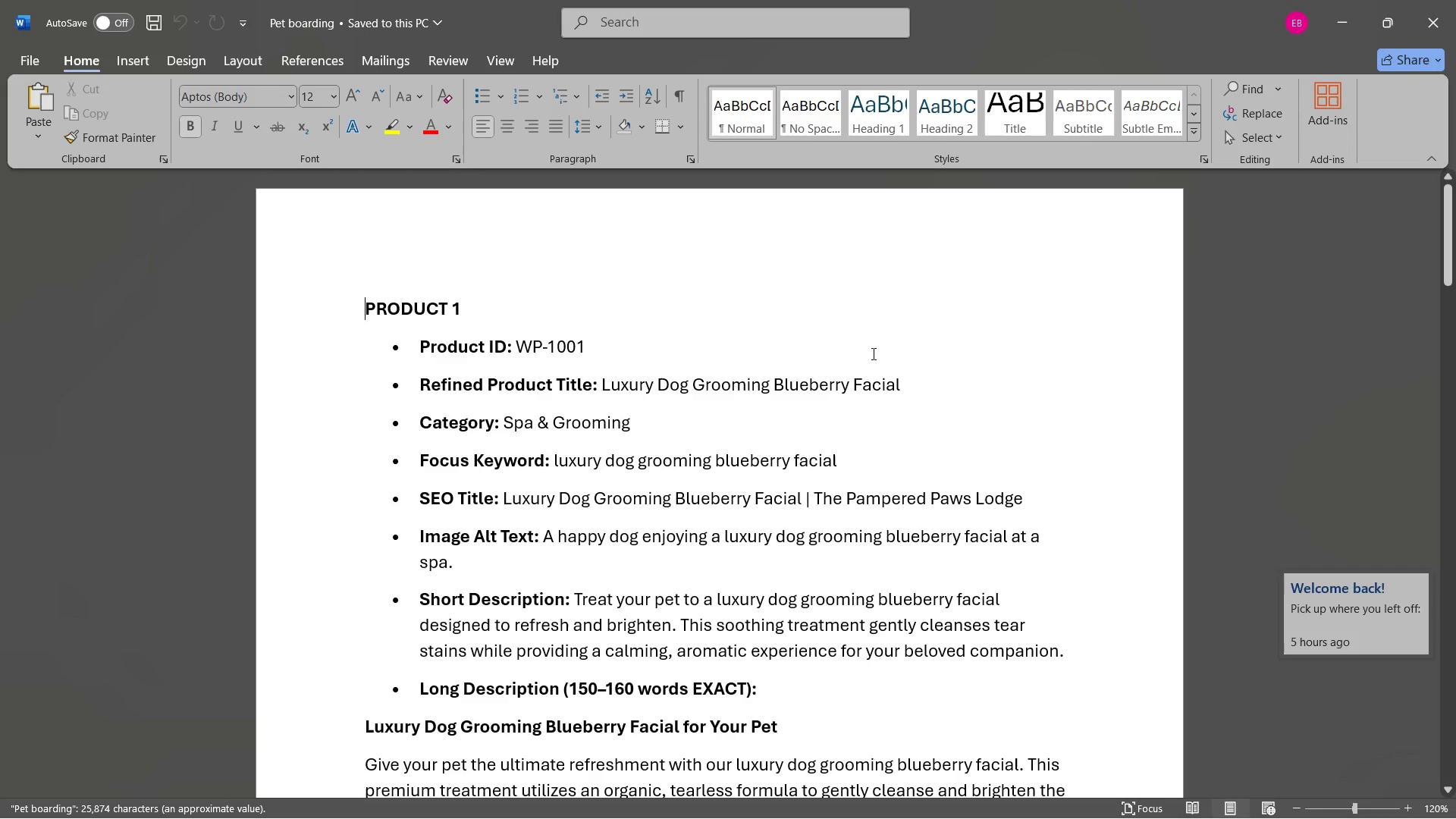 
scroll: coordinate [862, 428], scroll_direction: down, amount: 8.0
 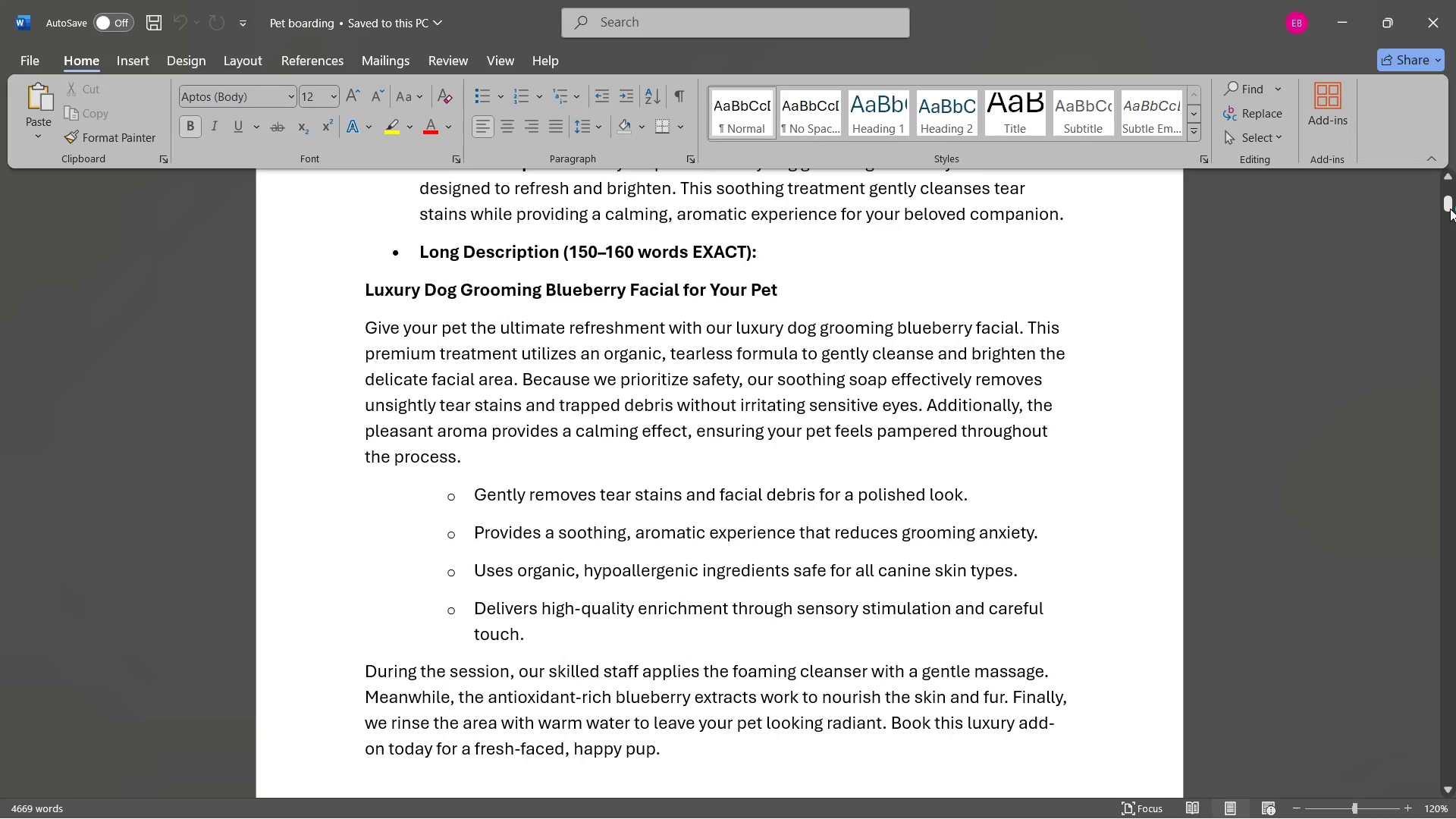 
left_click_drag(start_coordinate=[1450, 207], to_coordinate=[1455, 544])
 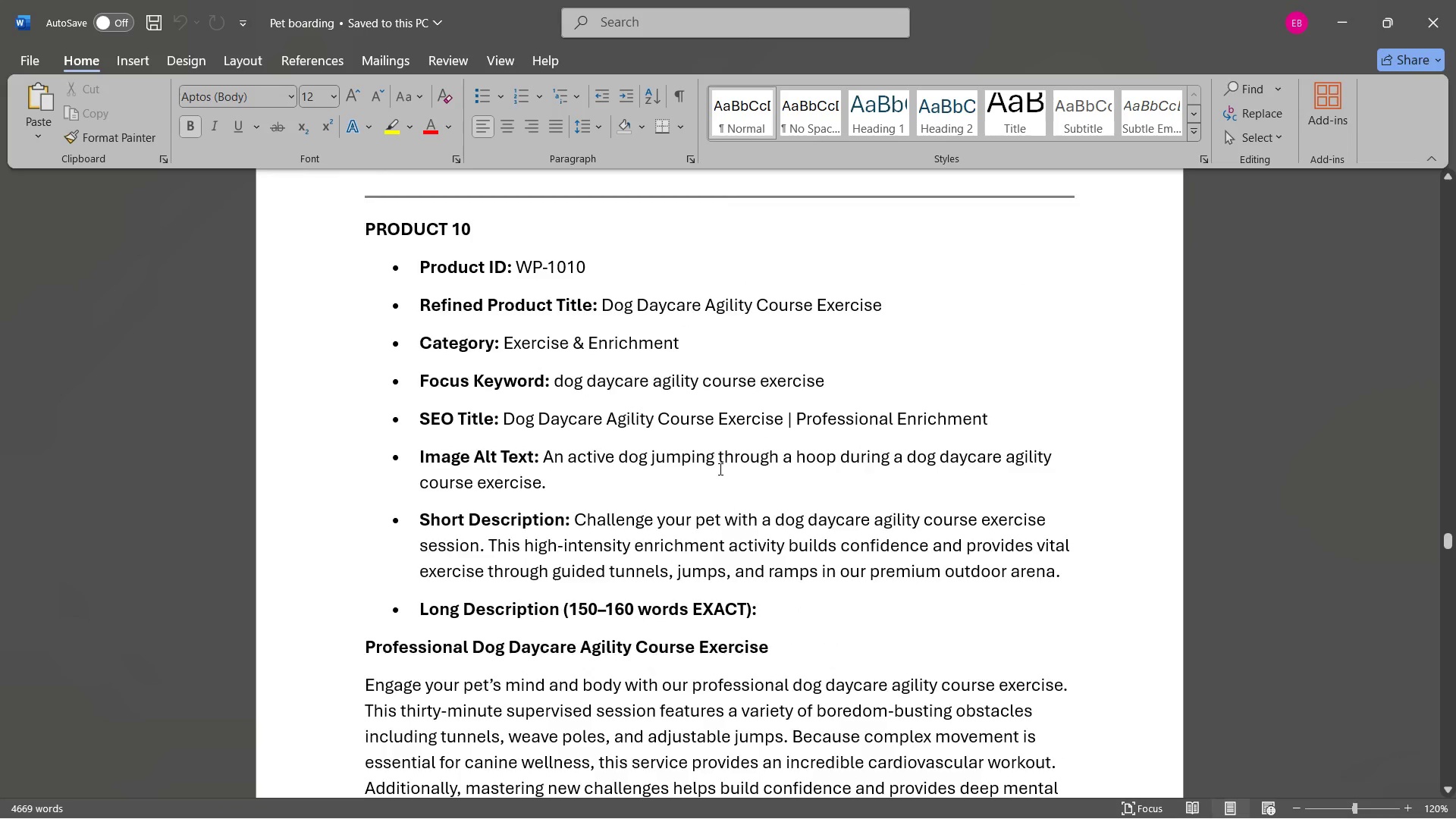 
scroll: coordinate [719, 469], scroll_direction: up, amount: 5.0
 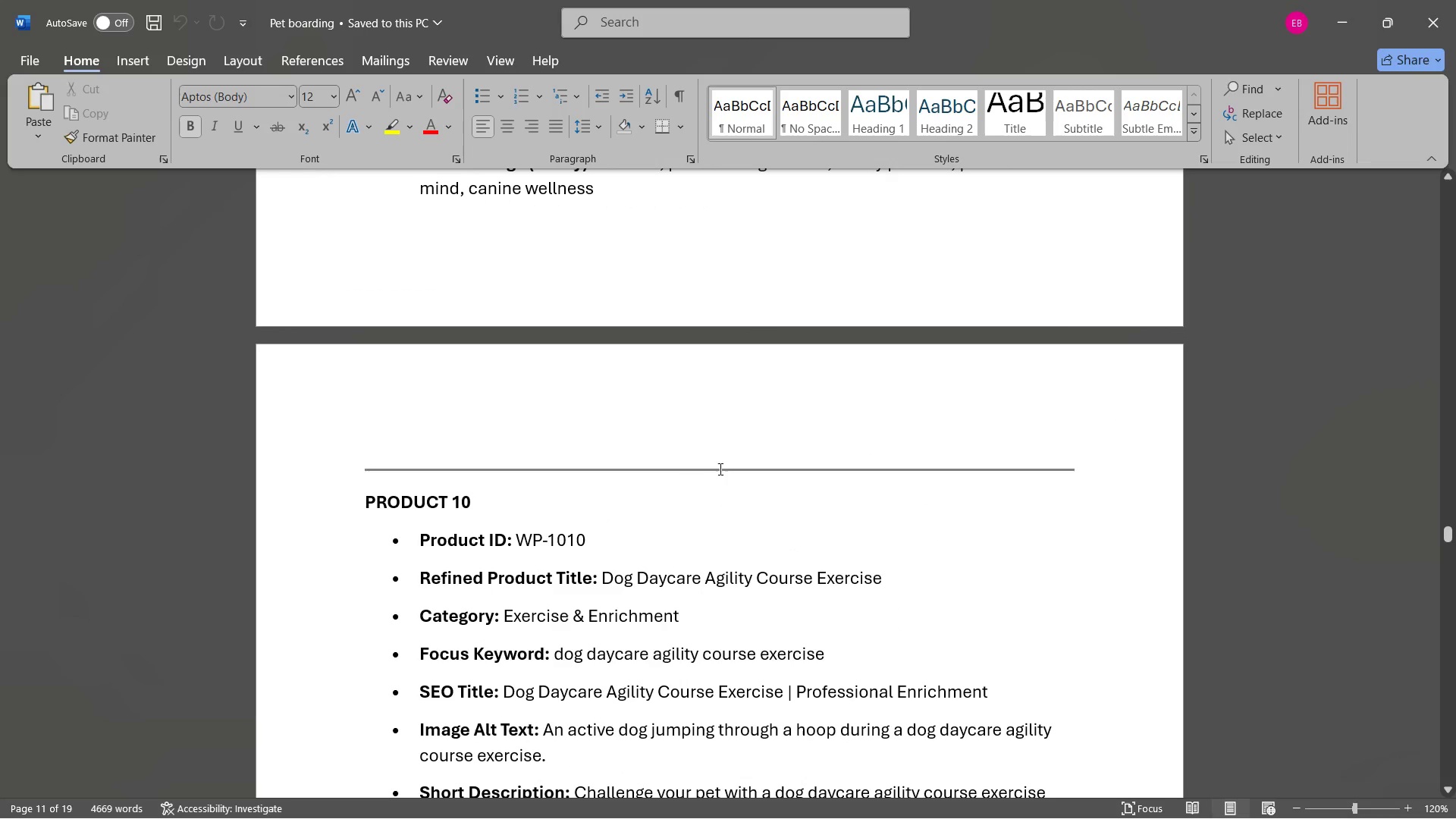 
scroll: coordinate [719, 469], scroll_direction: down, amount: 10.0
 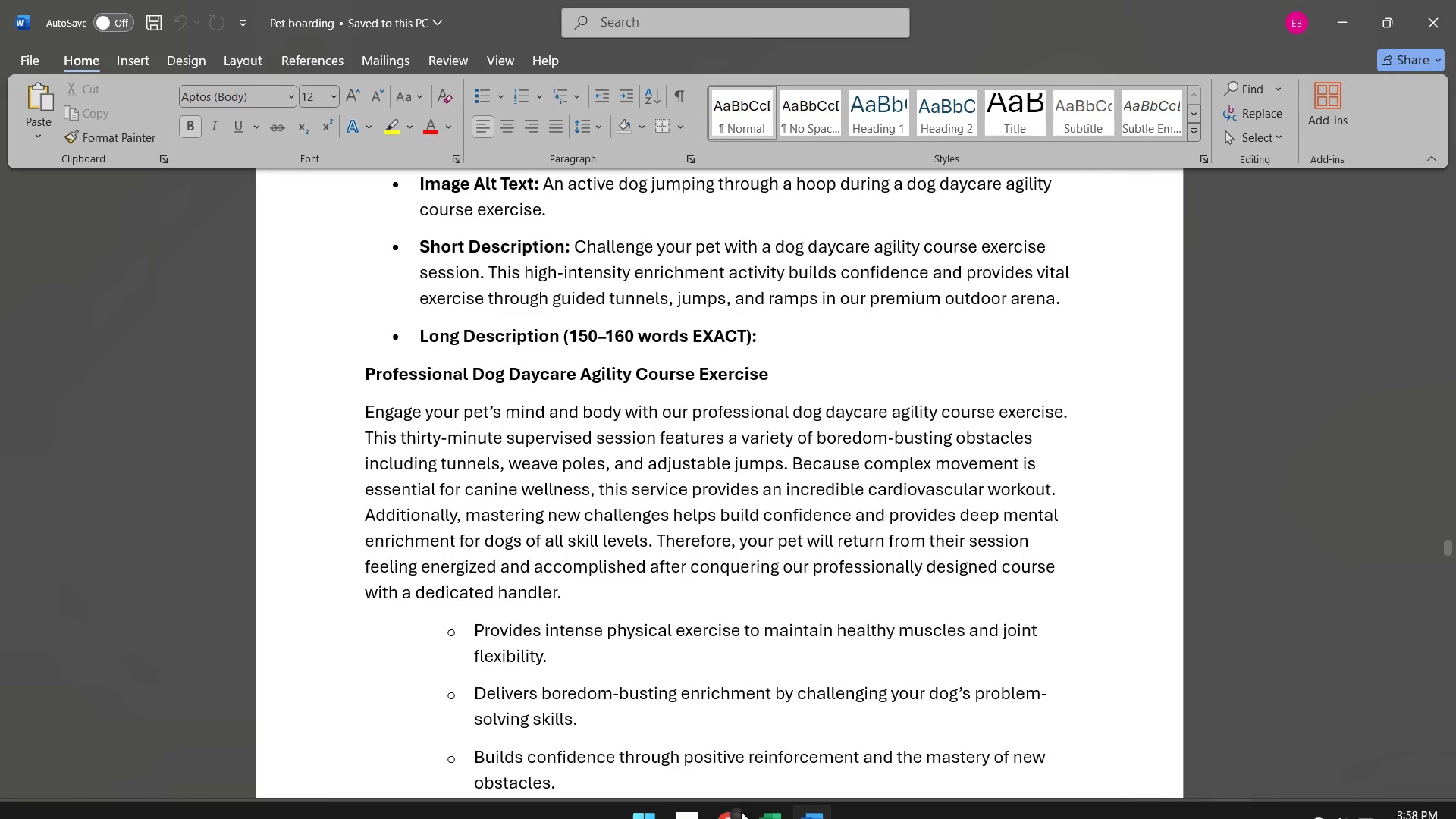 
wait(5.7)
 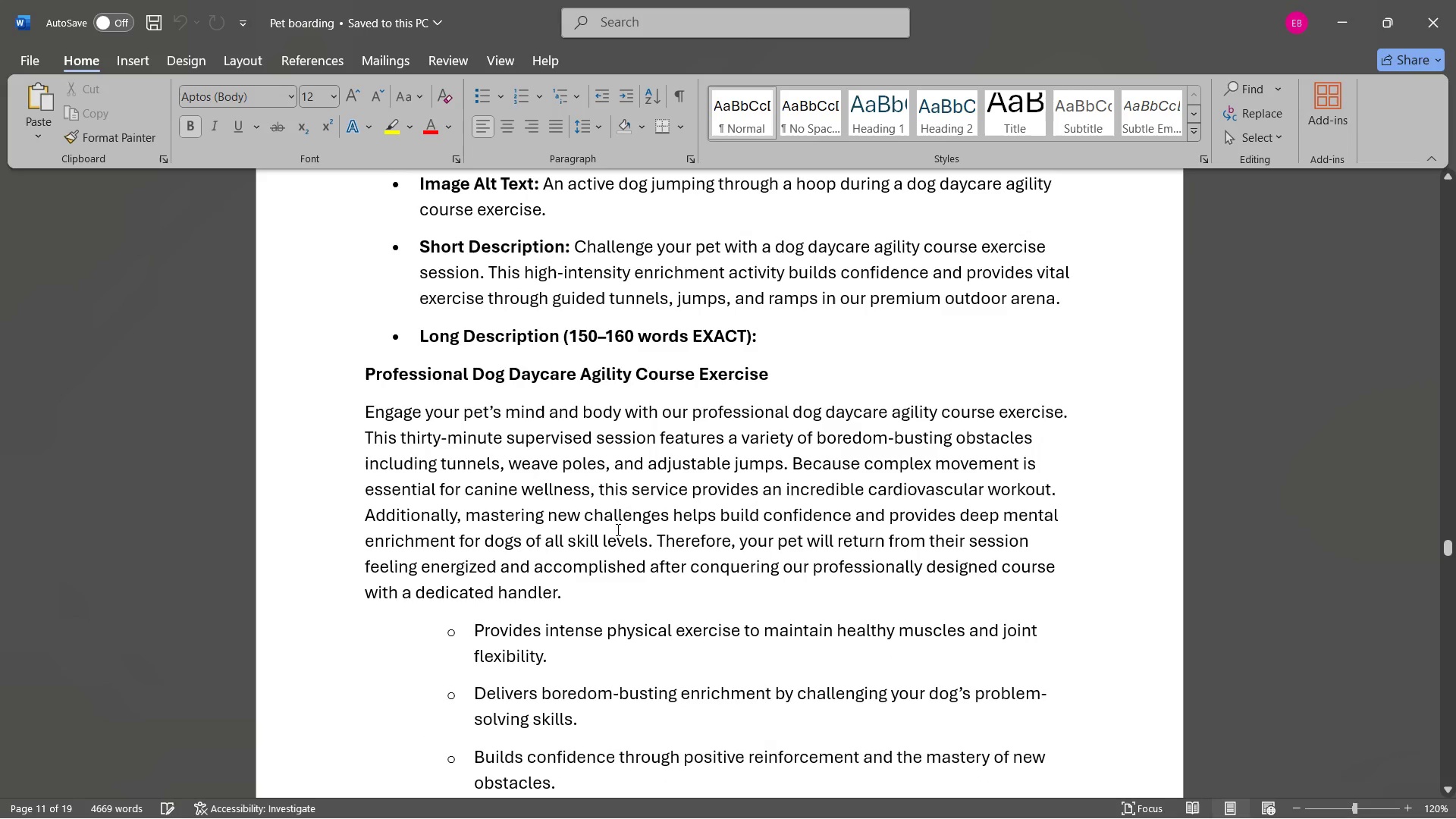 
left_click([727, 799])
 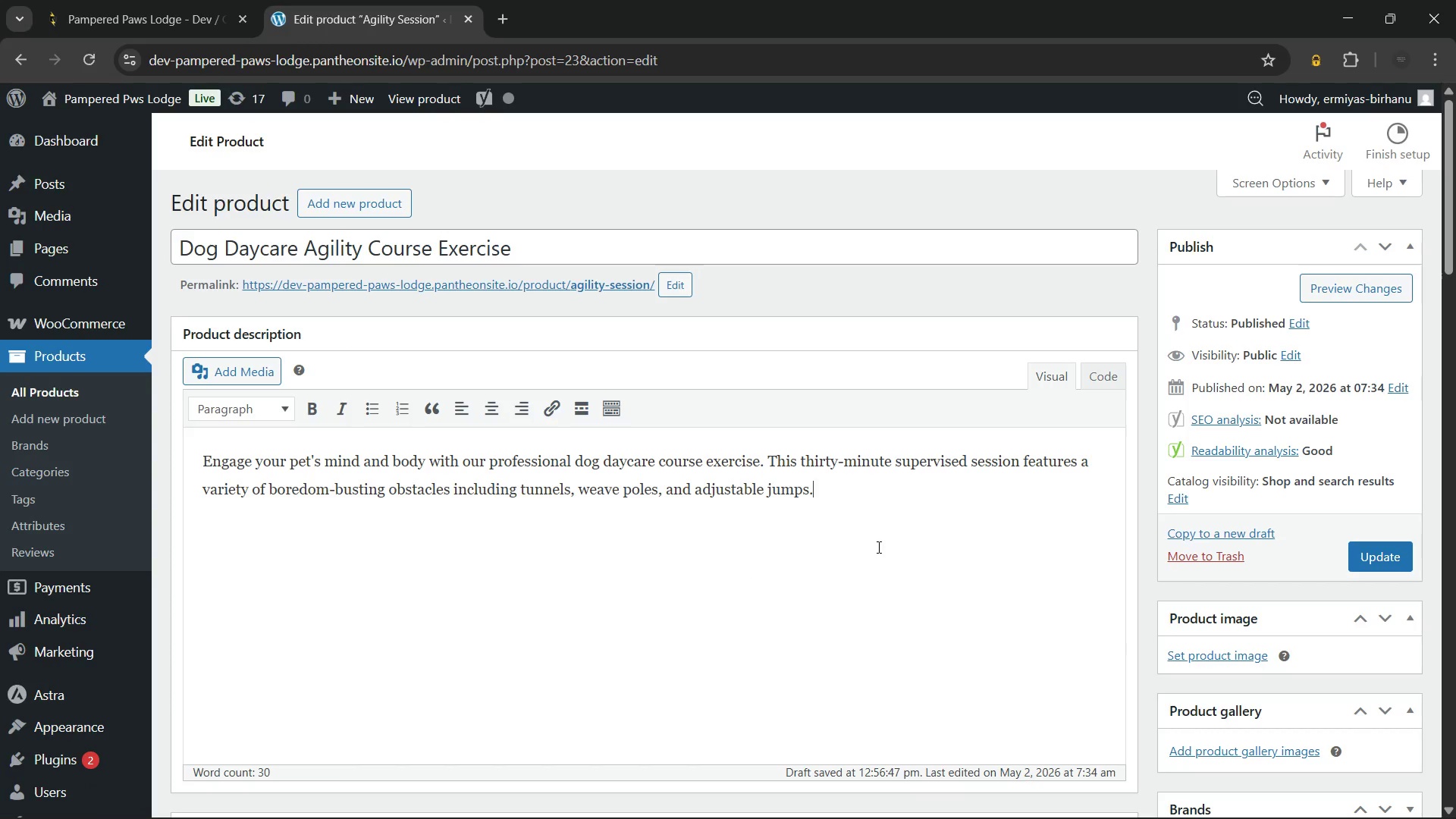 
left_click([821, 792])
 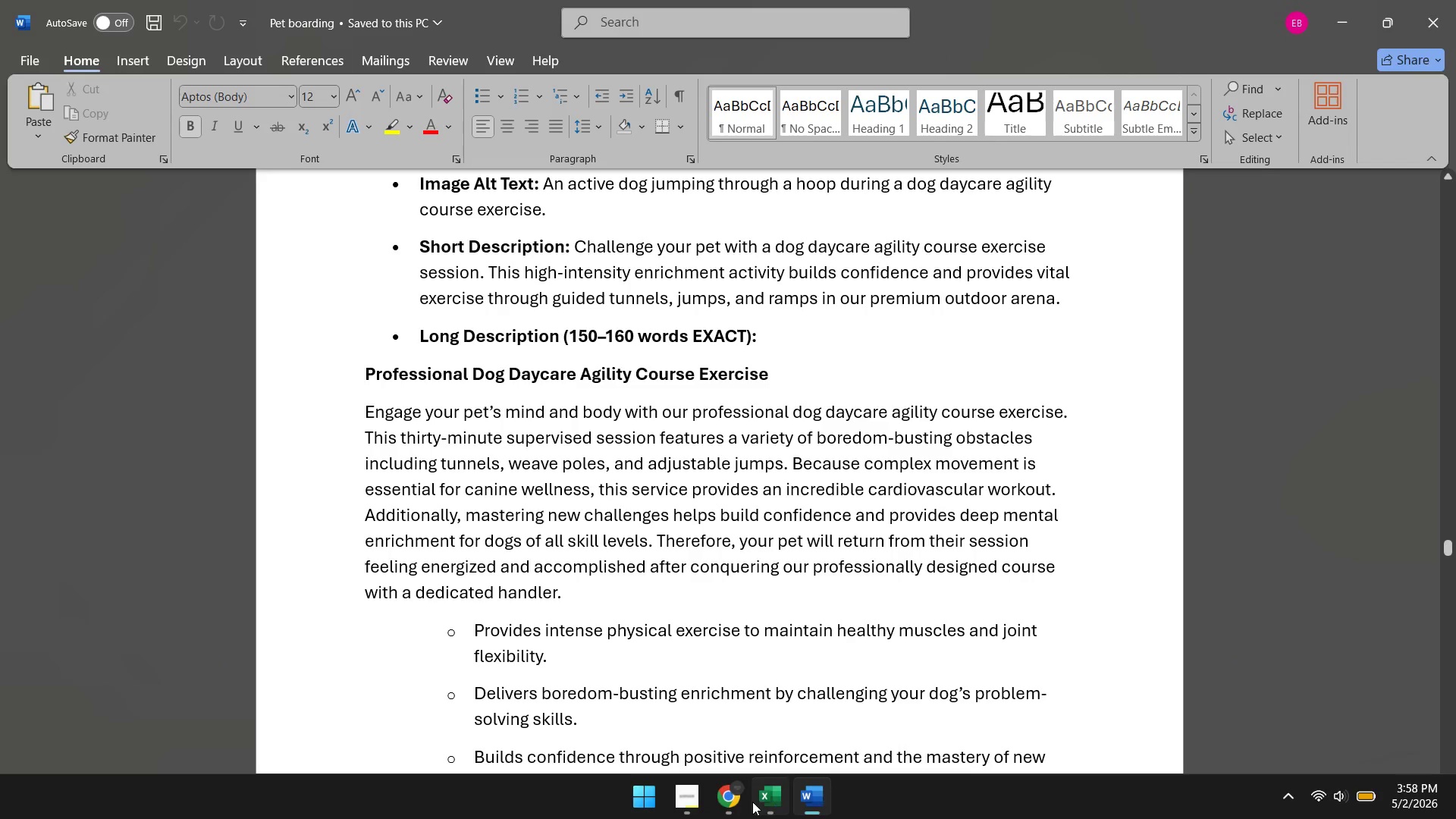 
left_click([717, 805])
 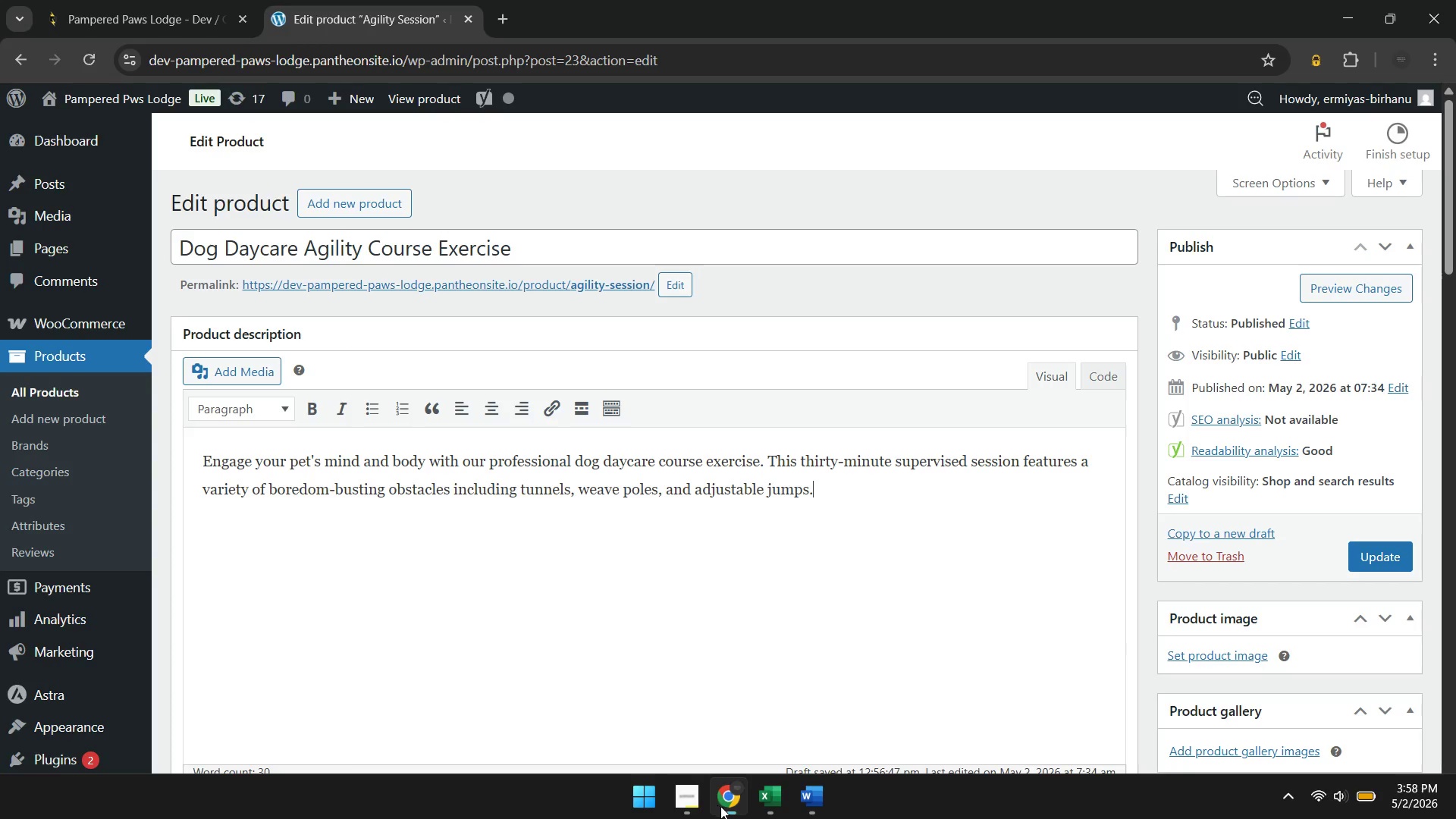 
left_click([812, 808])
 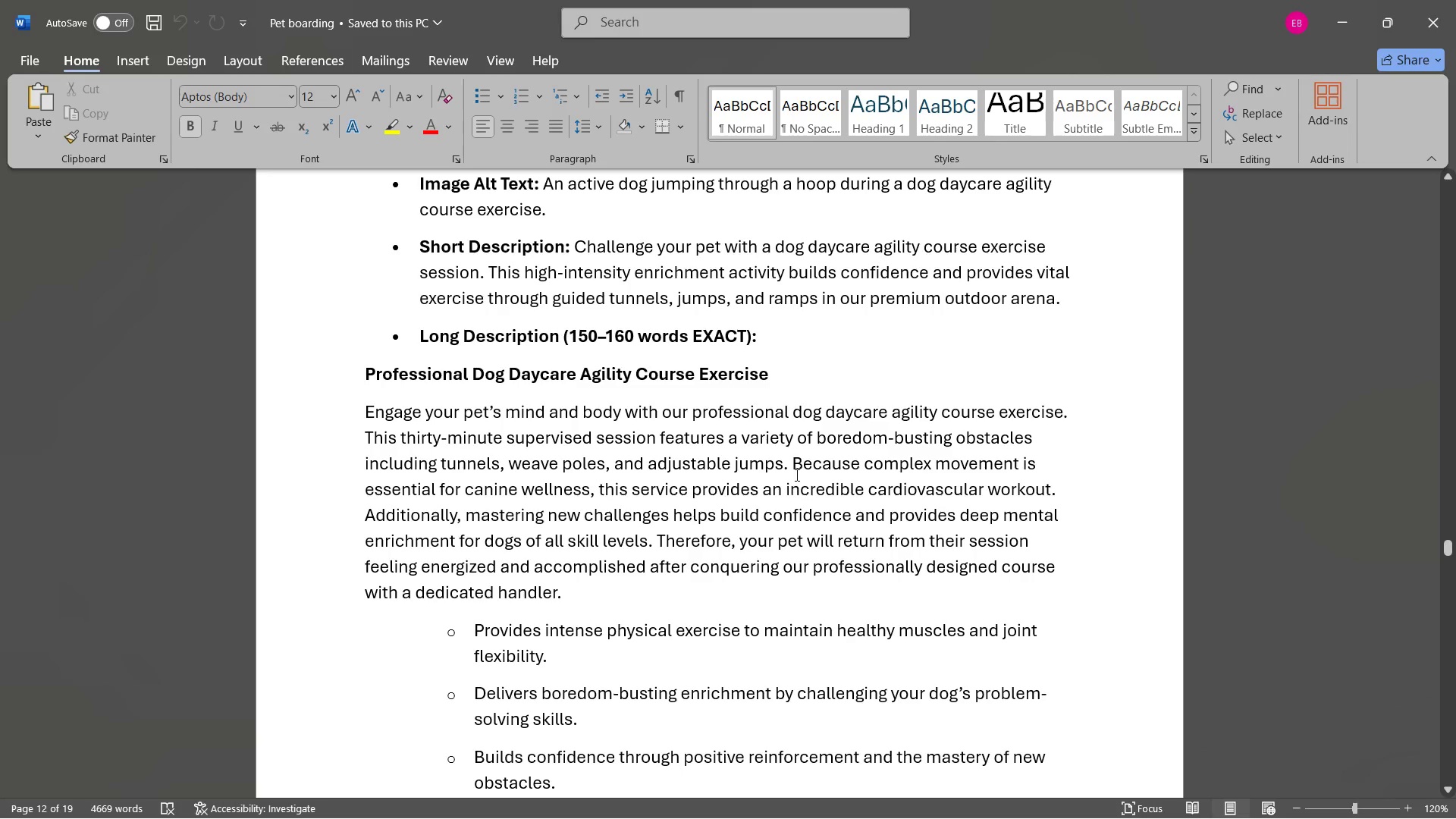 
left_click_drag(start_coordinate=[794, 467], to_coordinate=[805, 586])
 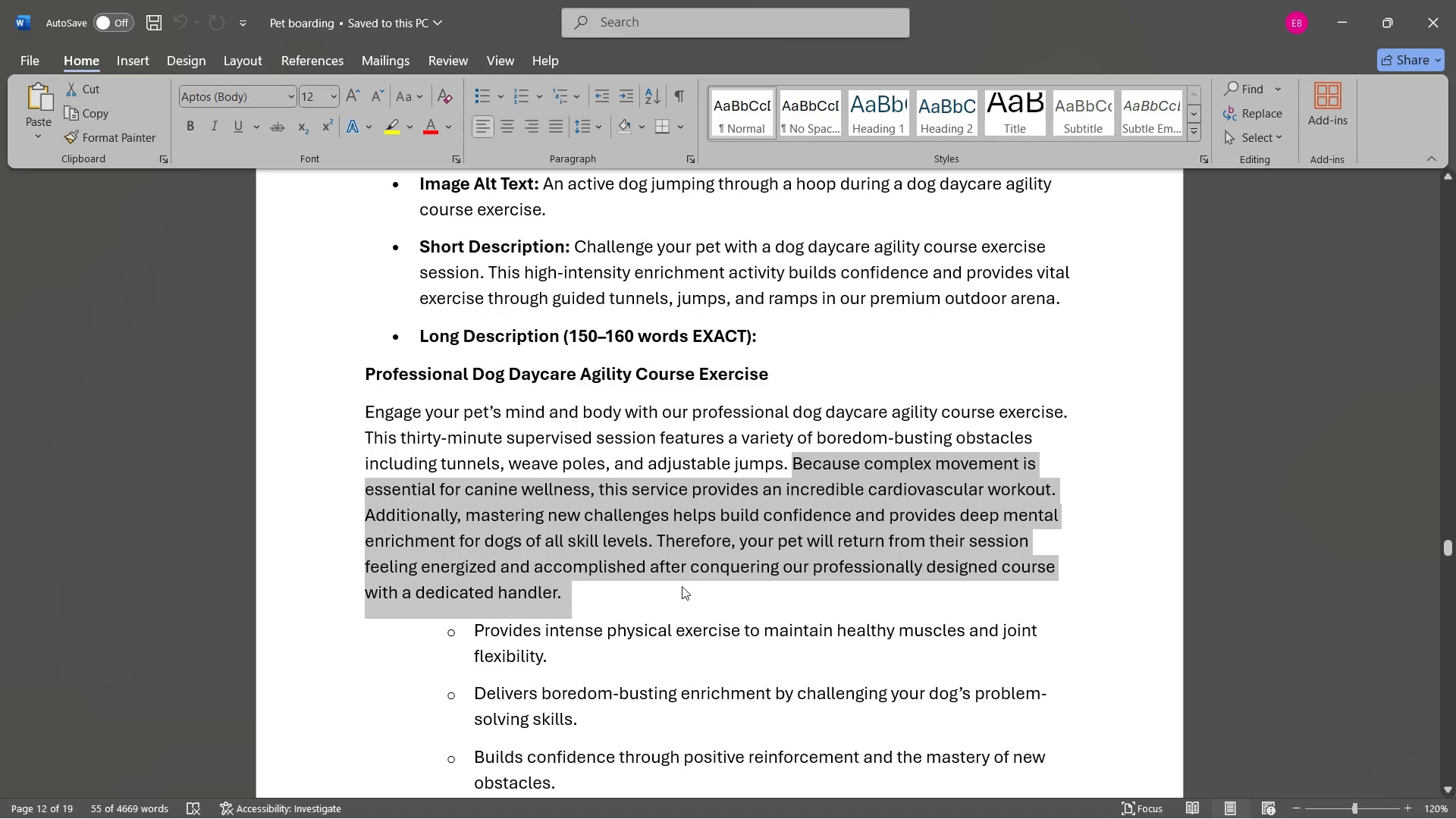 
key(Control+ControlLeft)
 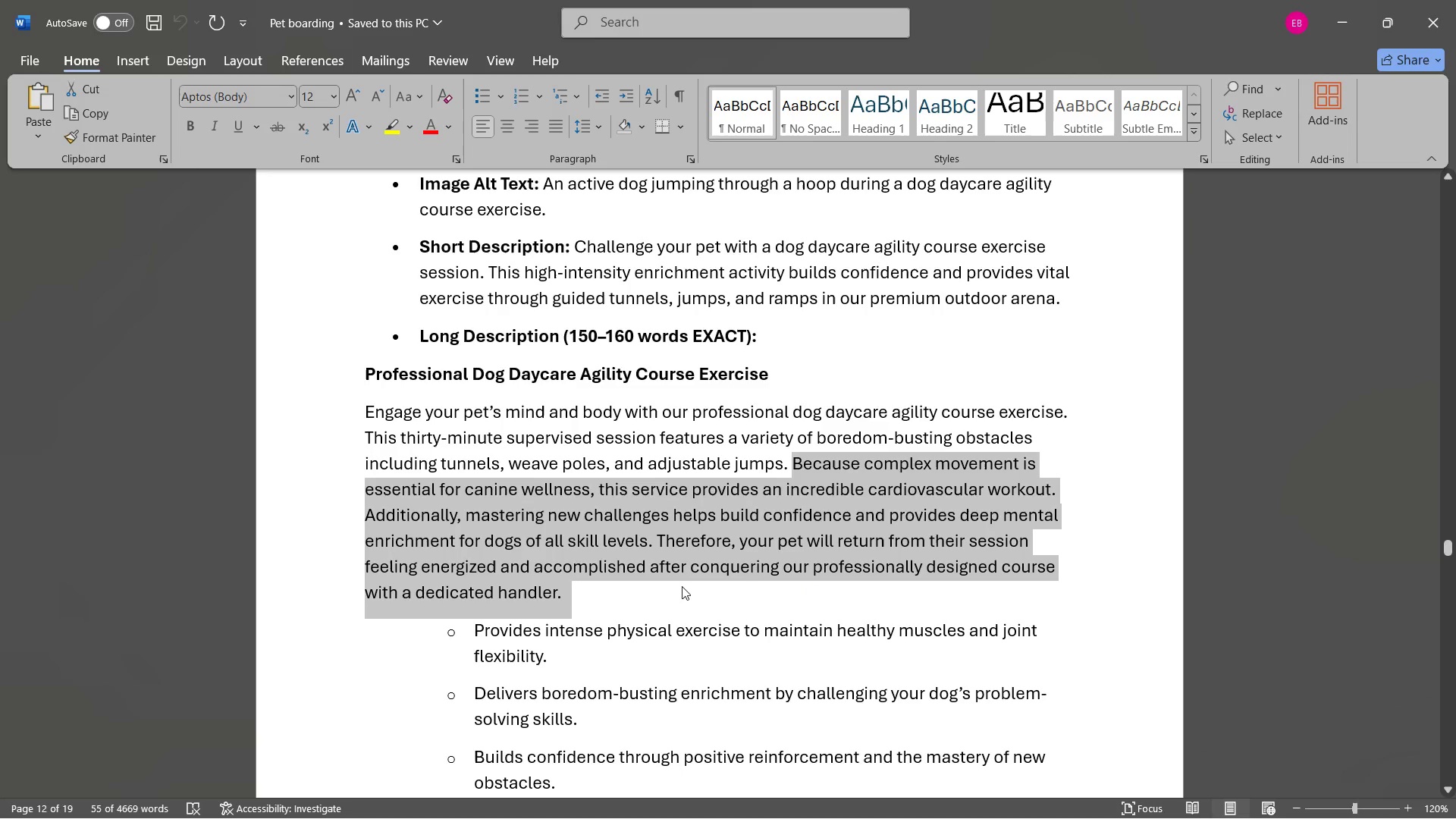 
key(Control+C)
 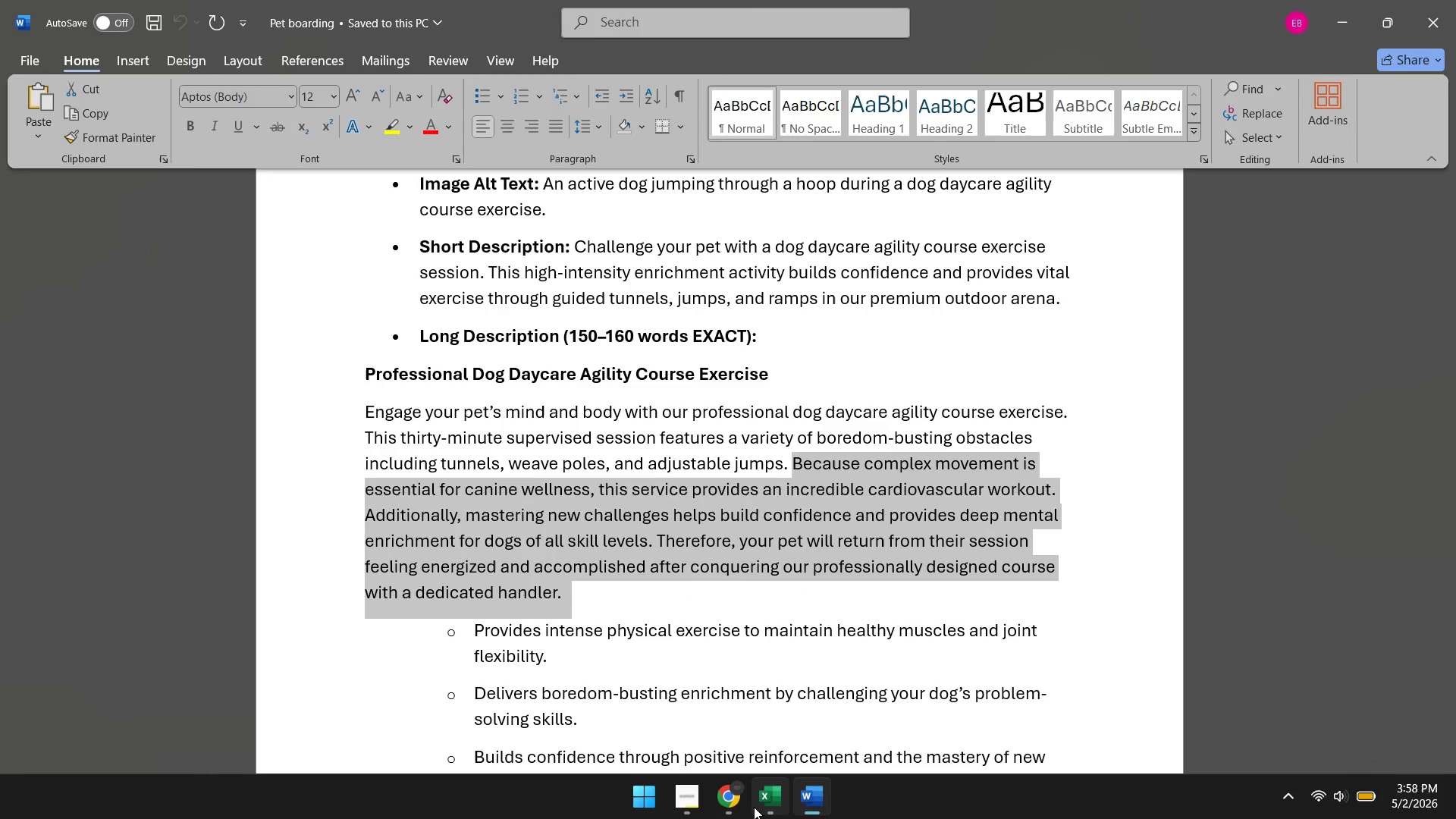 
left_click([739, 807])
 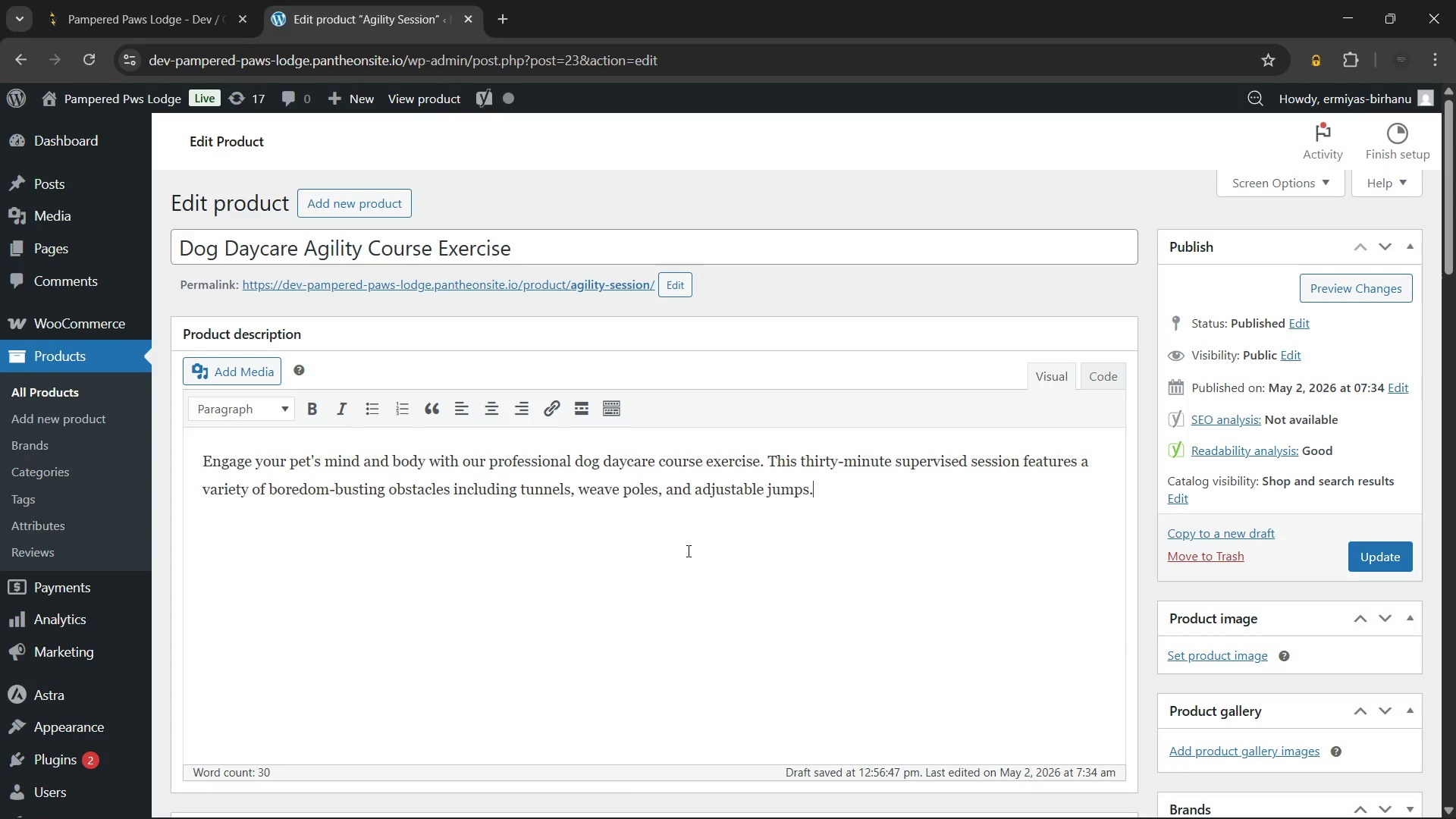 
key(Space)
 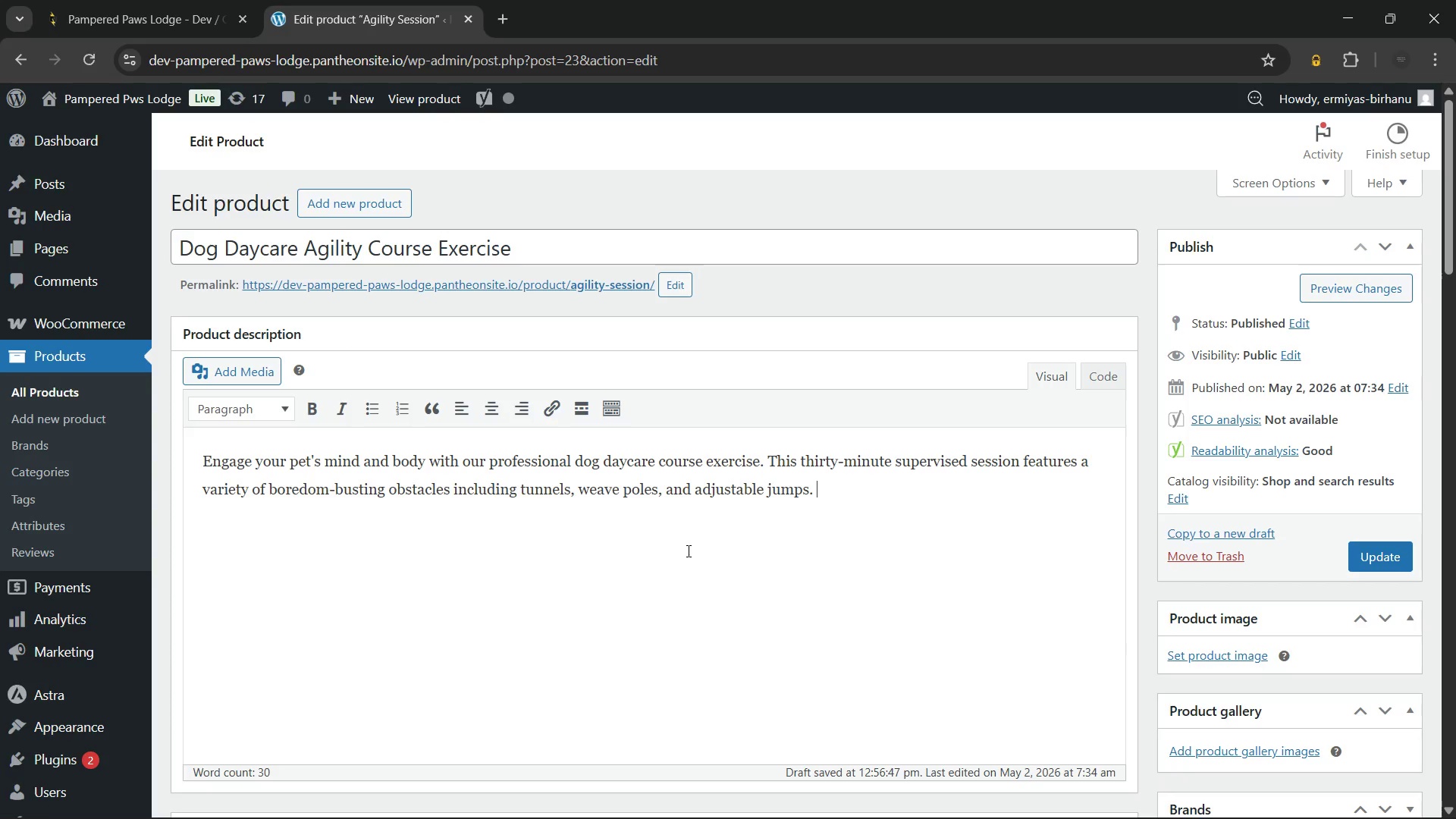 
key(Control+V)
 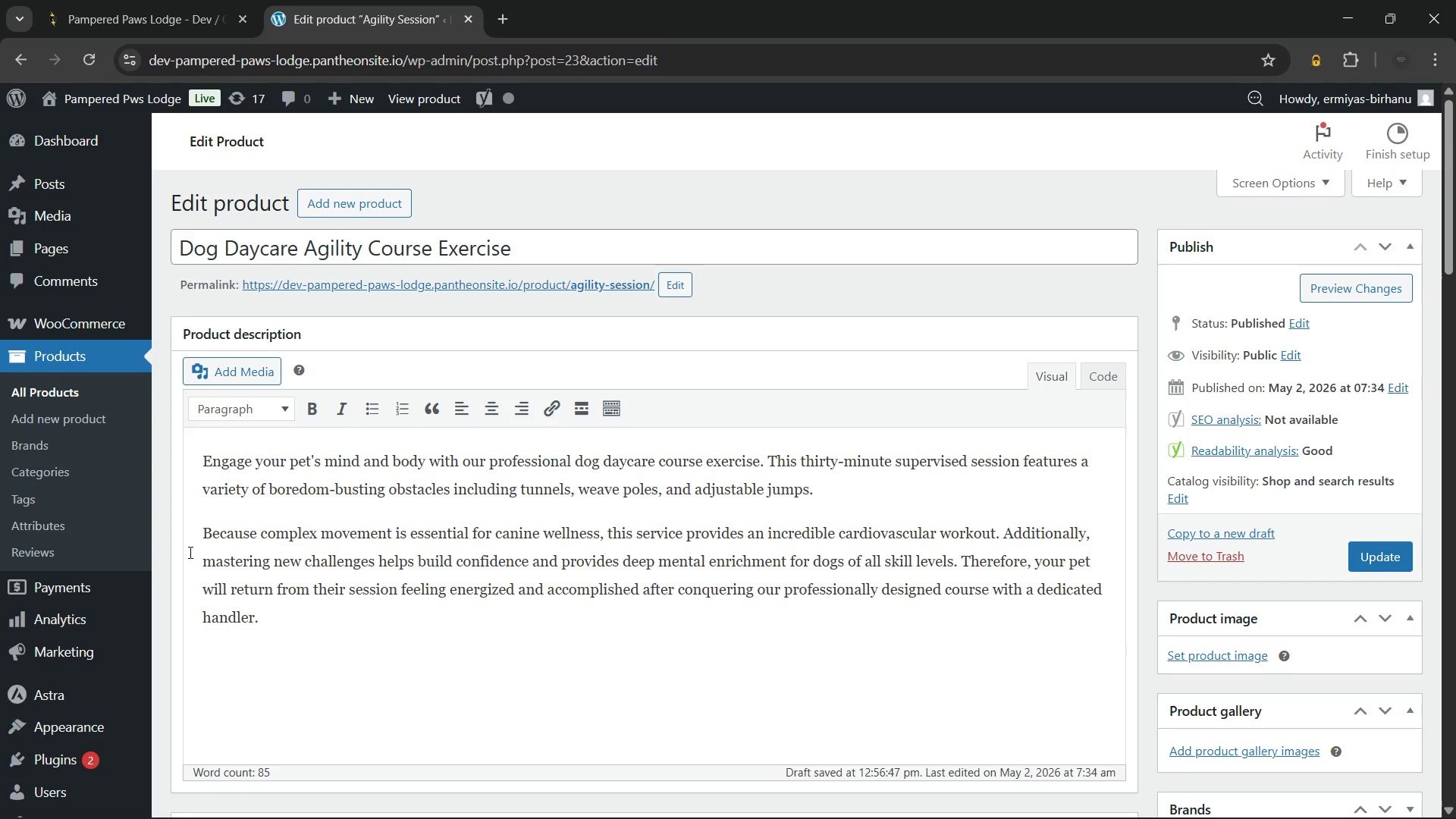 
left_click([204, 534])
 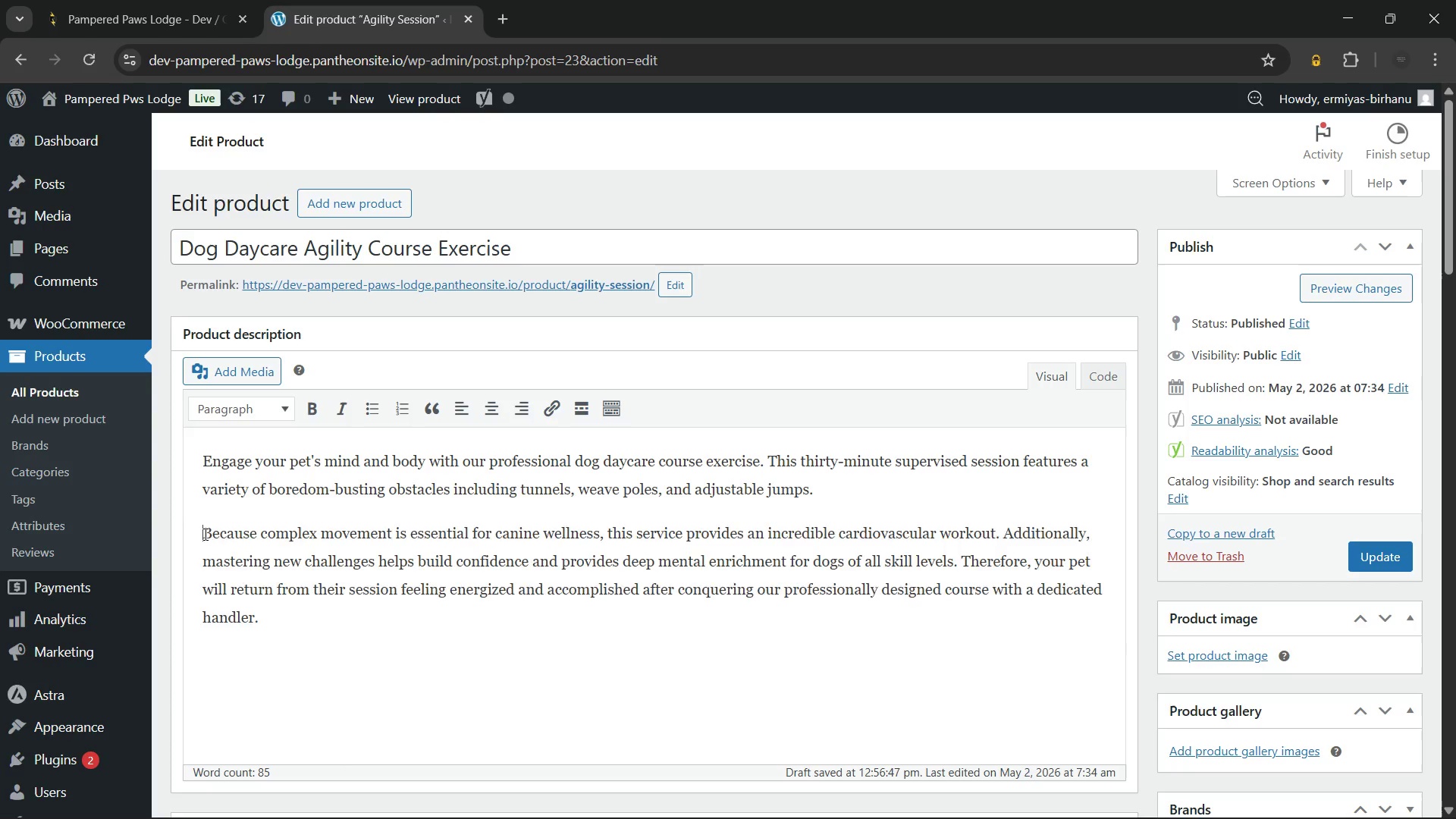 
key(Backspace)
 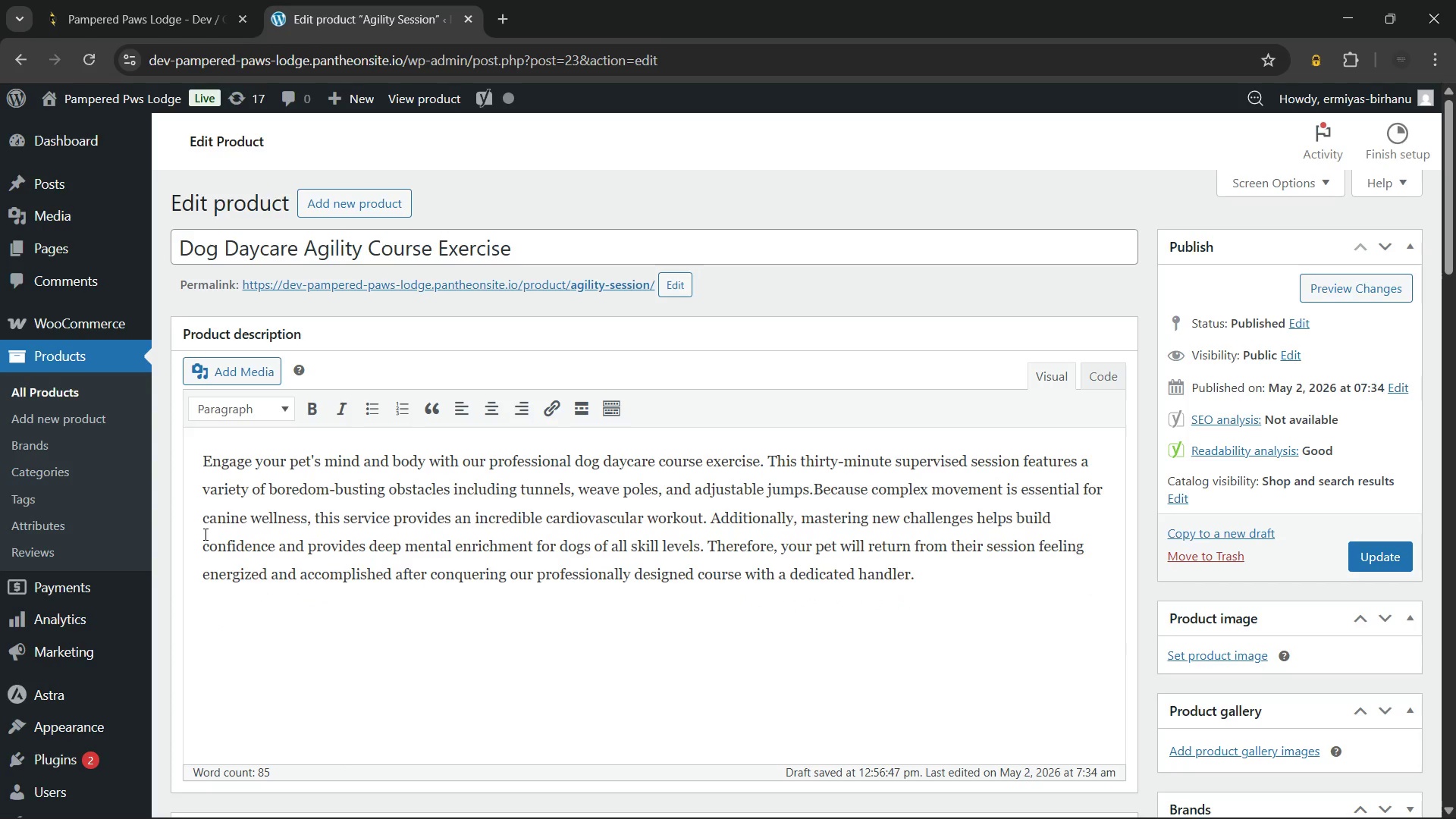 
key(Space)
 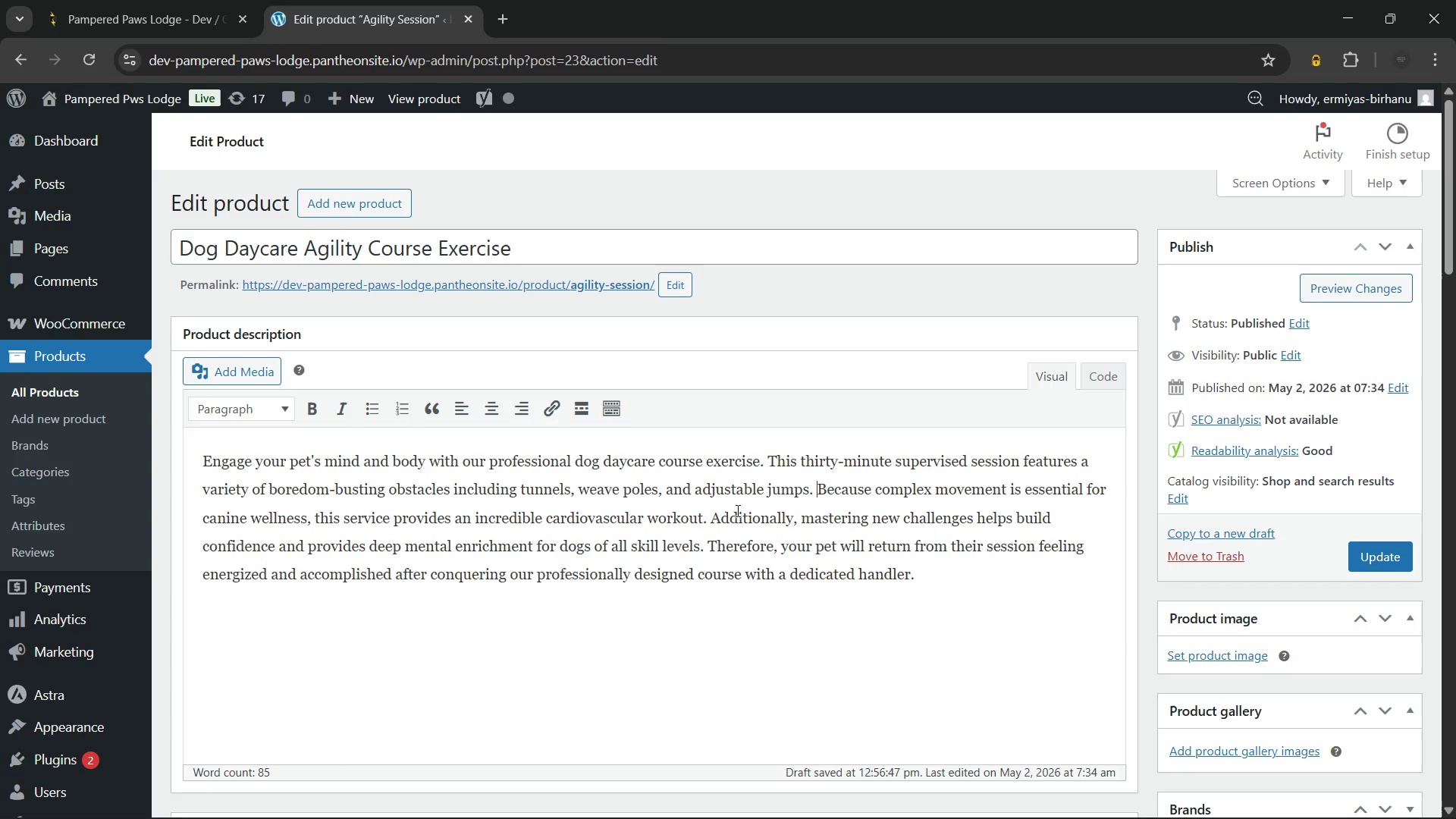 
left_click([715, 513])
 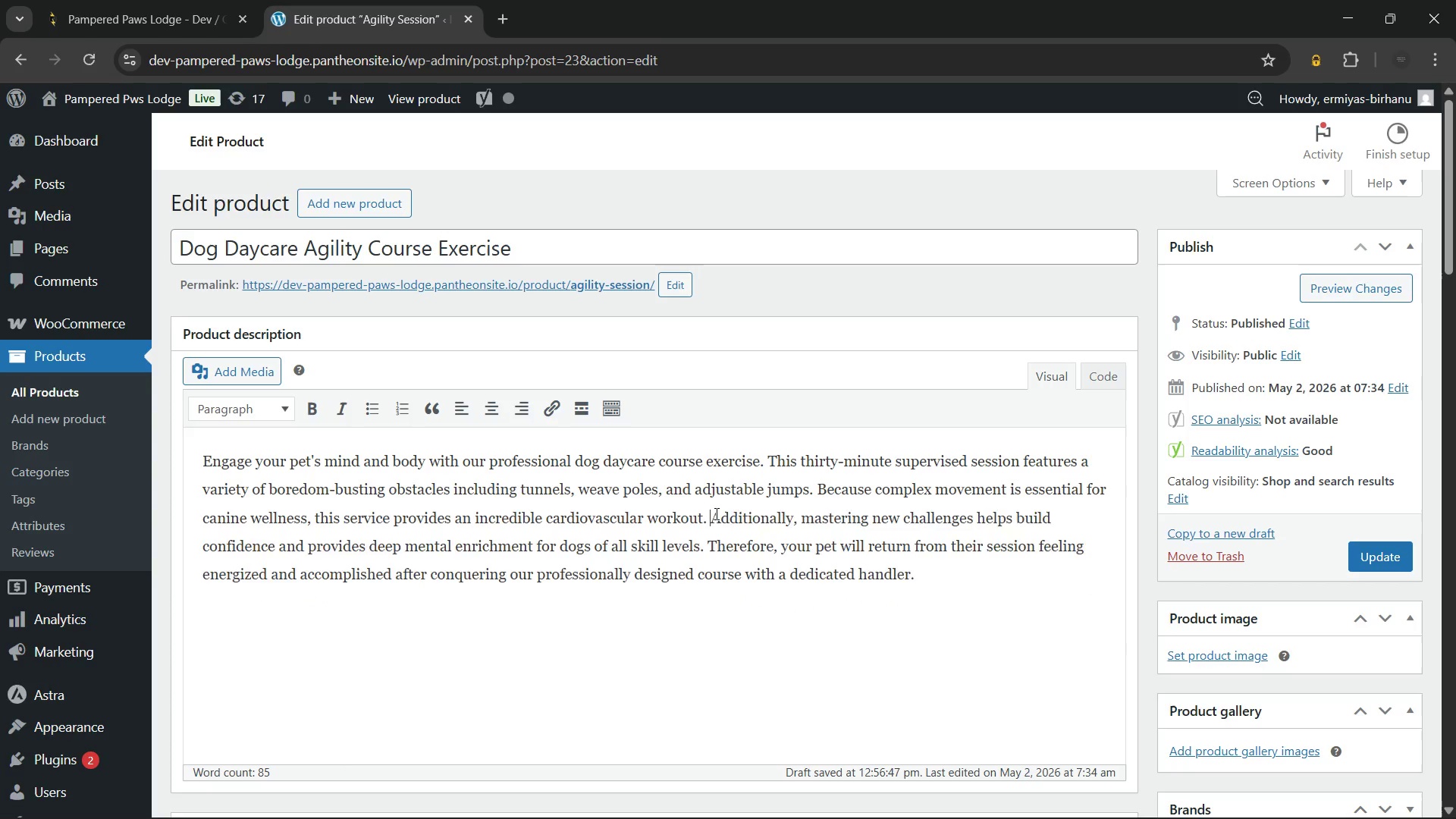 
key(Enter)
 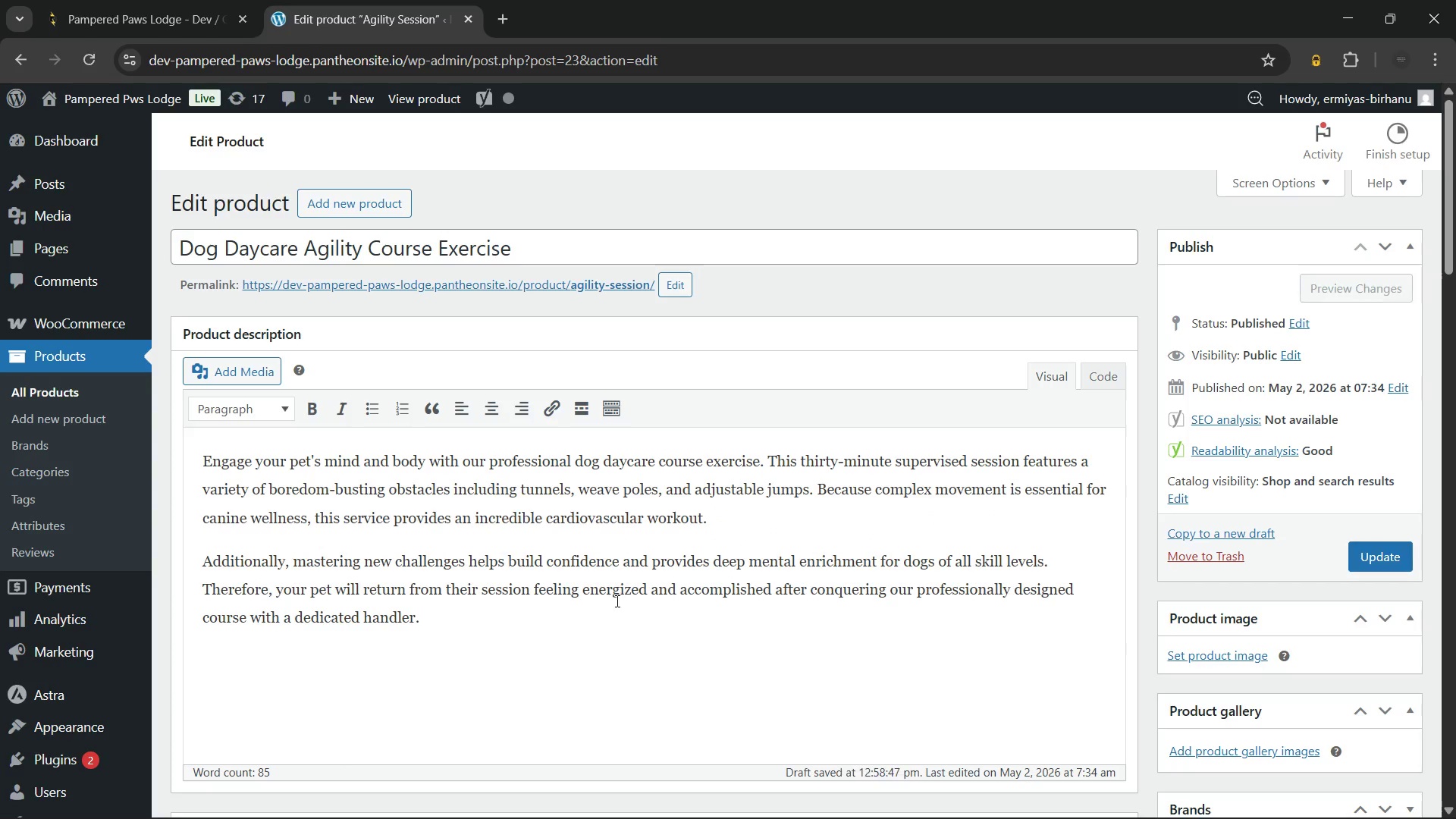 
left_click([611, 602])
 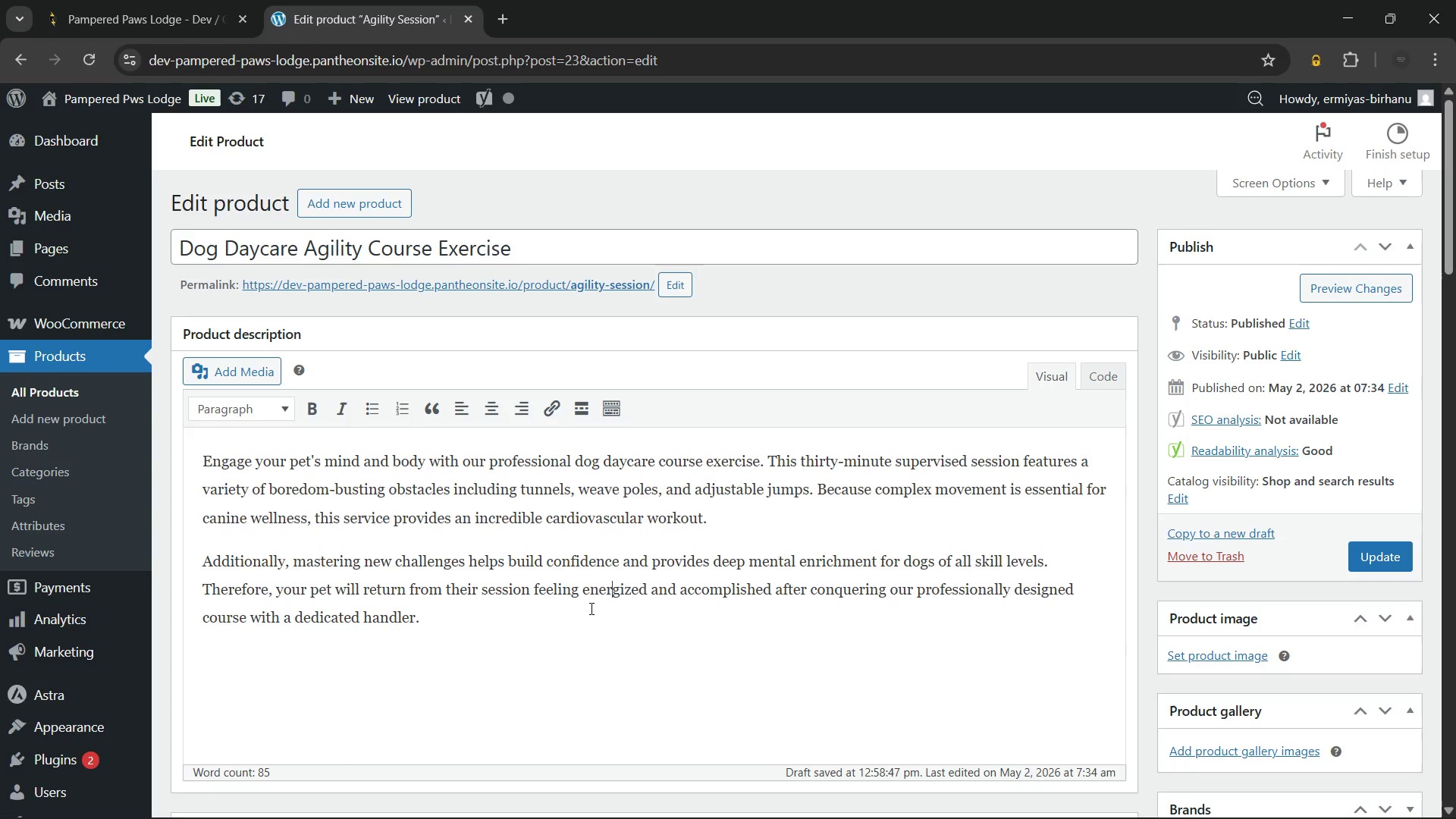 
left_click([588, 609])
 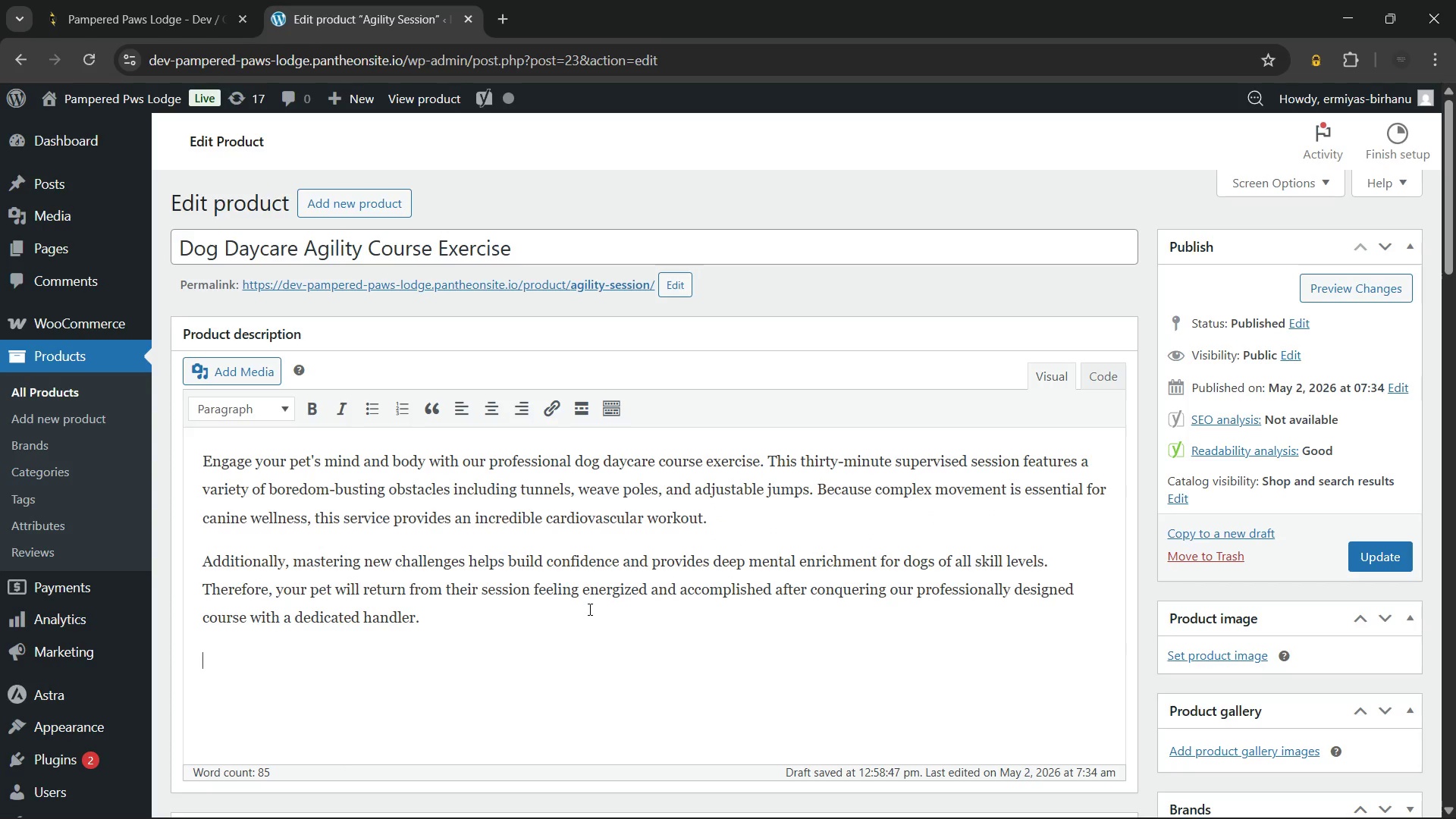 
key(Enter)
 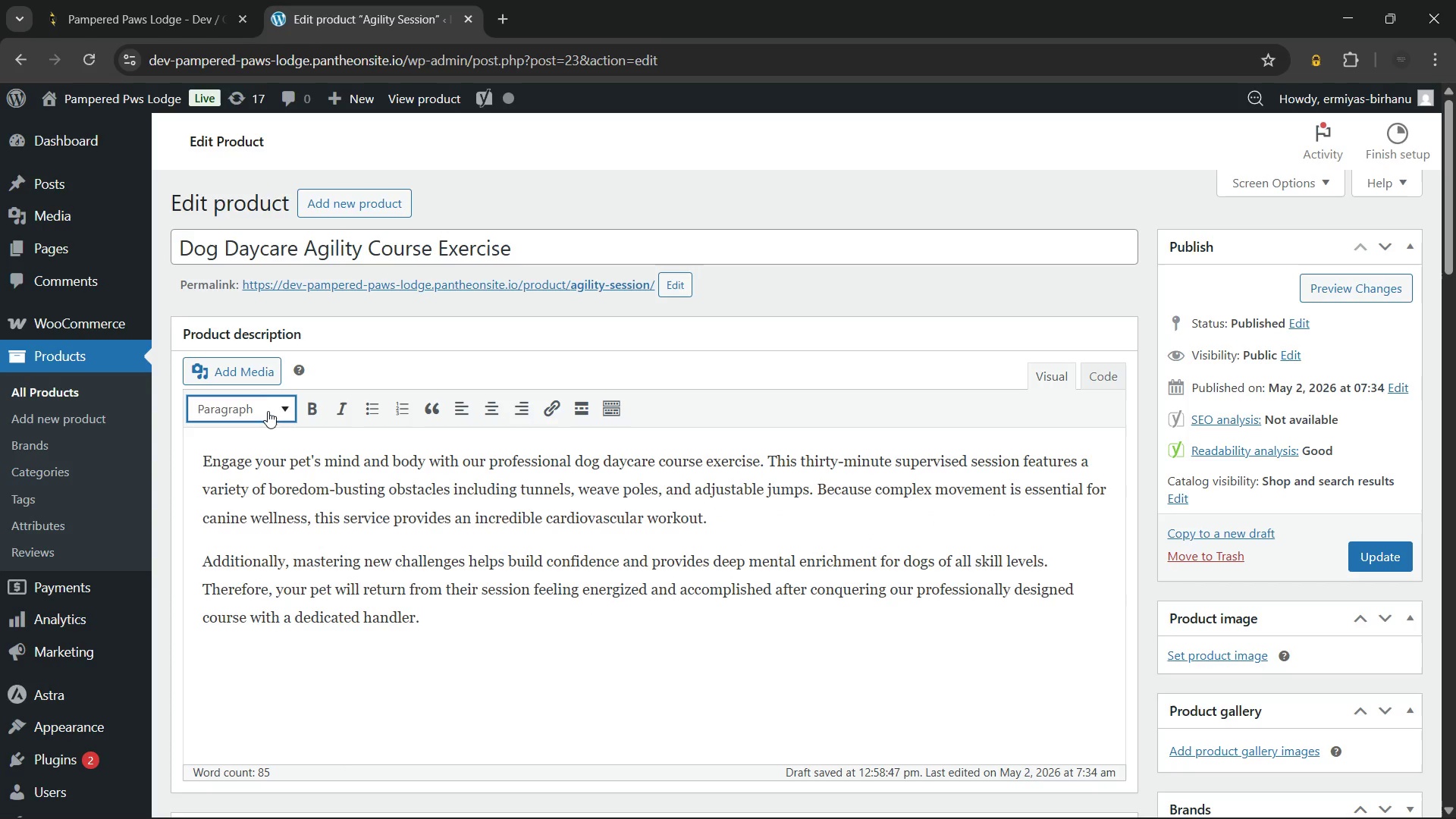 
left_click([268, 412])
 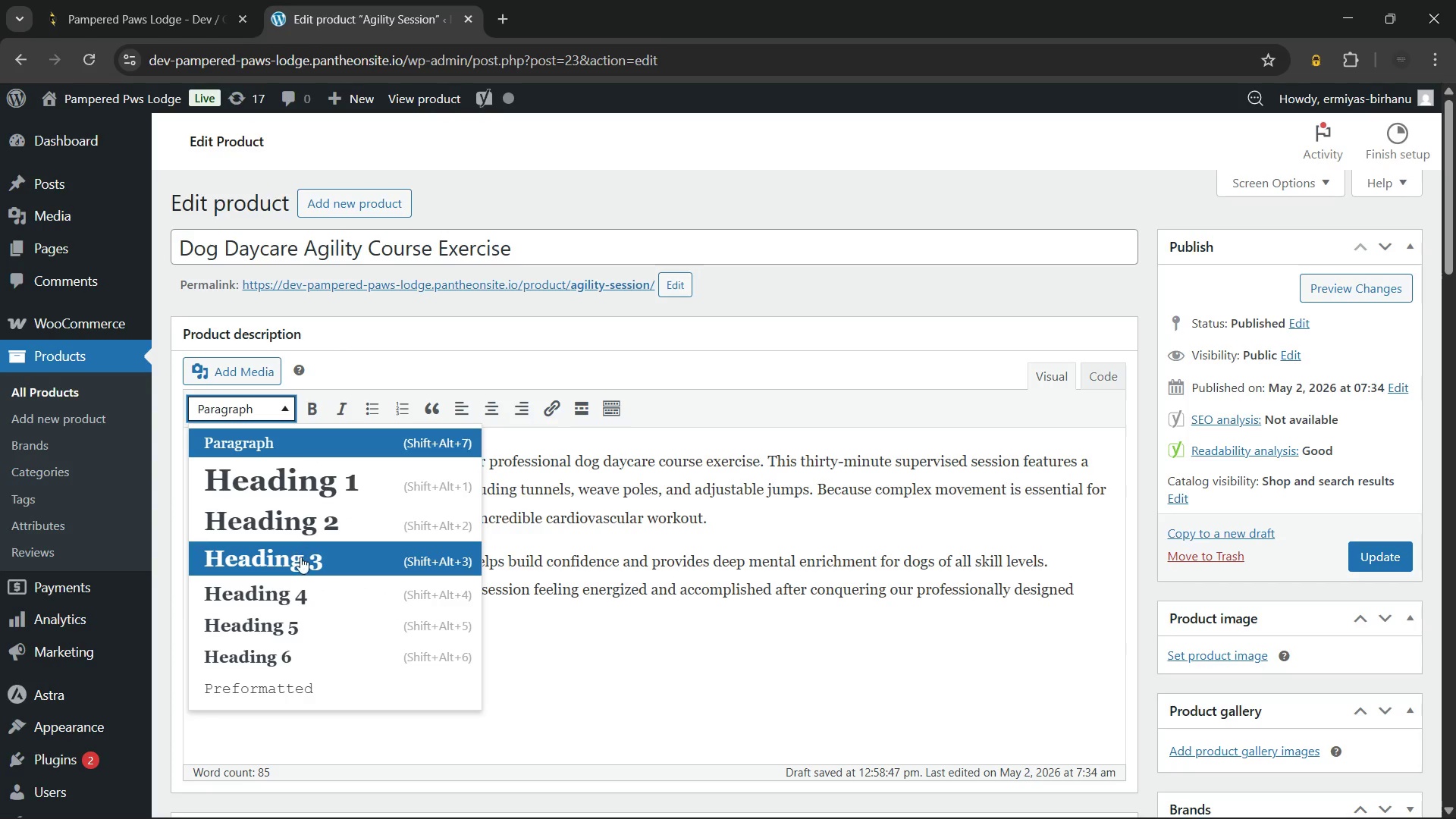 
left_click([300, 557])
 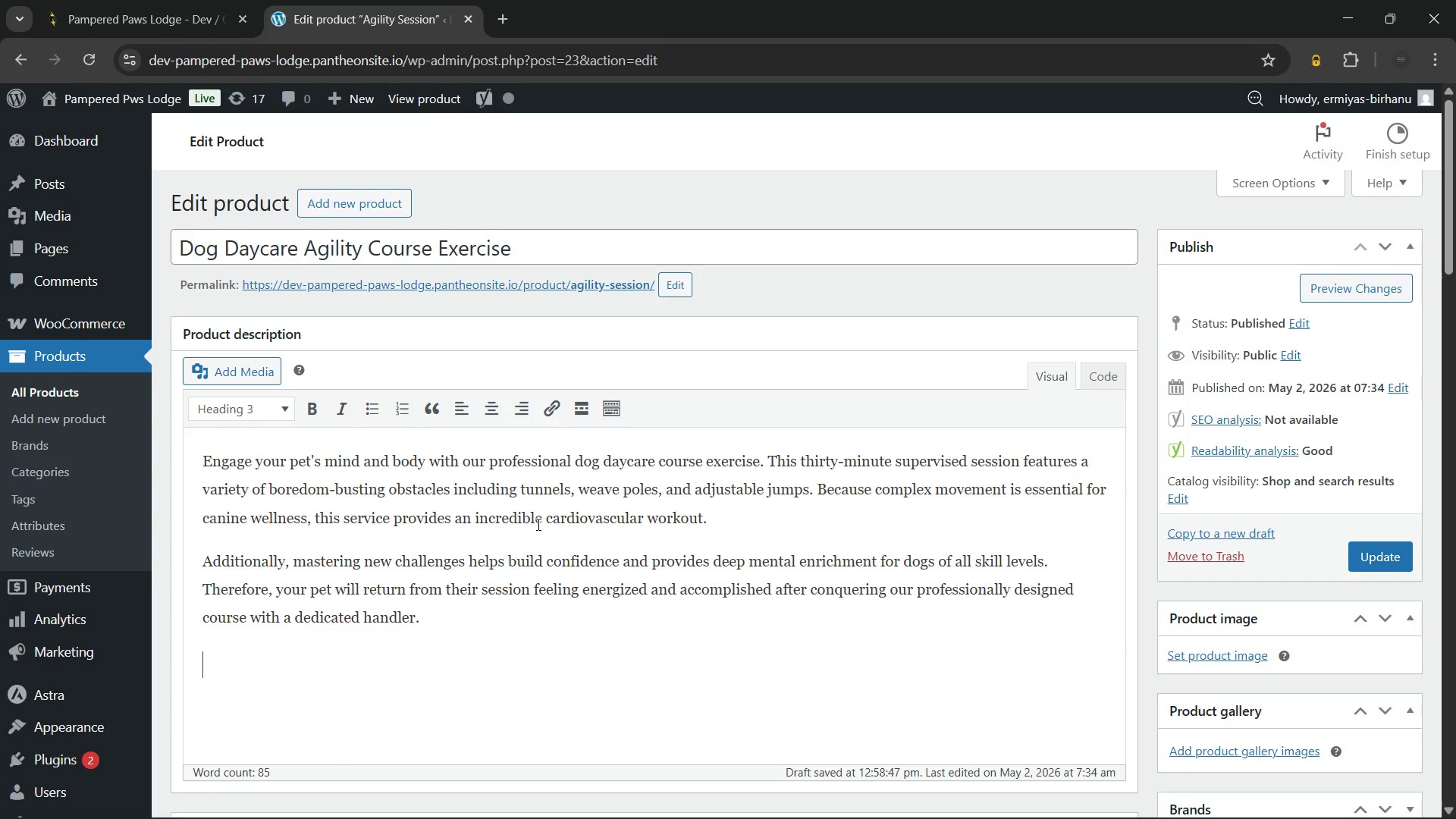 
wait(22.38)
 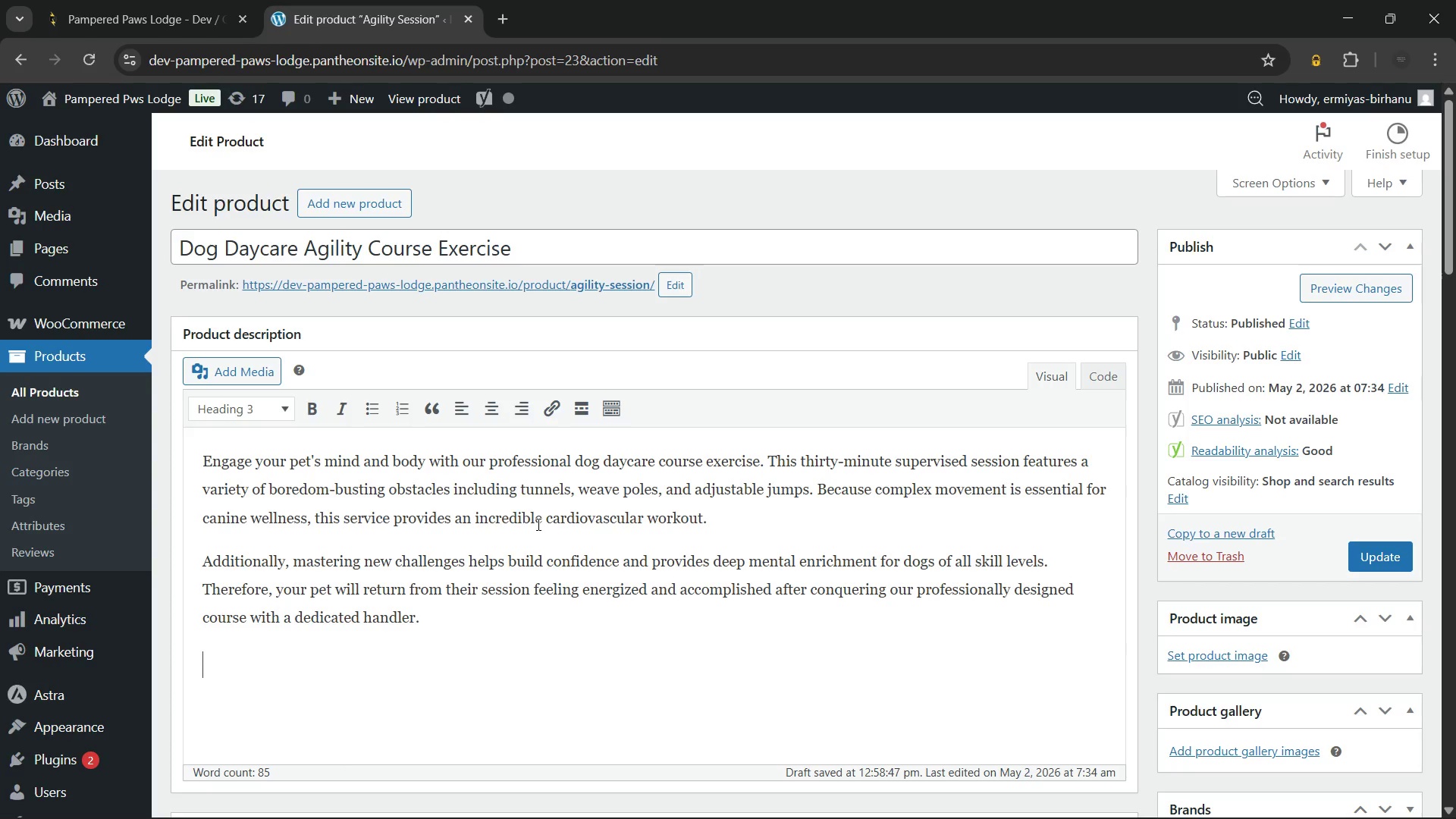 
type(E)
key(Backspace)
type(Why Choose)
 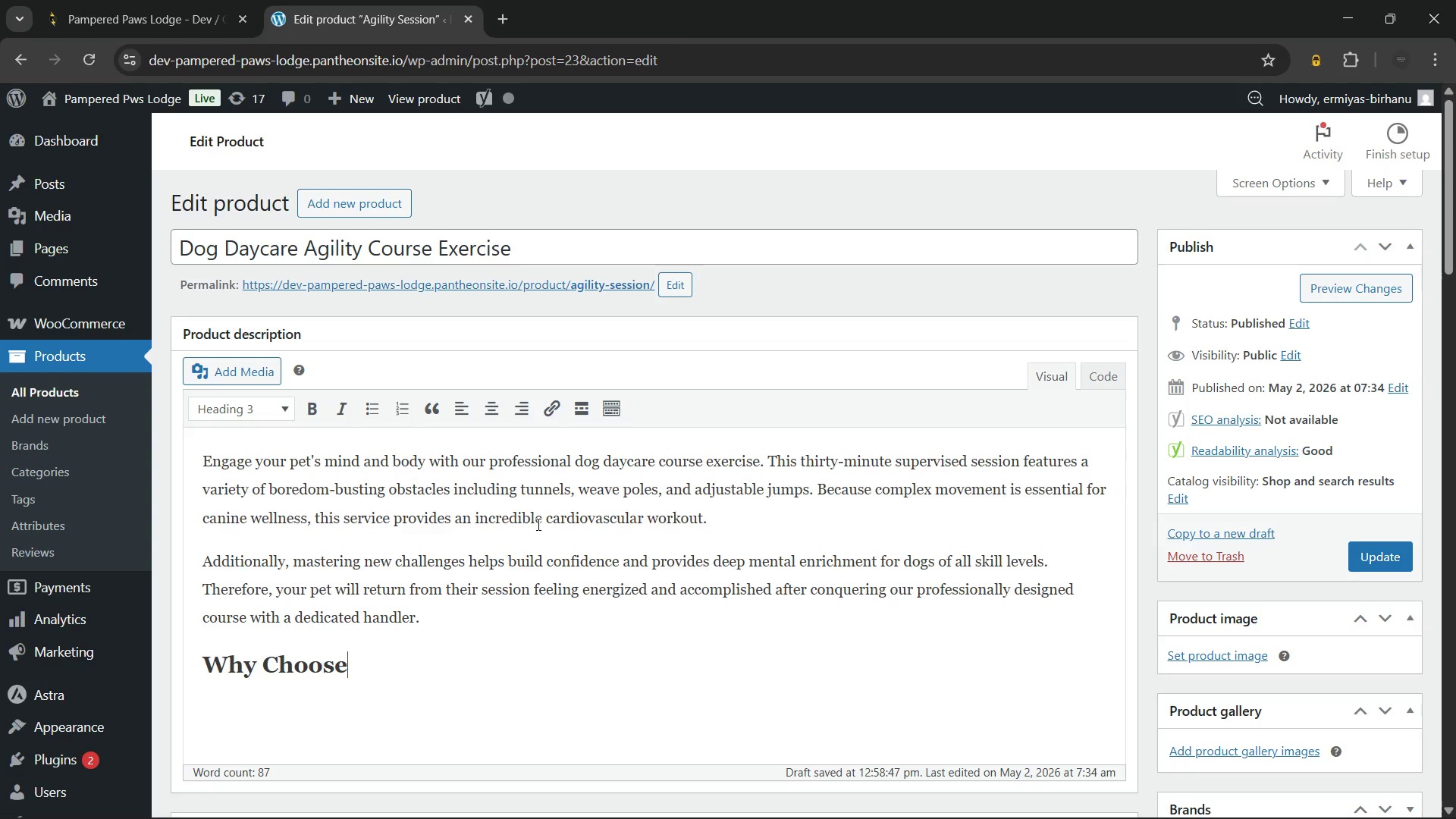 
type( Dog Daycare Agility Course Exercise for Your Dog)
 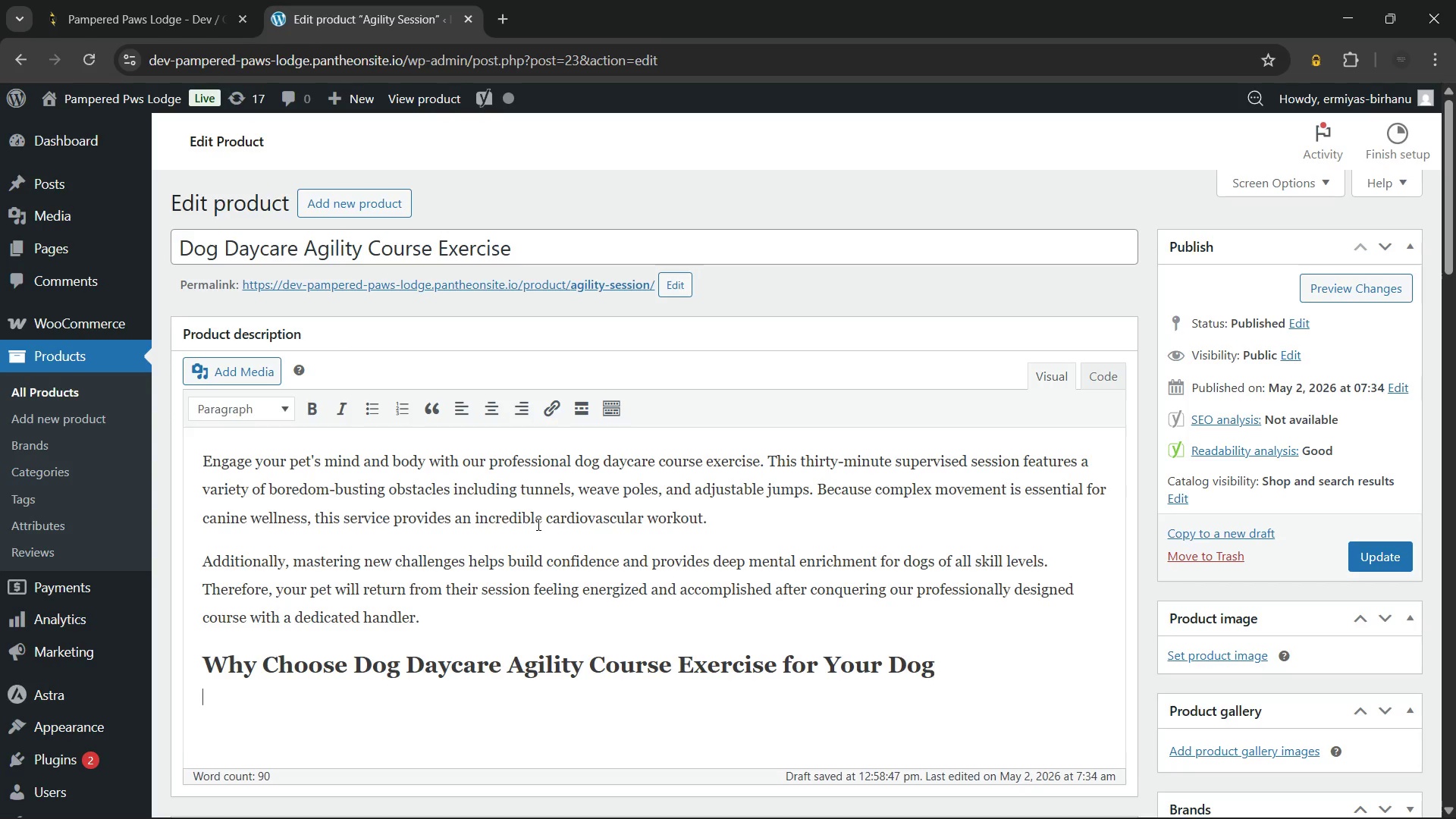 
key(Enter)
 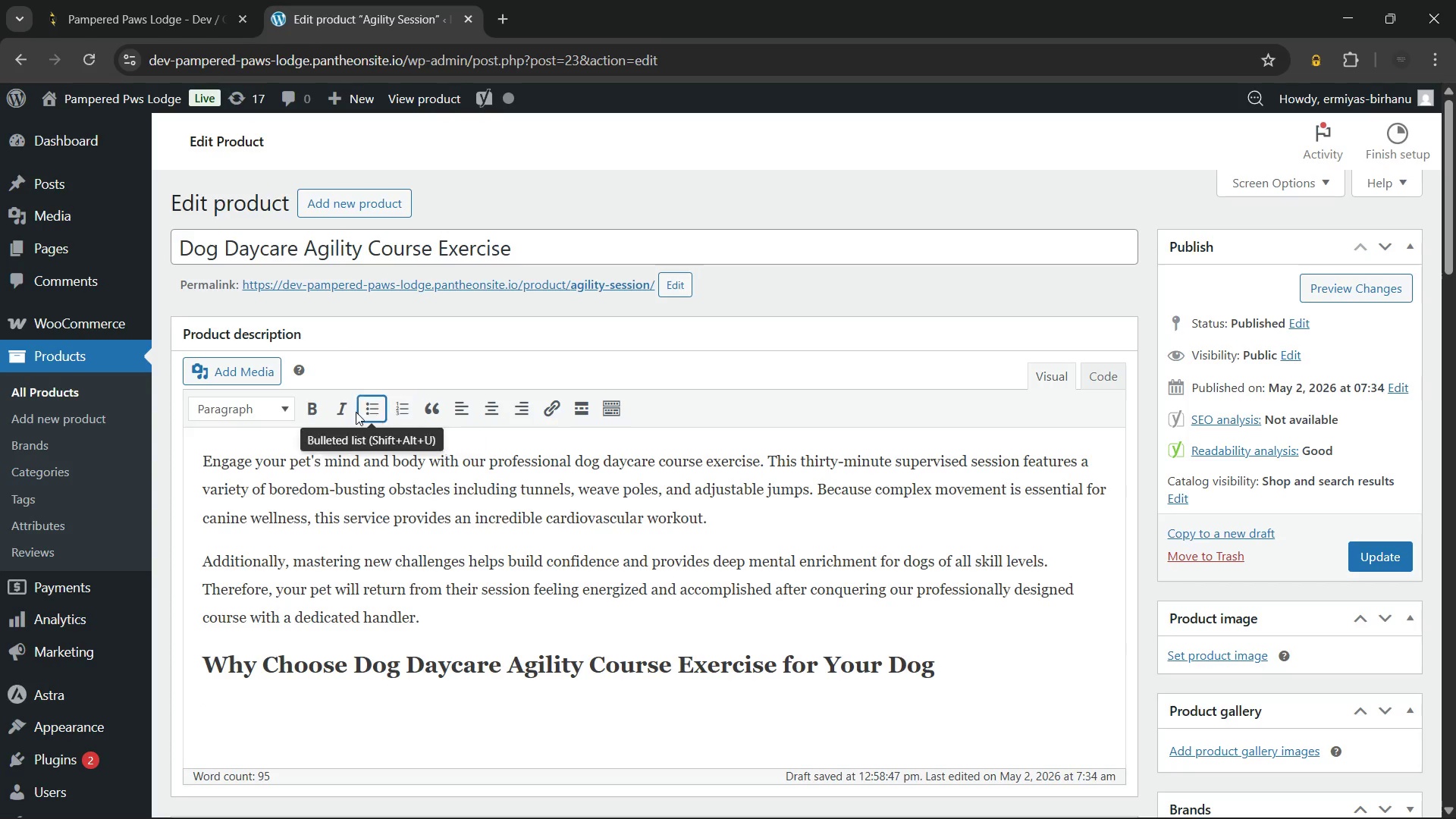 
left_click([361, 406])
 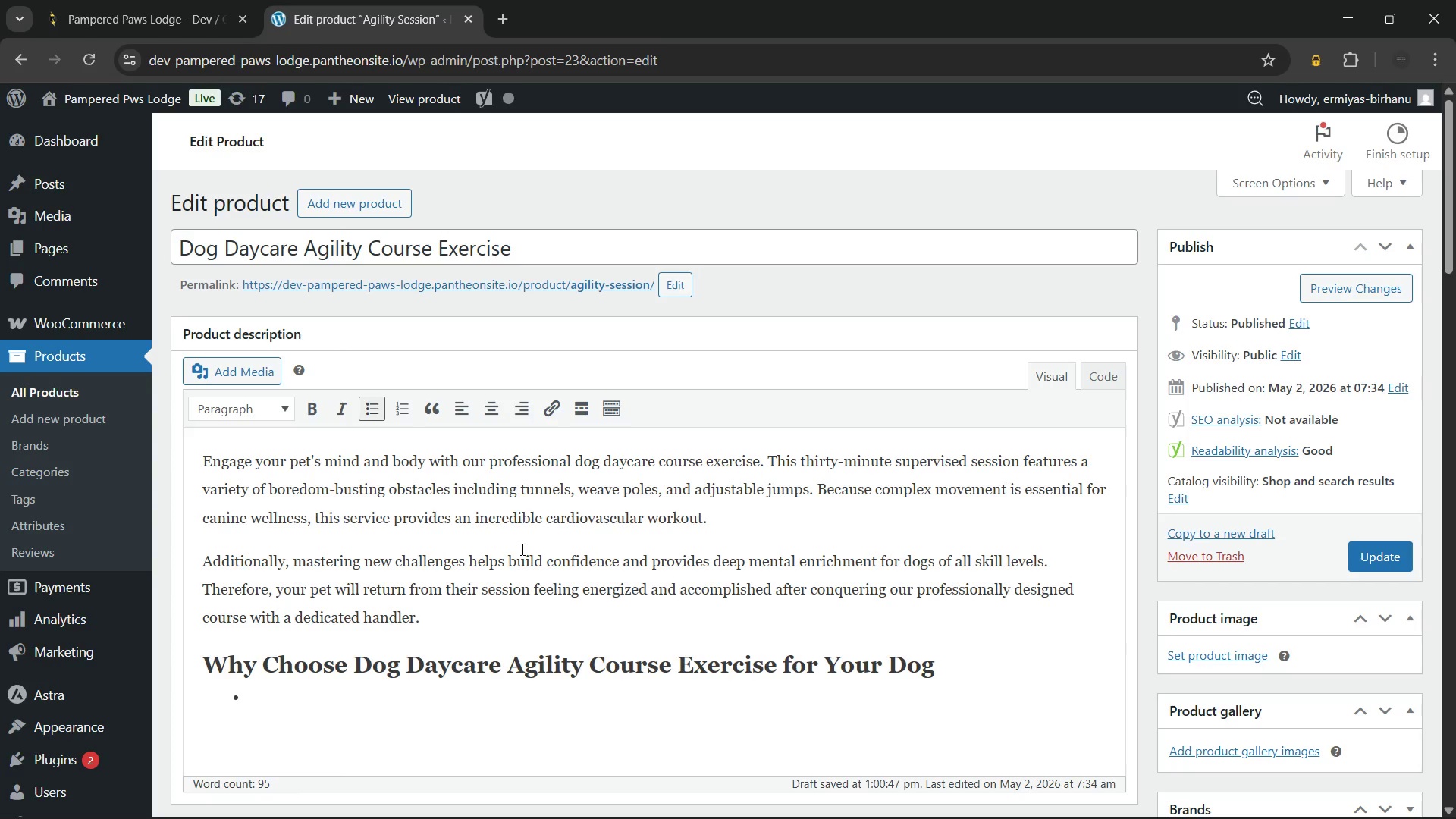 
wait(74.42)
 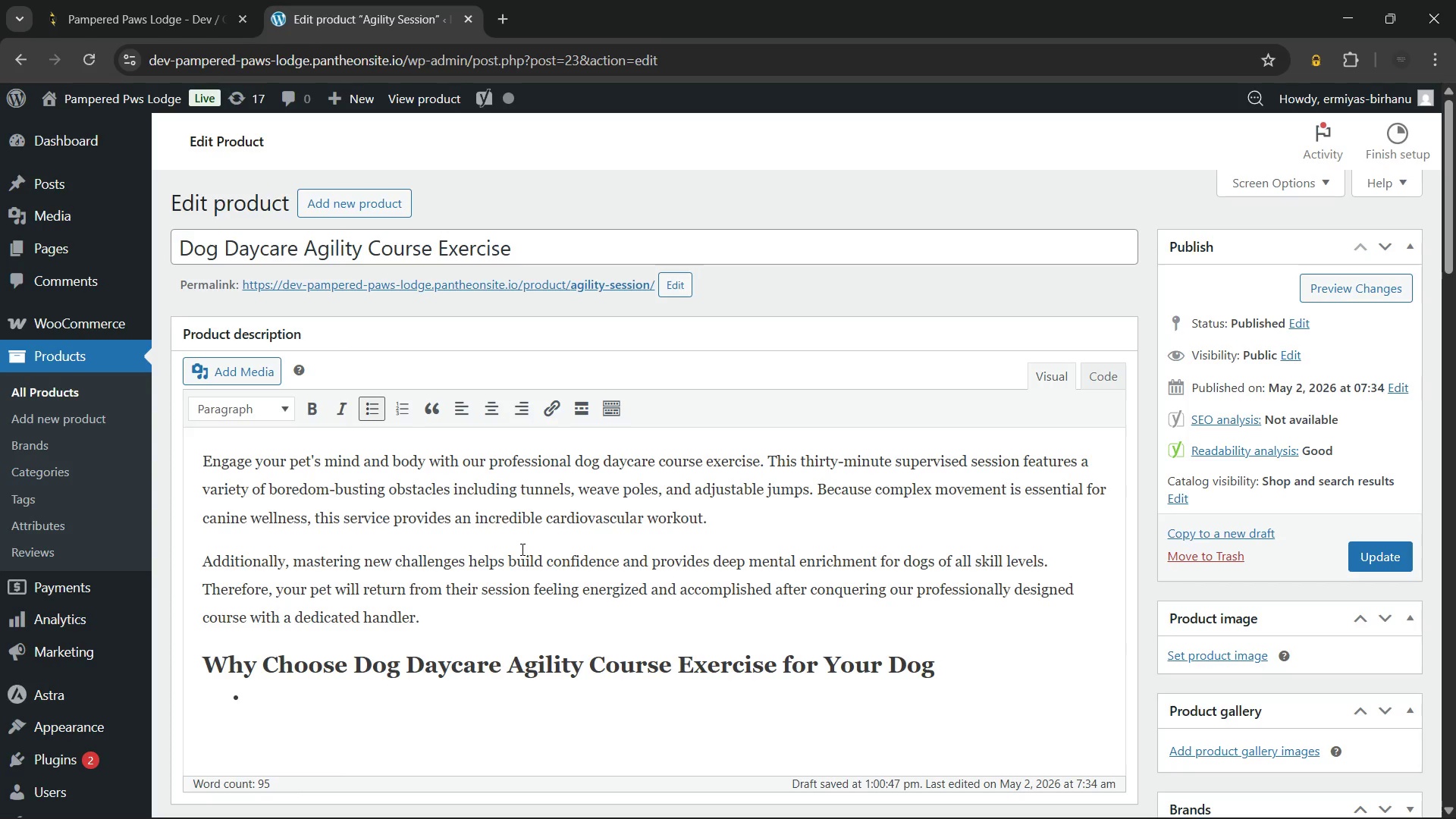 
scroll: coordinate [510, 559], scroll_direction: down, amount: 1.0
 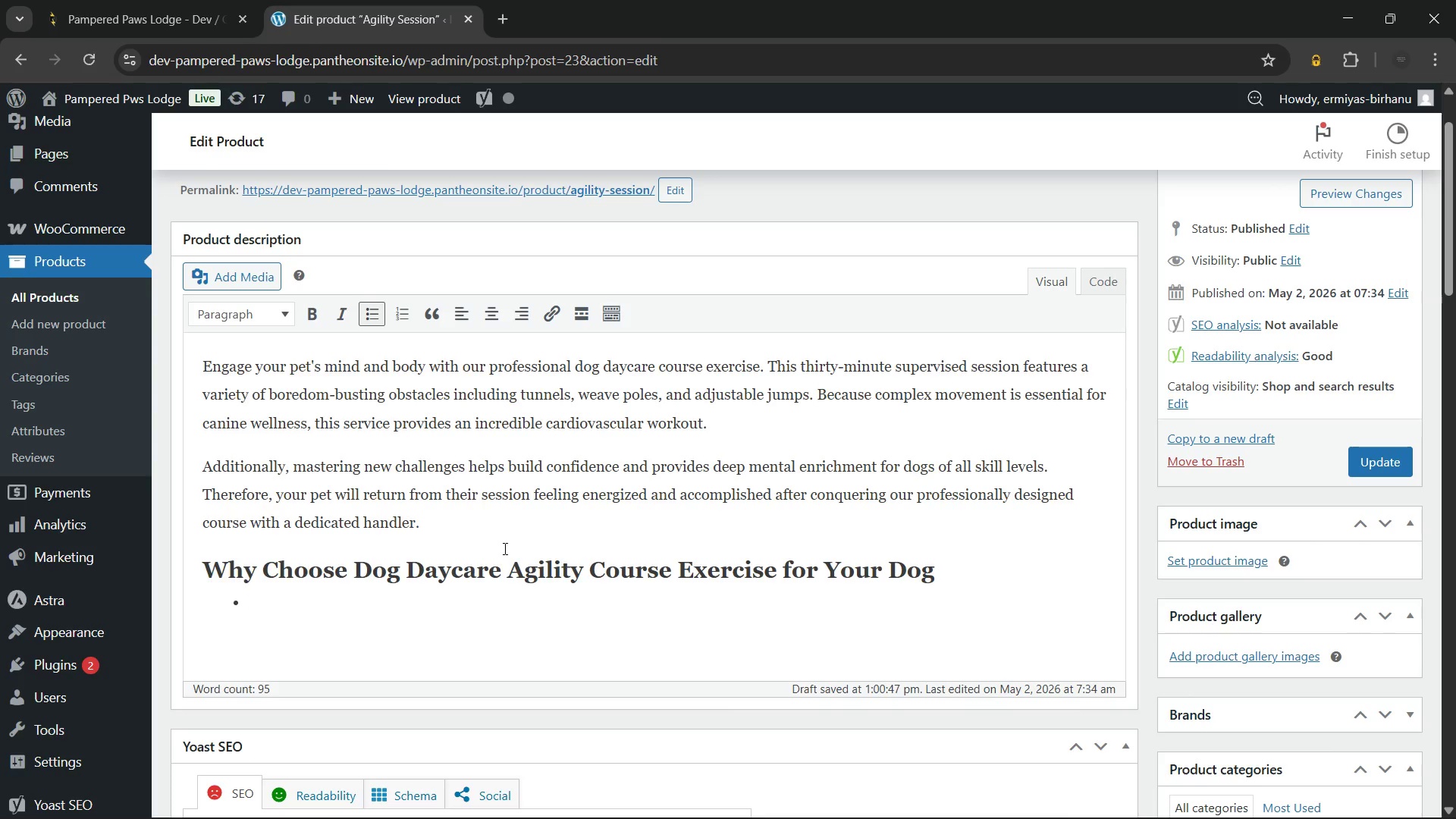 
type(Provides intense)
 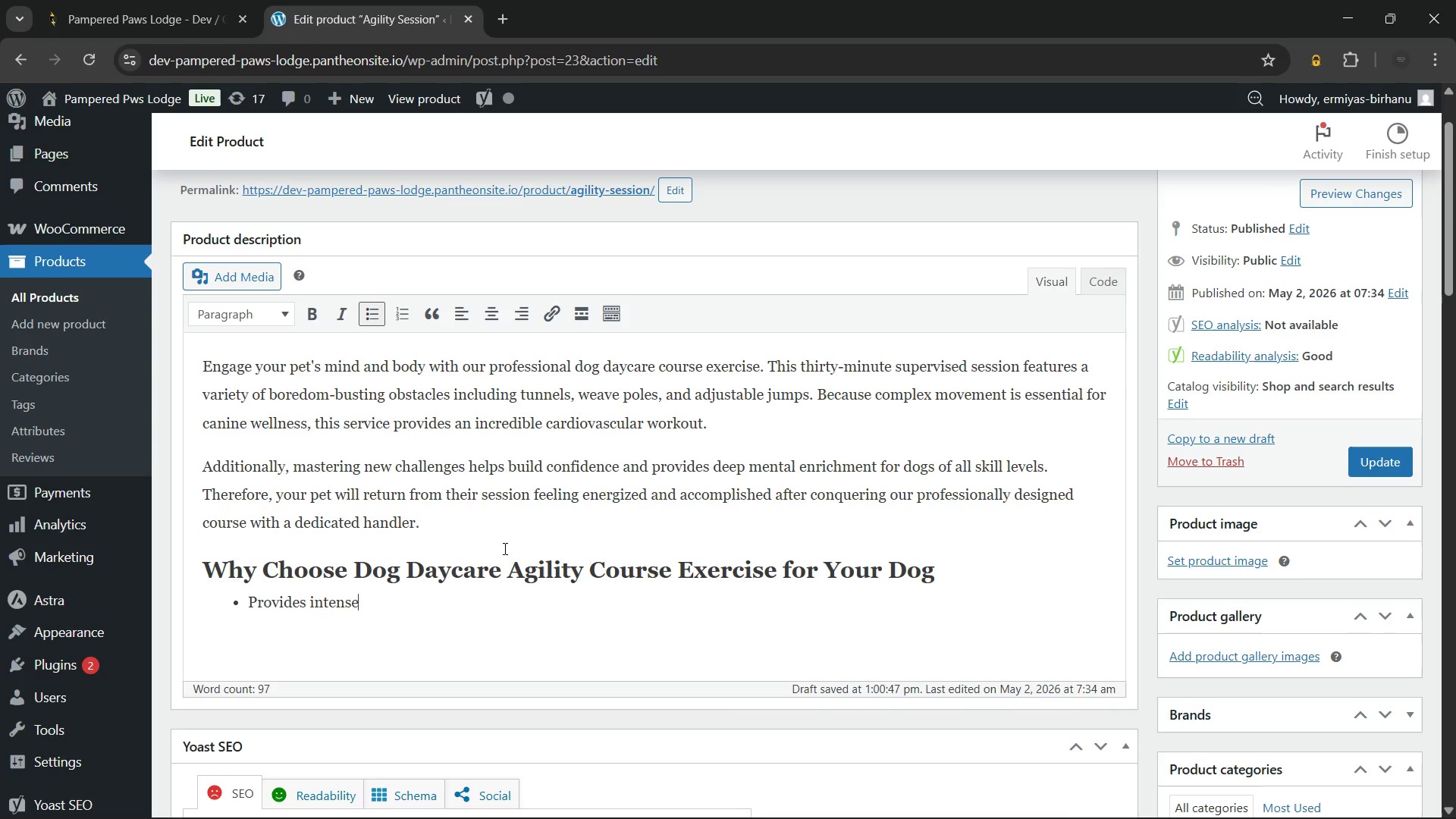 
wait(6.11)
 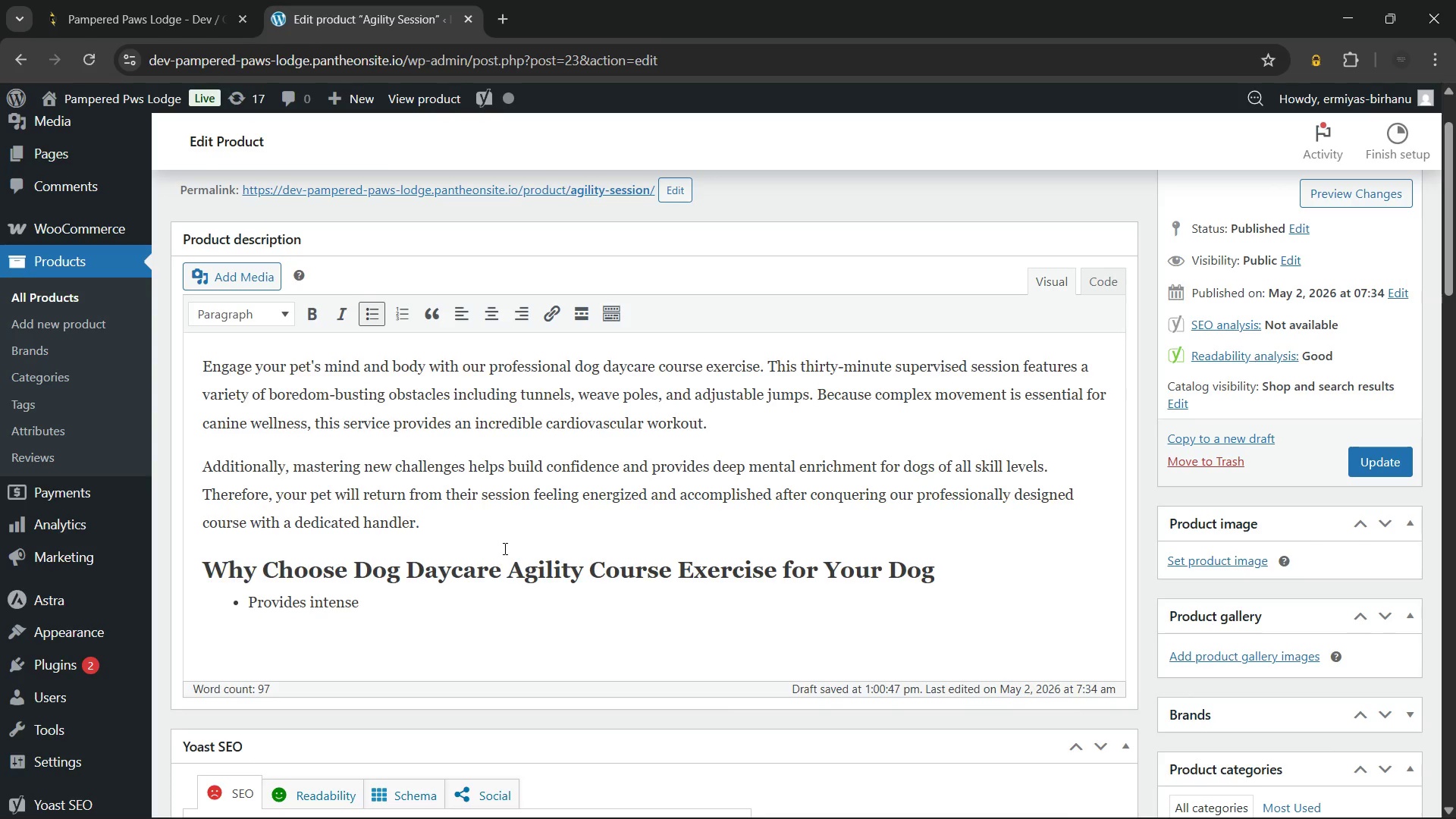 
type( physical exercise to maintain healthy muscles and joint flexibility.)
 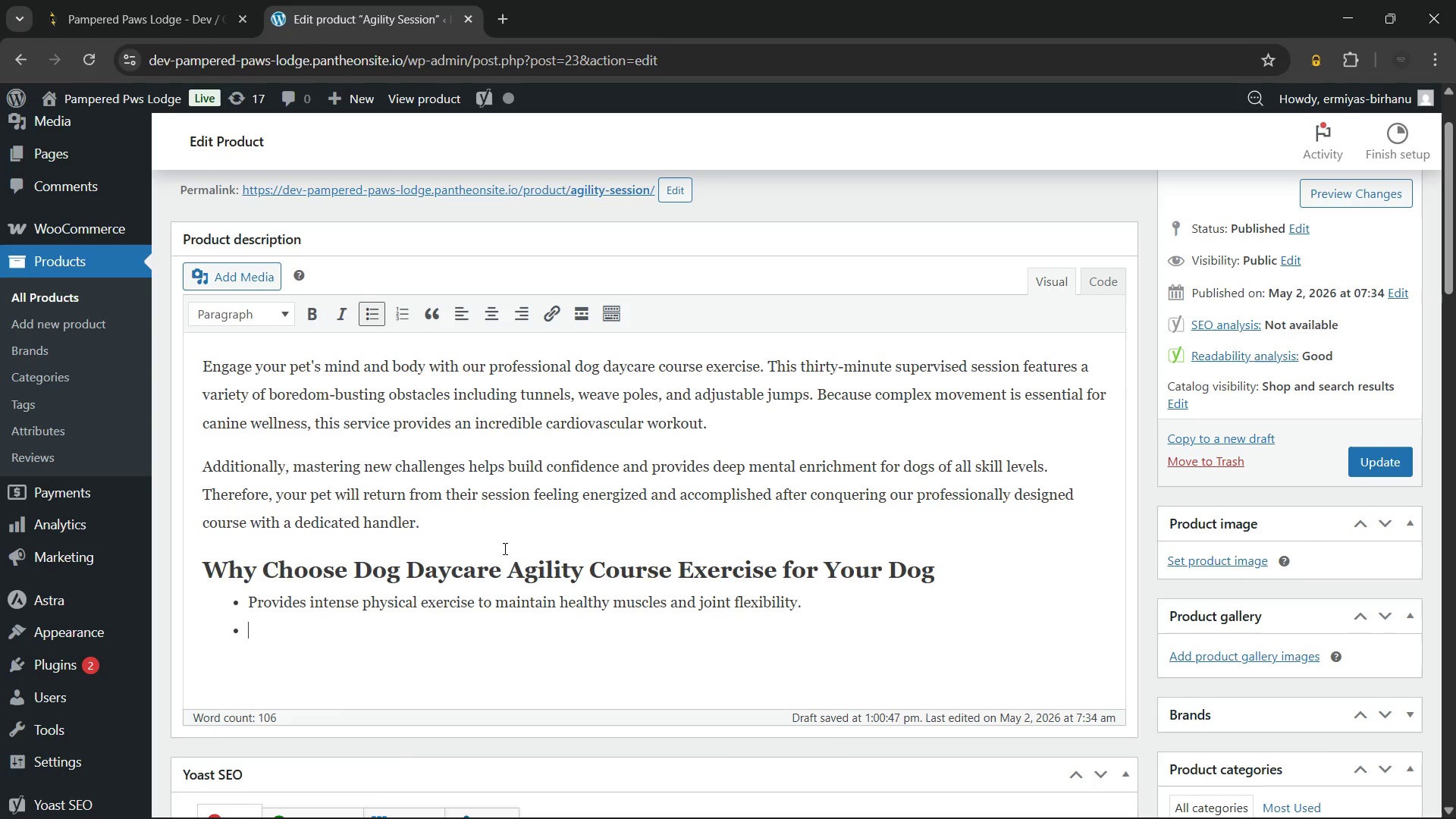 
key(Enter)
 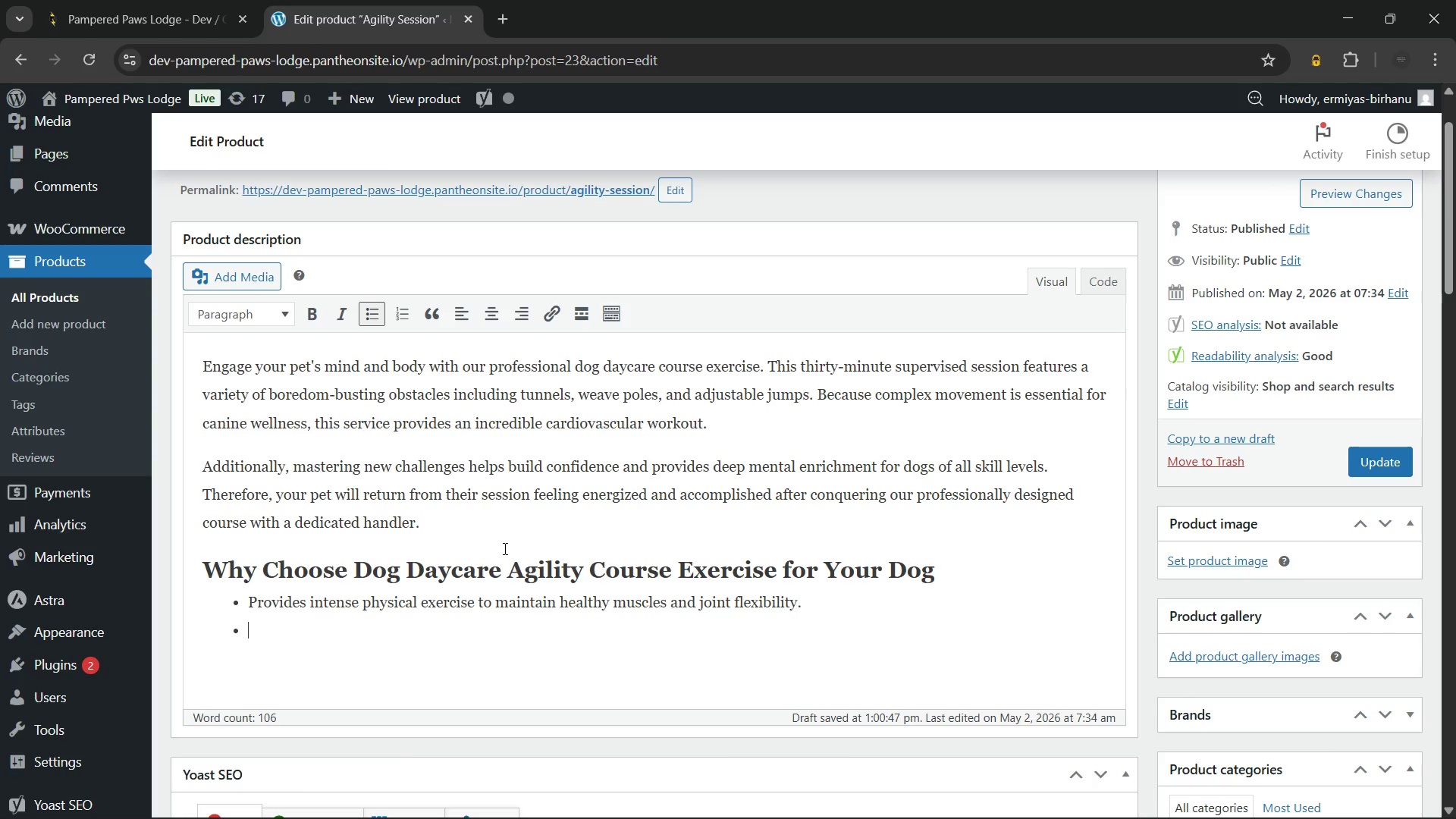 
type(Delivers boredom-bs)
key(Backspace)
type(usting enrichment by challenging your dog's problem )
key(Backspace)
type(-solving skills.)
 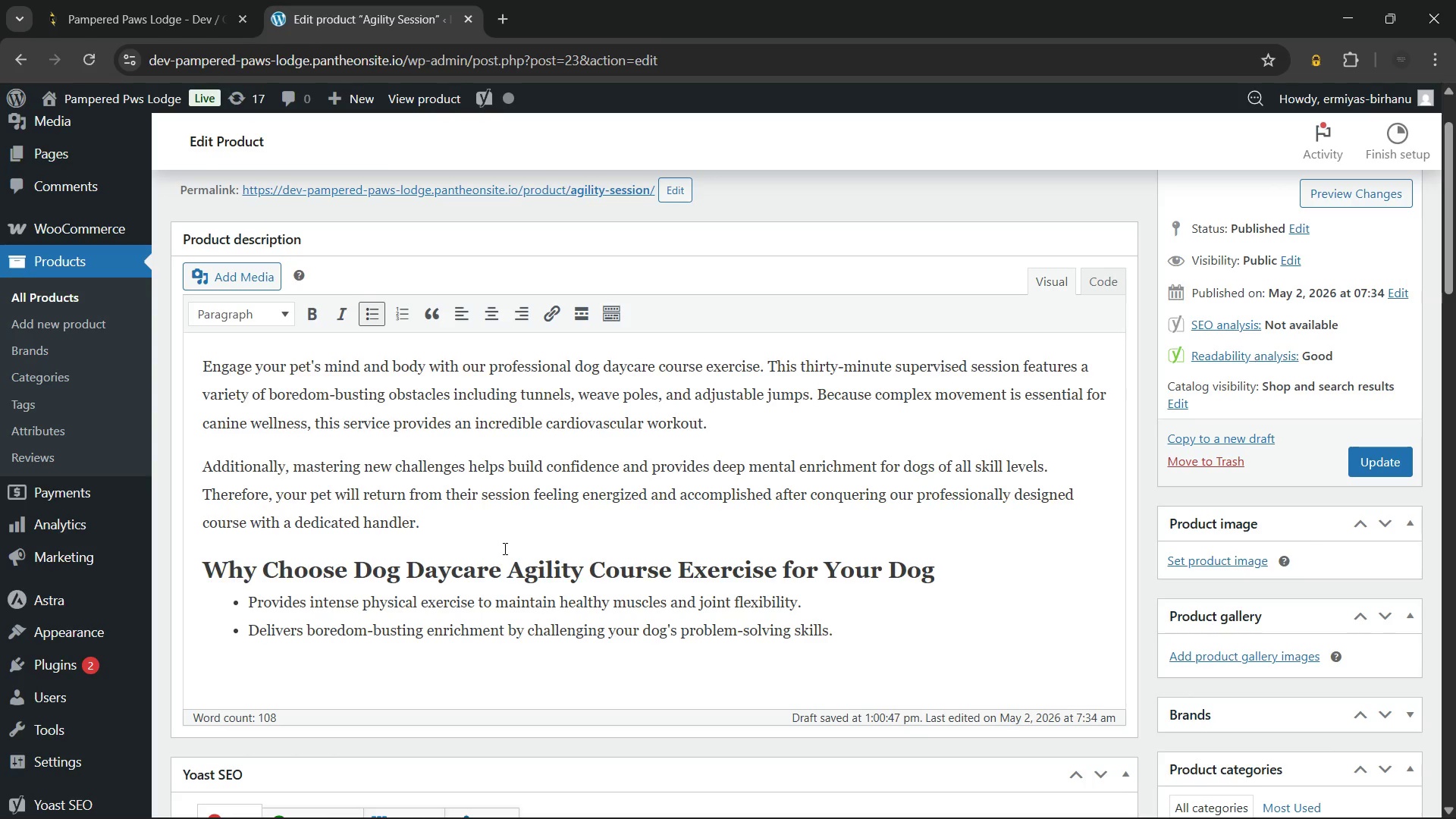 
key(Enter)
 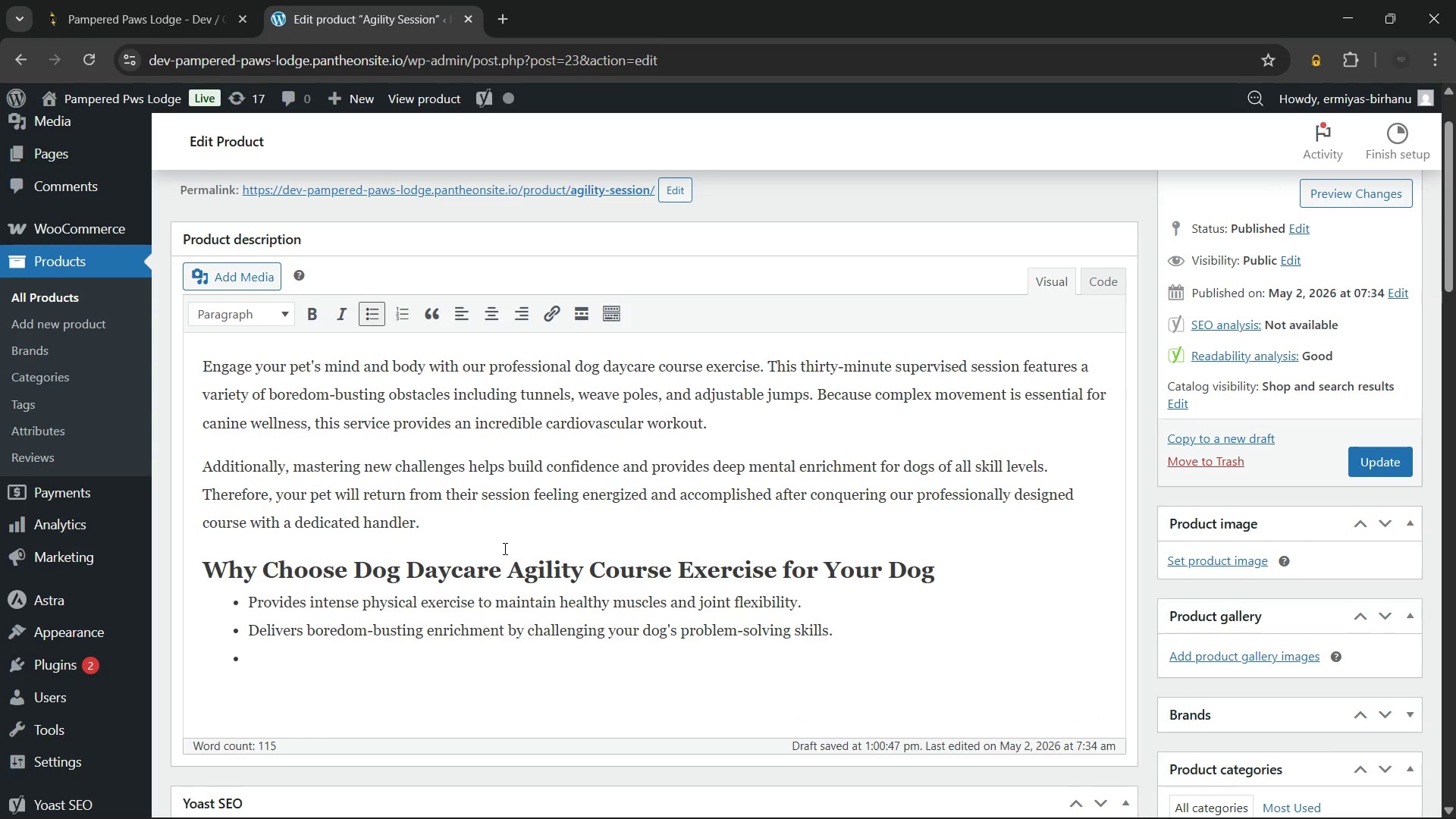 
type(Builds confidence with one-on-one supervision from our )
 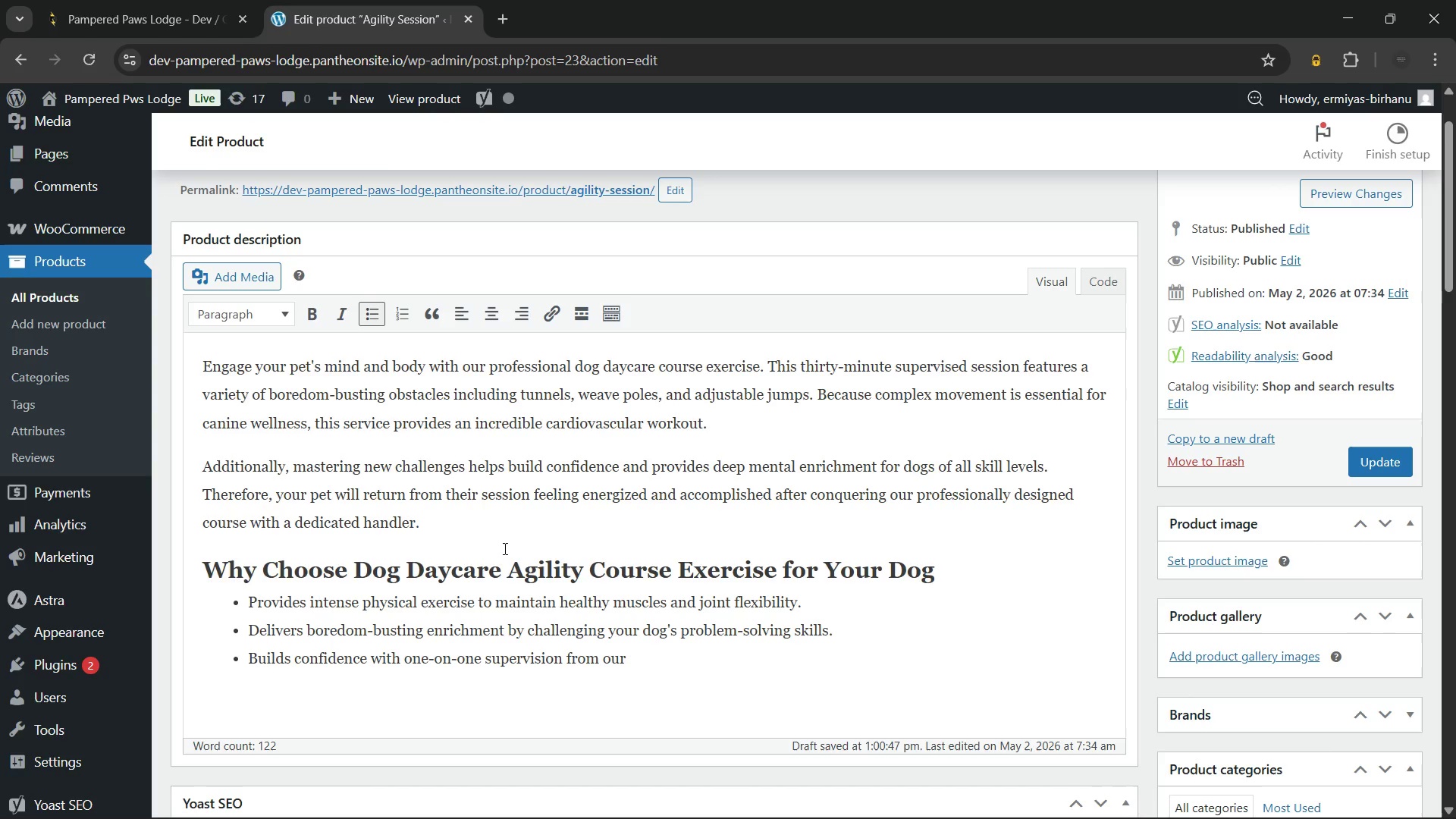 
wait(7.84)
 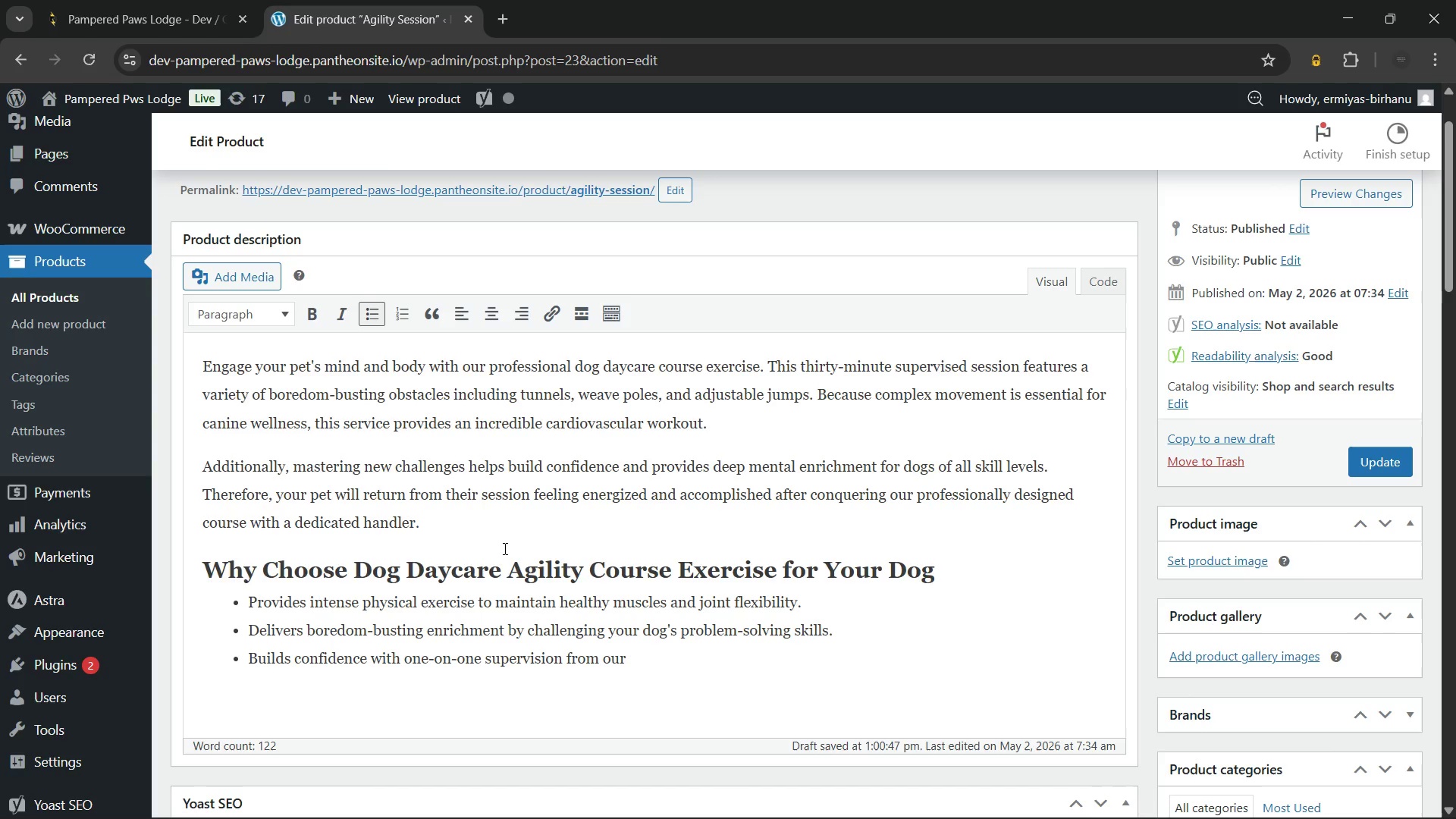 
hold_key(key=Backspace, duration=1.42)
 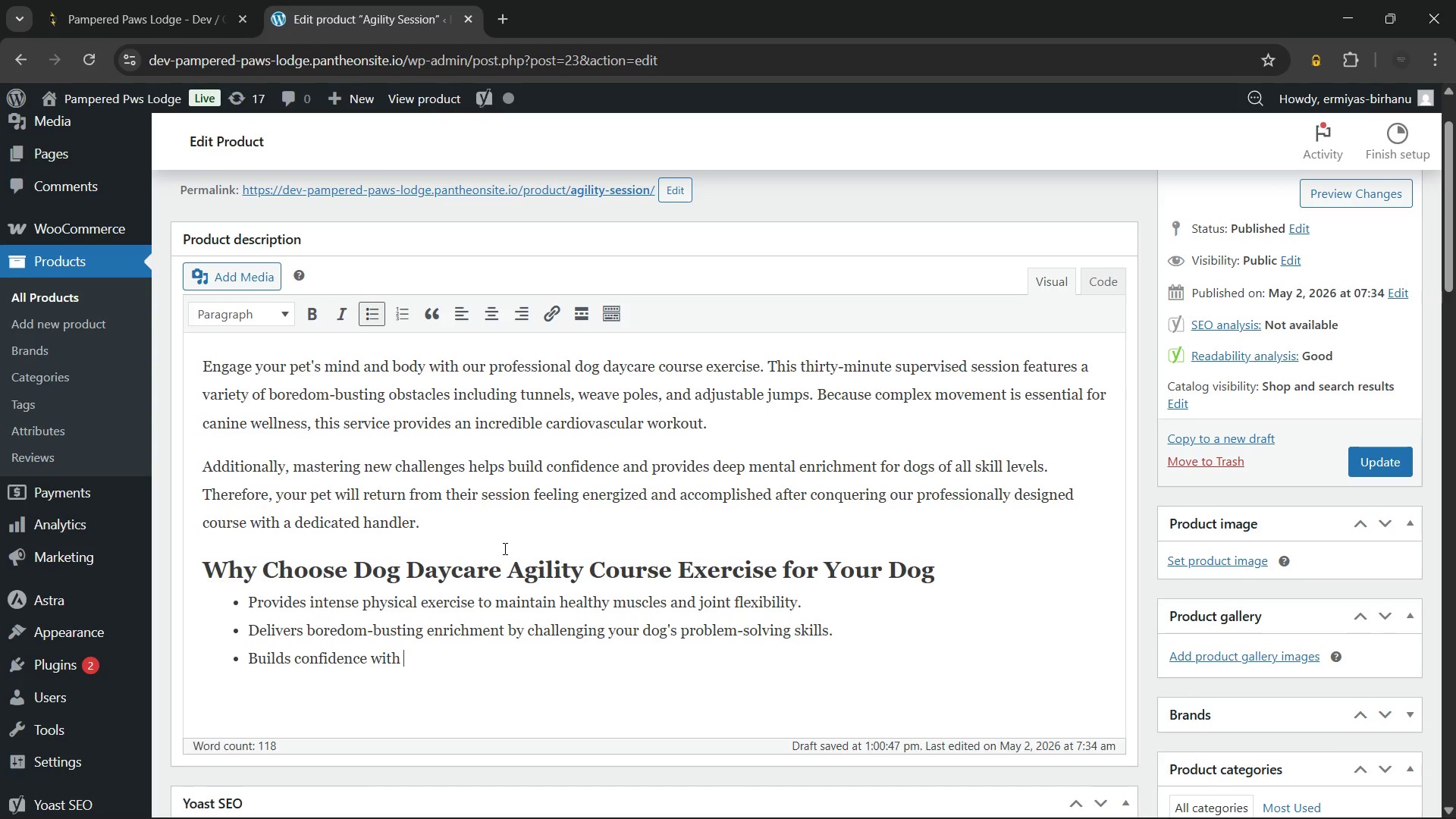 
key(Backspace)
key(Backspace)
key(Backspace)
key(Backspace)
key(Backspace)
type(through positive reinforcement and the mastery of new obstacles.)
 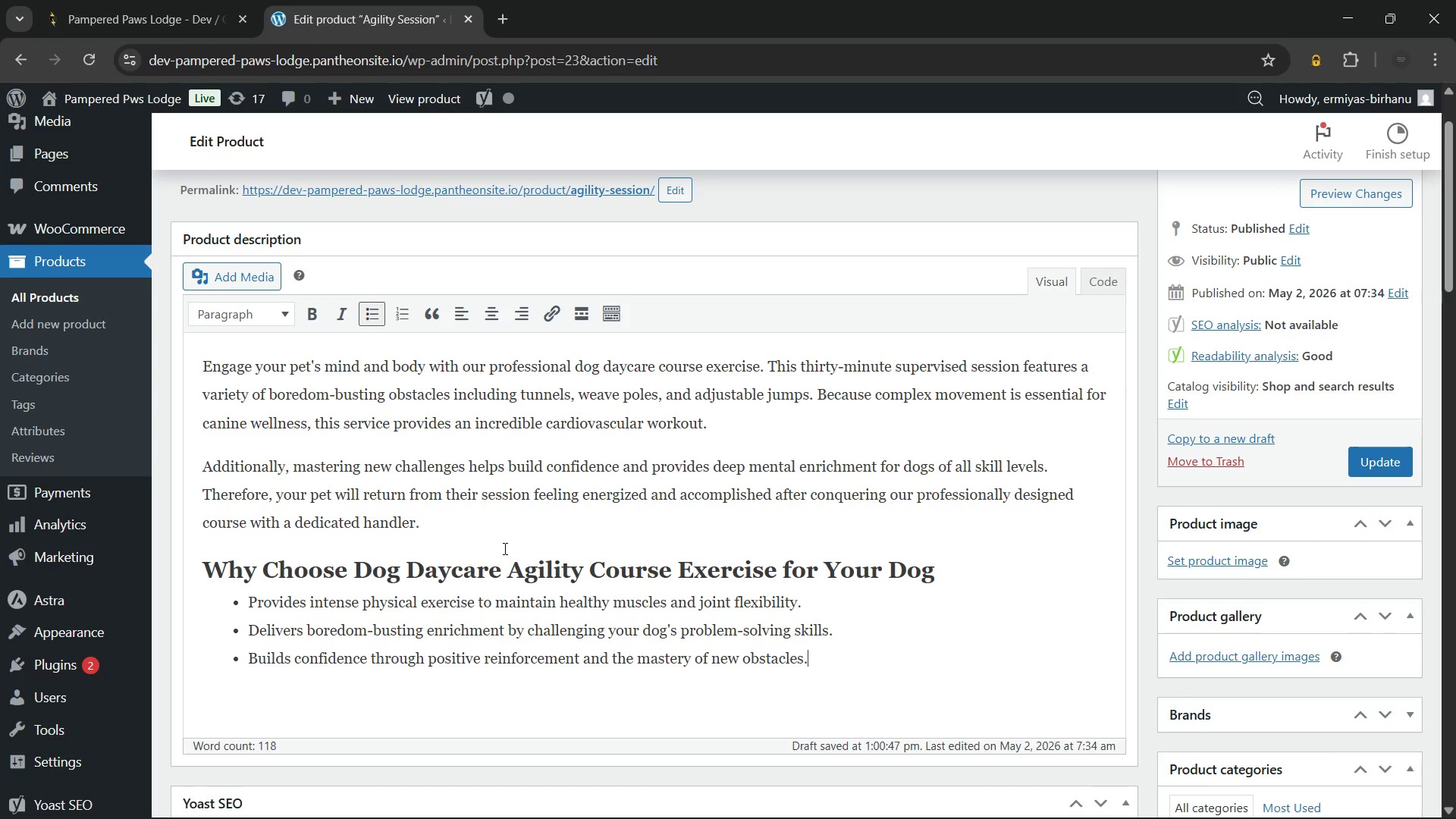 
key(Enter)
 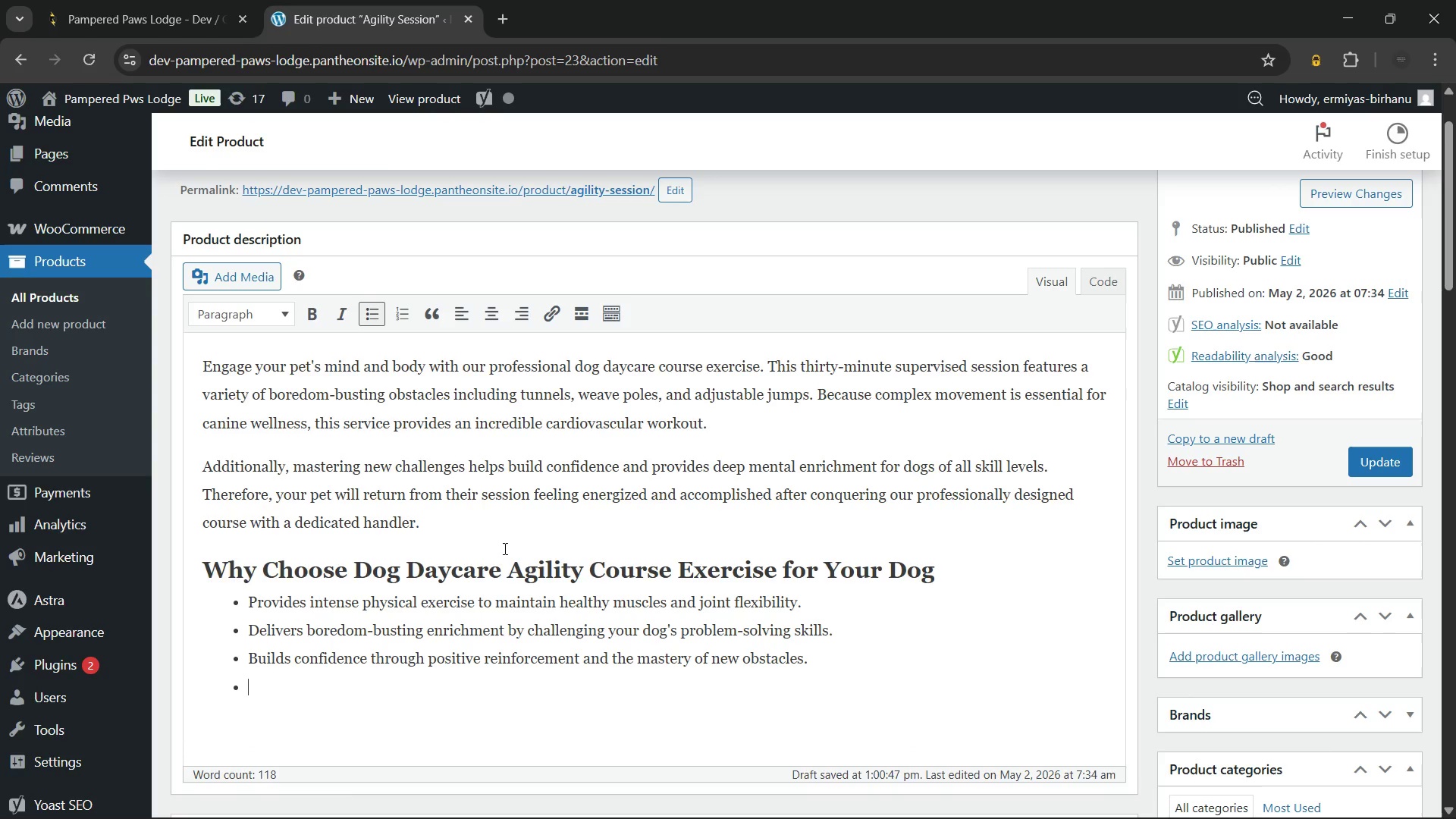 
type(Ensures safety with one-on-one u)
key(Backspace)
type(supervision from our experienced lodge training staff.)
 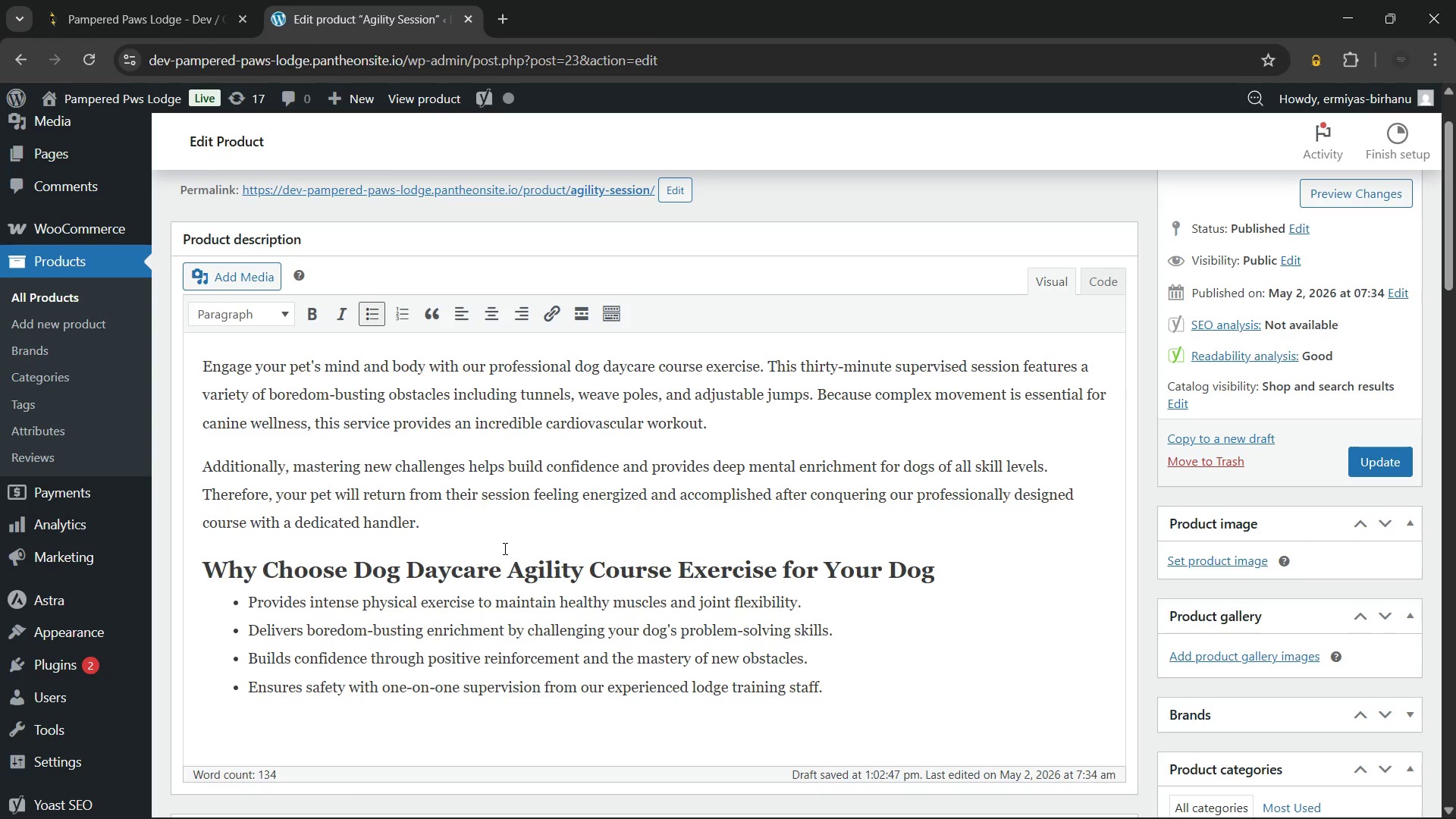 
key(Enter)
 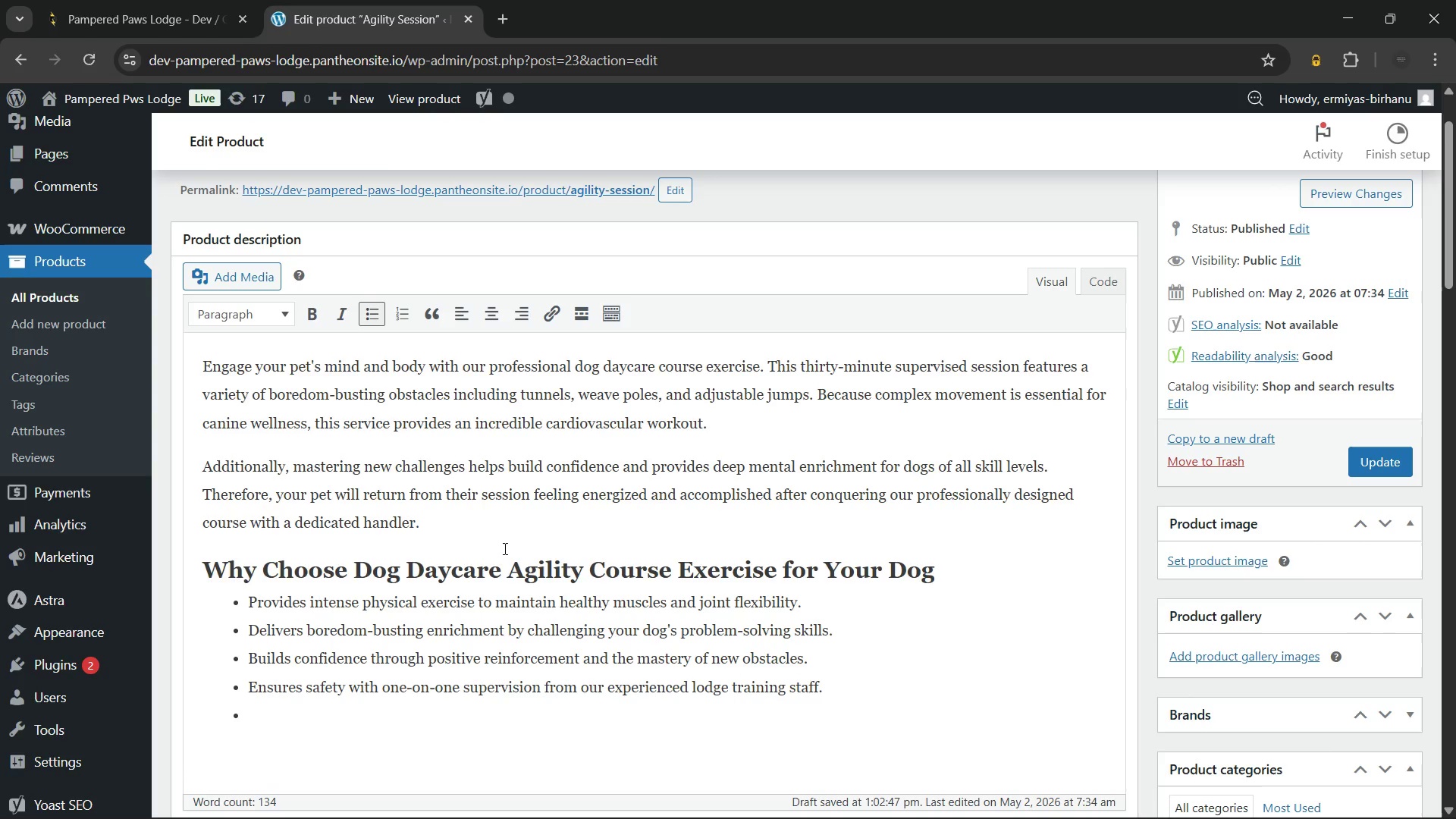 
key(Enter)
 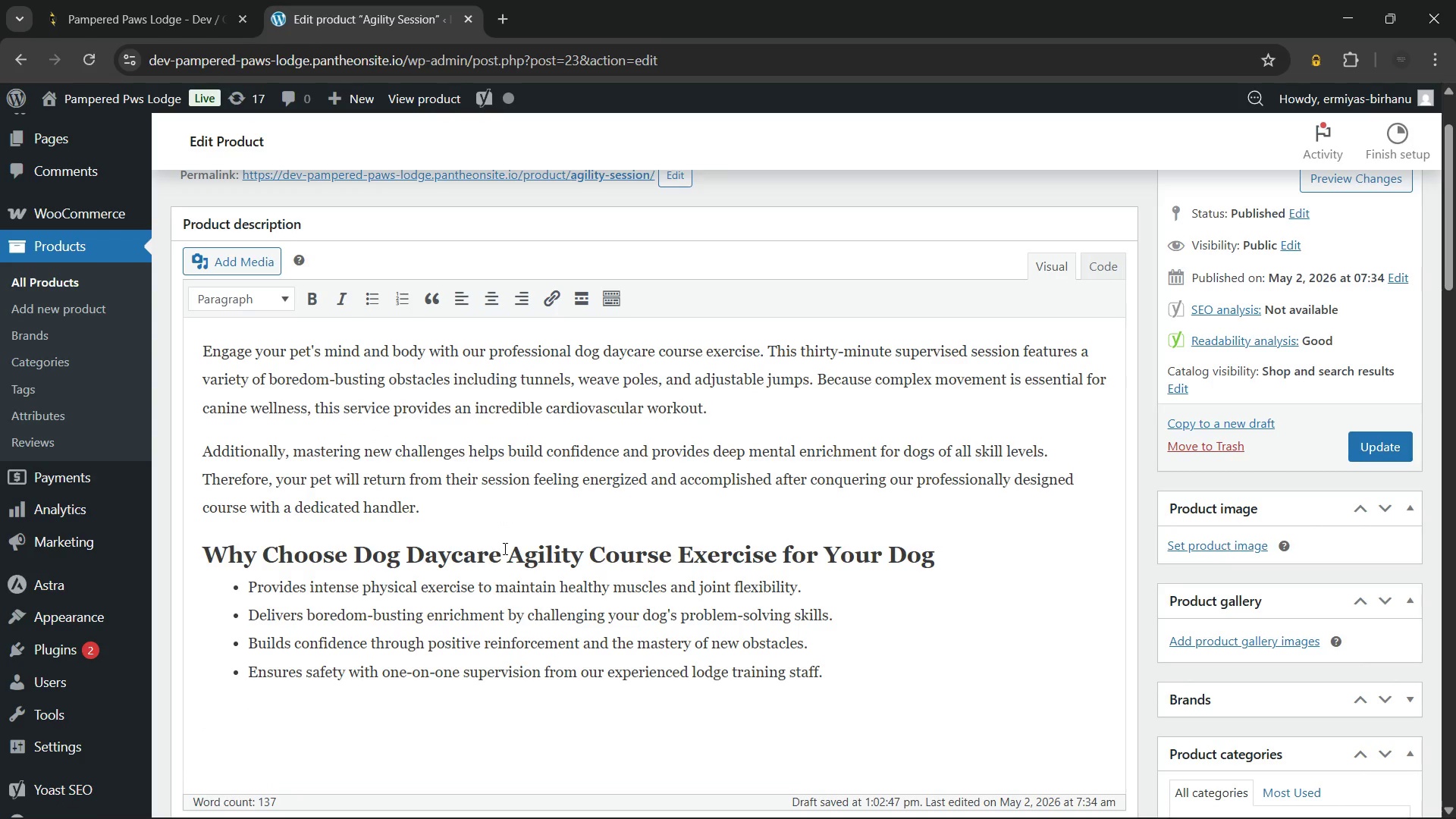 
type(We)
 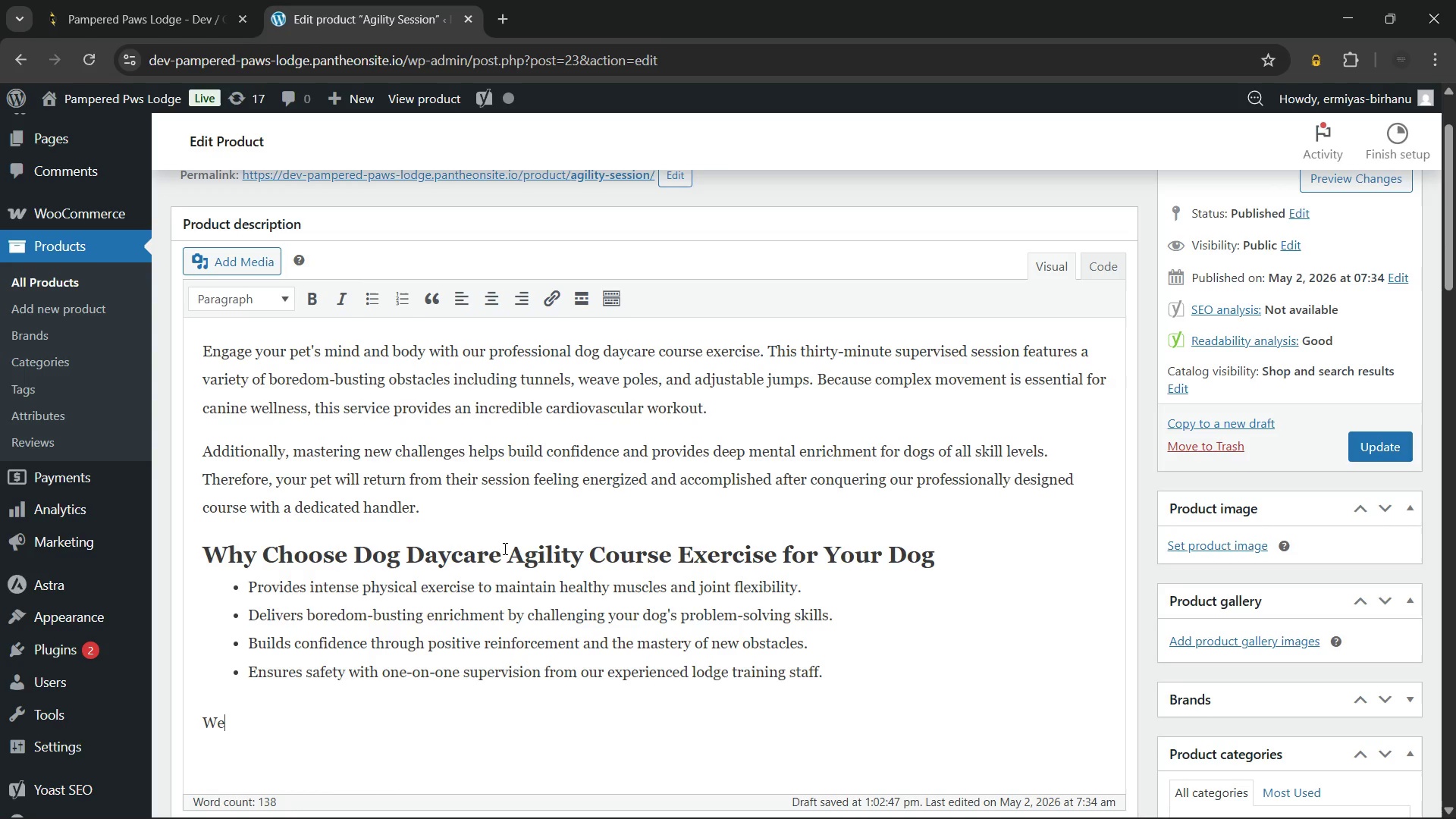 
wait(20.95)
 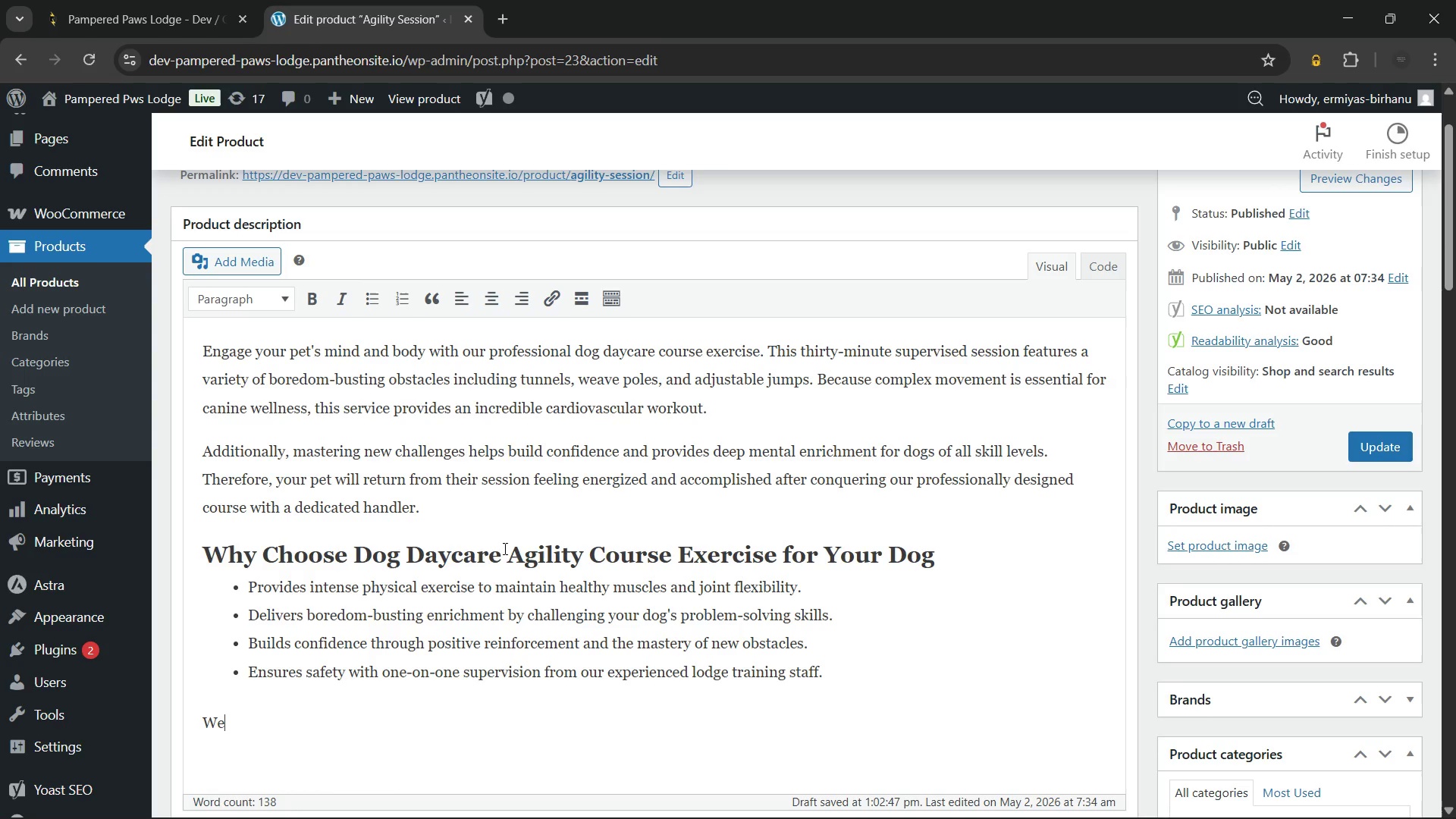 
type( tailor each session to your pet's specific physical abilities and previous ep)
key(Backspace)
type(xperience. Meanwhile, we use organic treats to ec)
key(Backspace)
type(ncourage progress and keep the atmospheref)
key(Backspace)
type( fun.)
 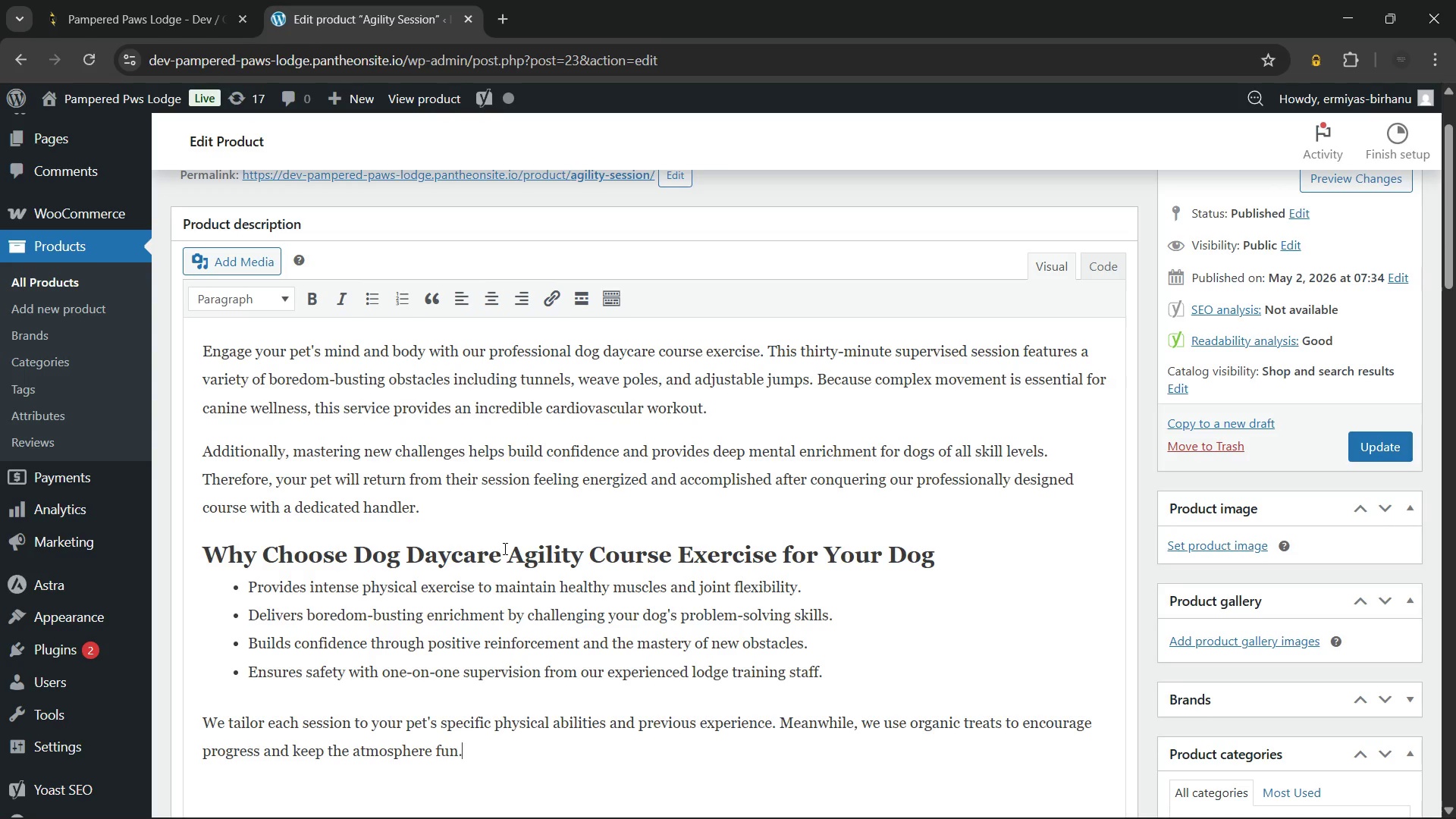 
type( Book this exciting activity today.)
 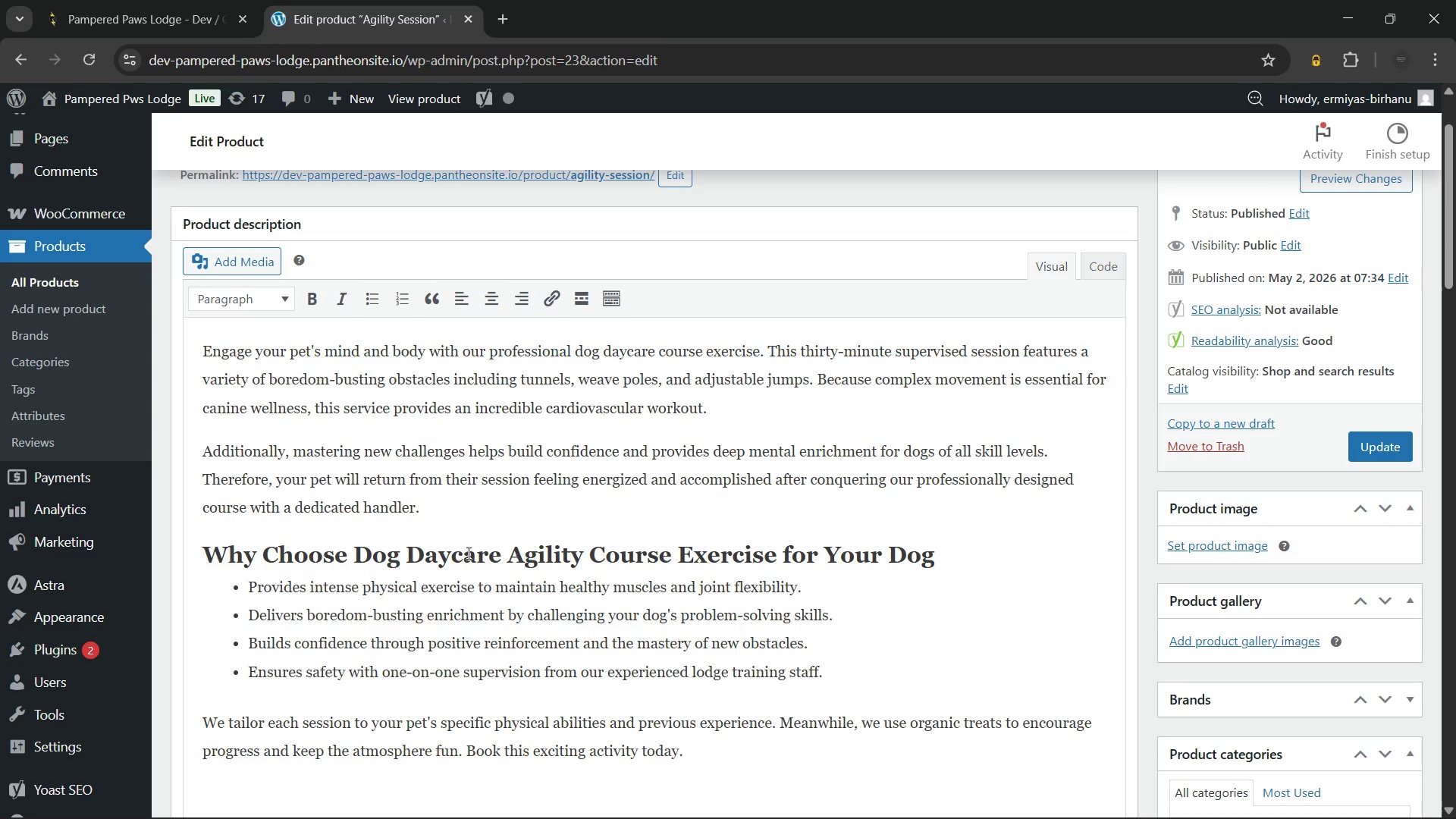 
scroll: coordinate [825, 601], scroll_direction: down, amount: 2.0
 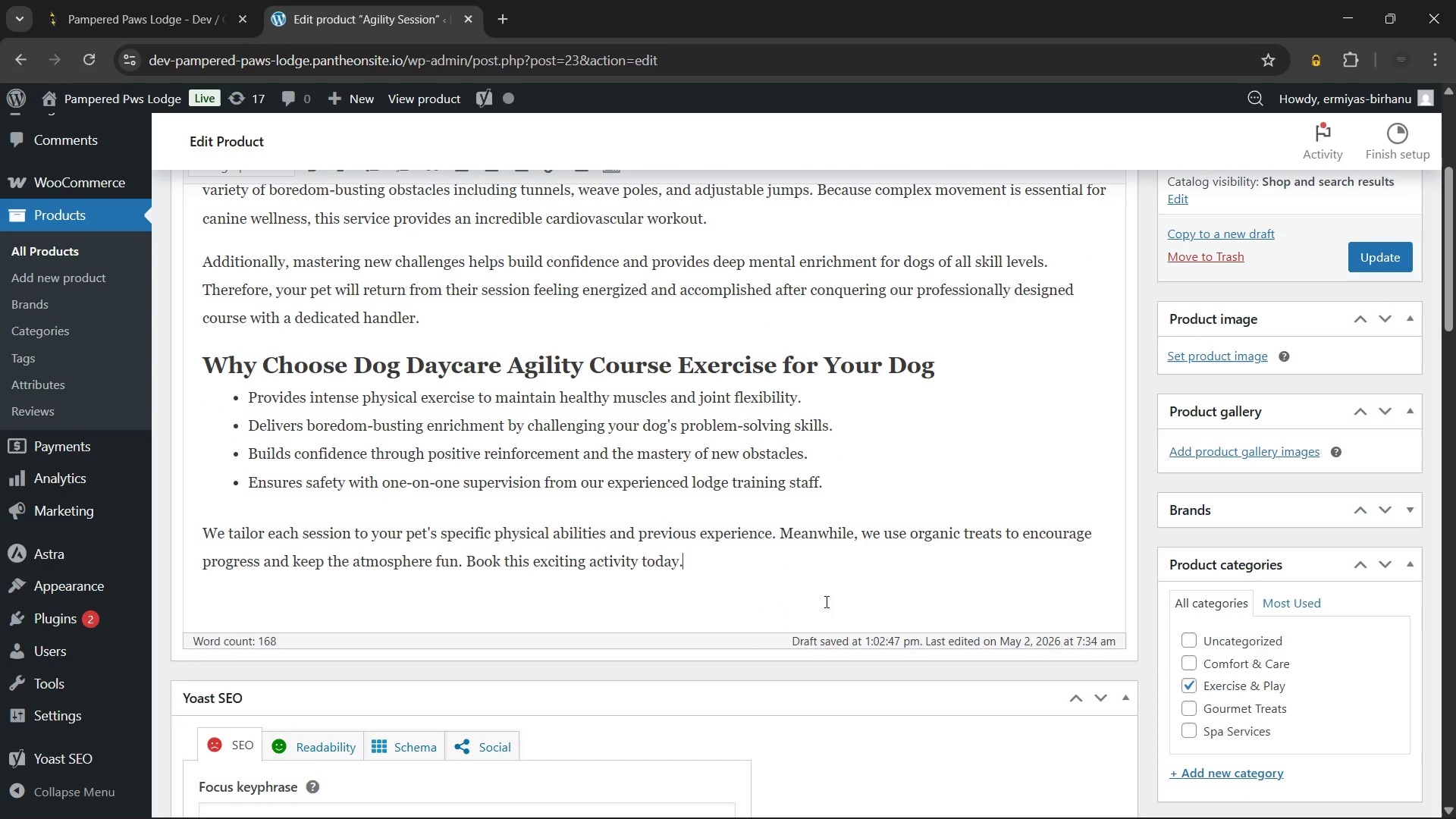 
scroll: coordinate [749, 553], scroll_direction: up, amount: 3.0
 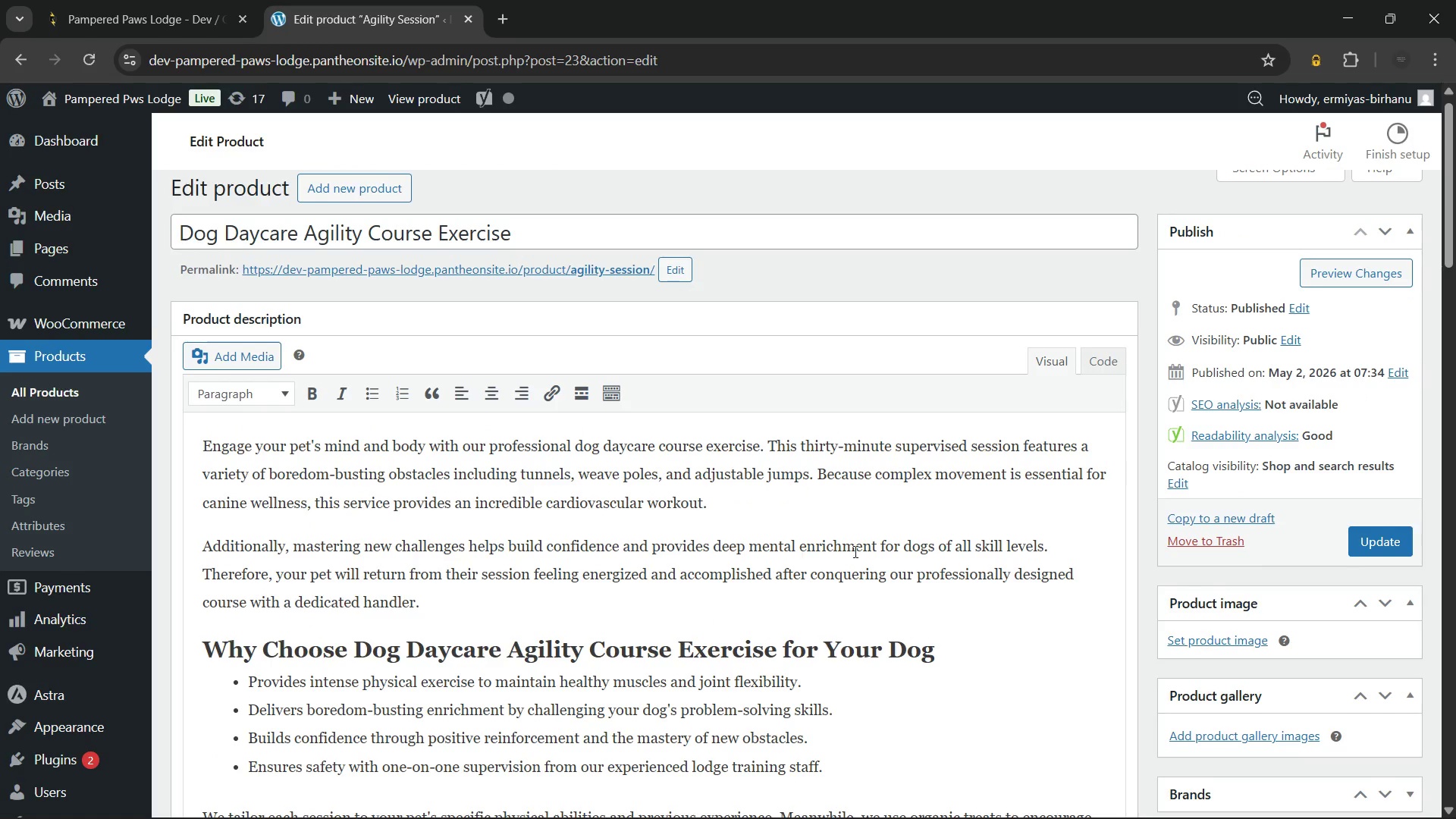 
scroll: coordinate [856, 550], scroll_direction: down, amount: 2.0
 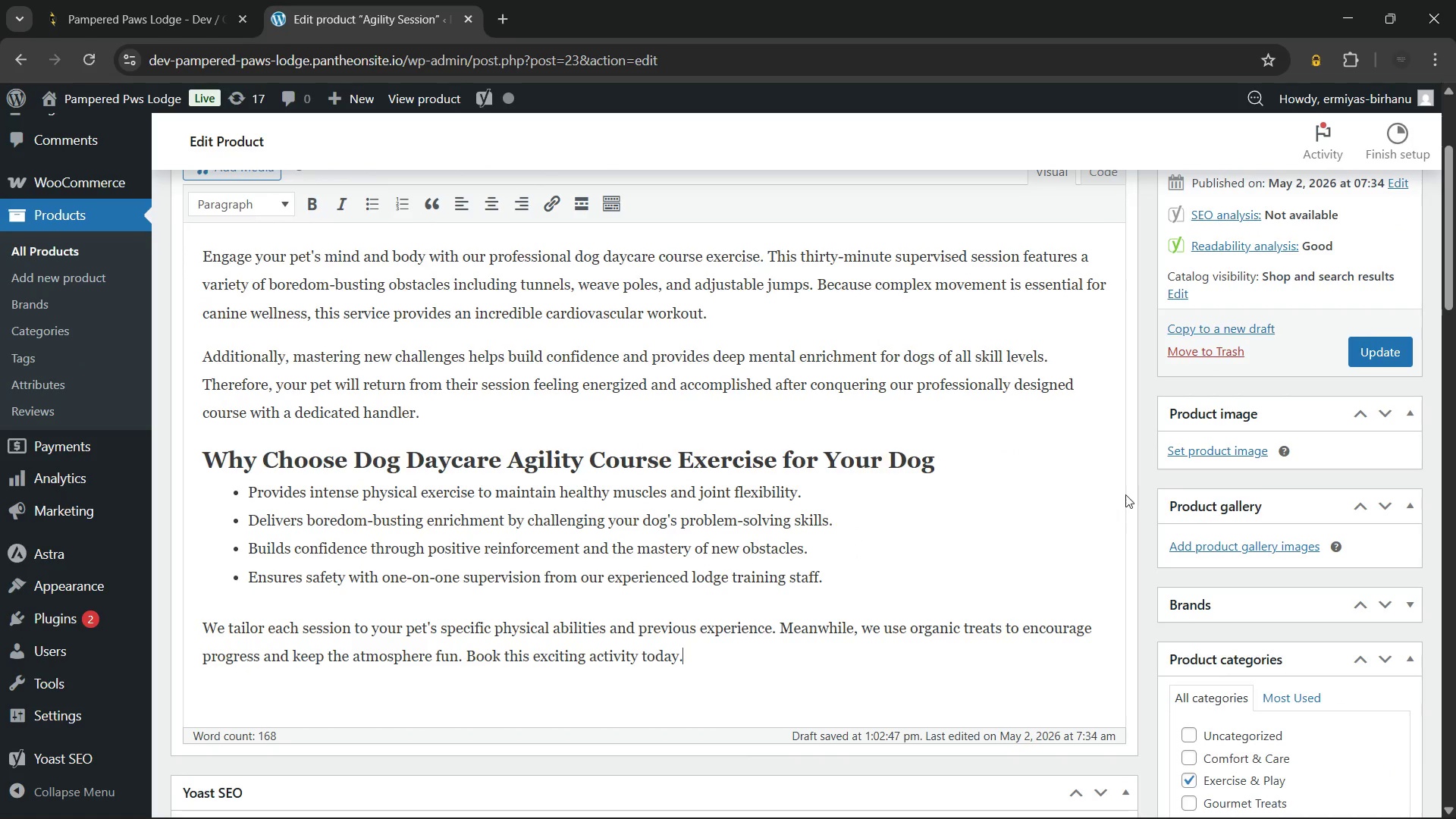 
scroll: coordinate [681, 485], scroll_direction: up, amount: 2.0
 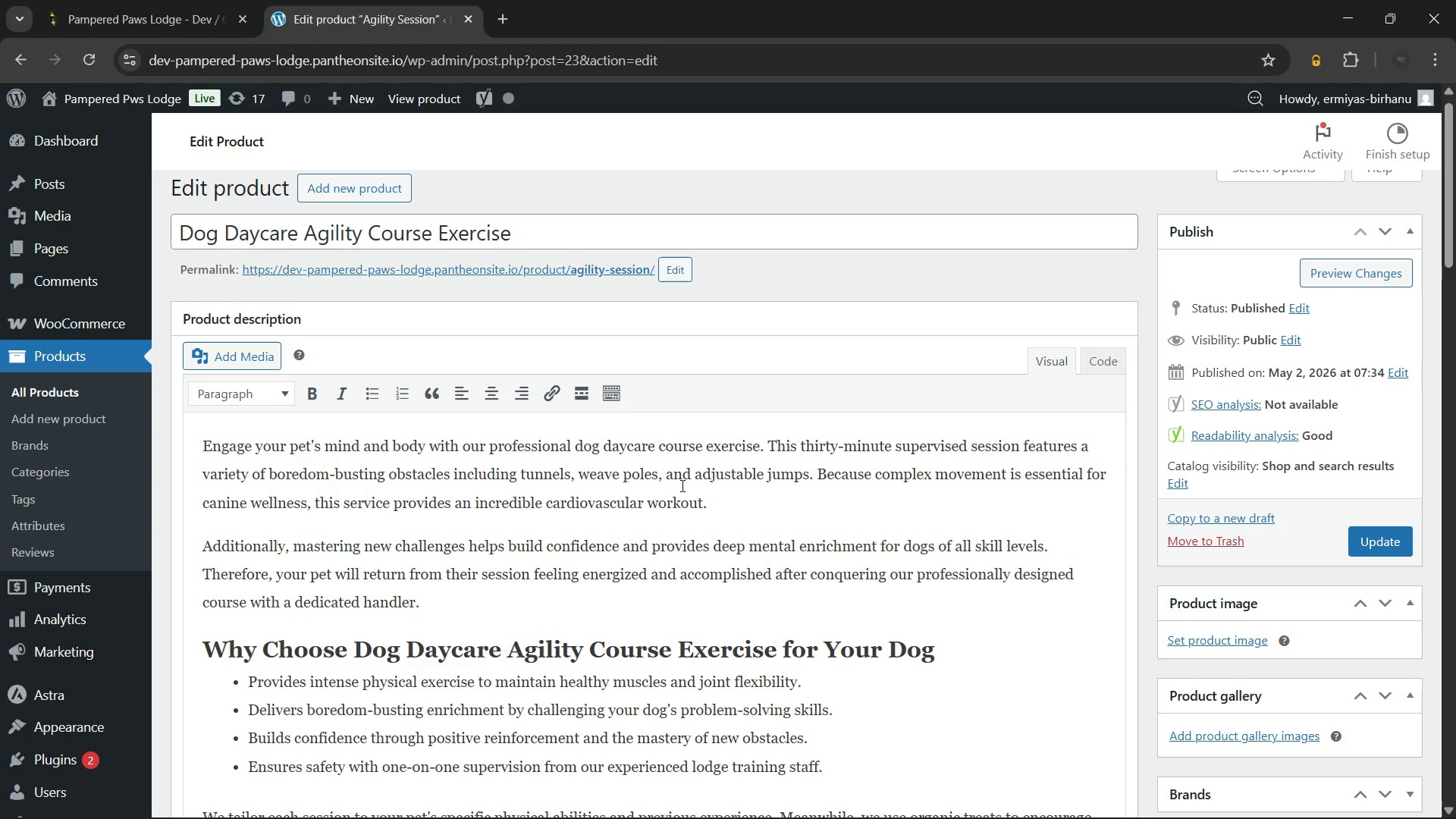 
scroll: coordinate [681, 485], scroll_direction: down, amount: 1.0
 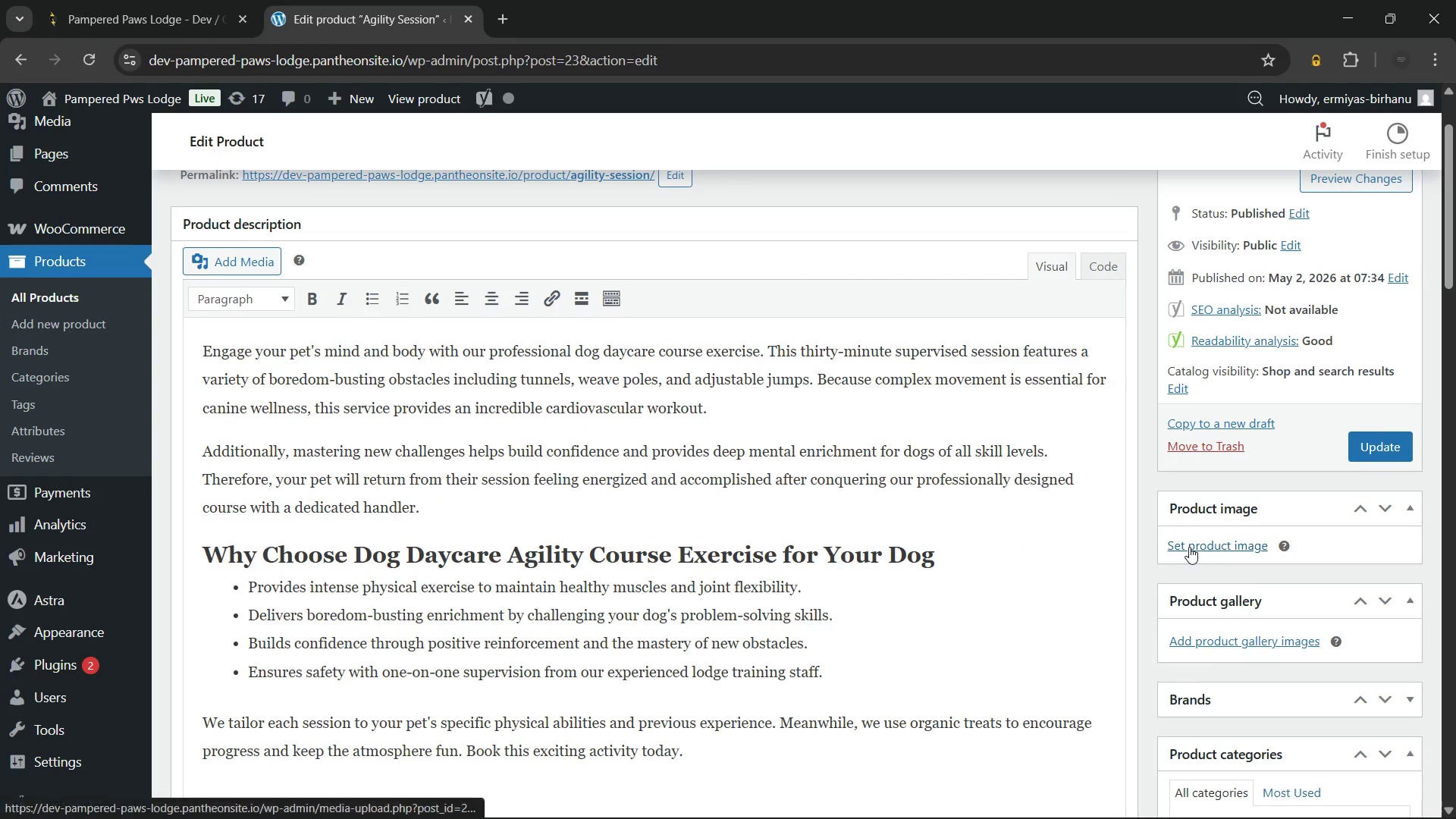 
left_click([1189, 547])
 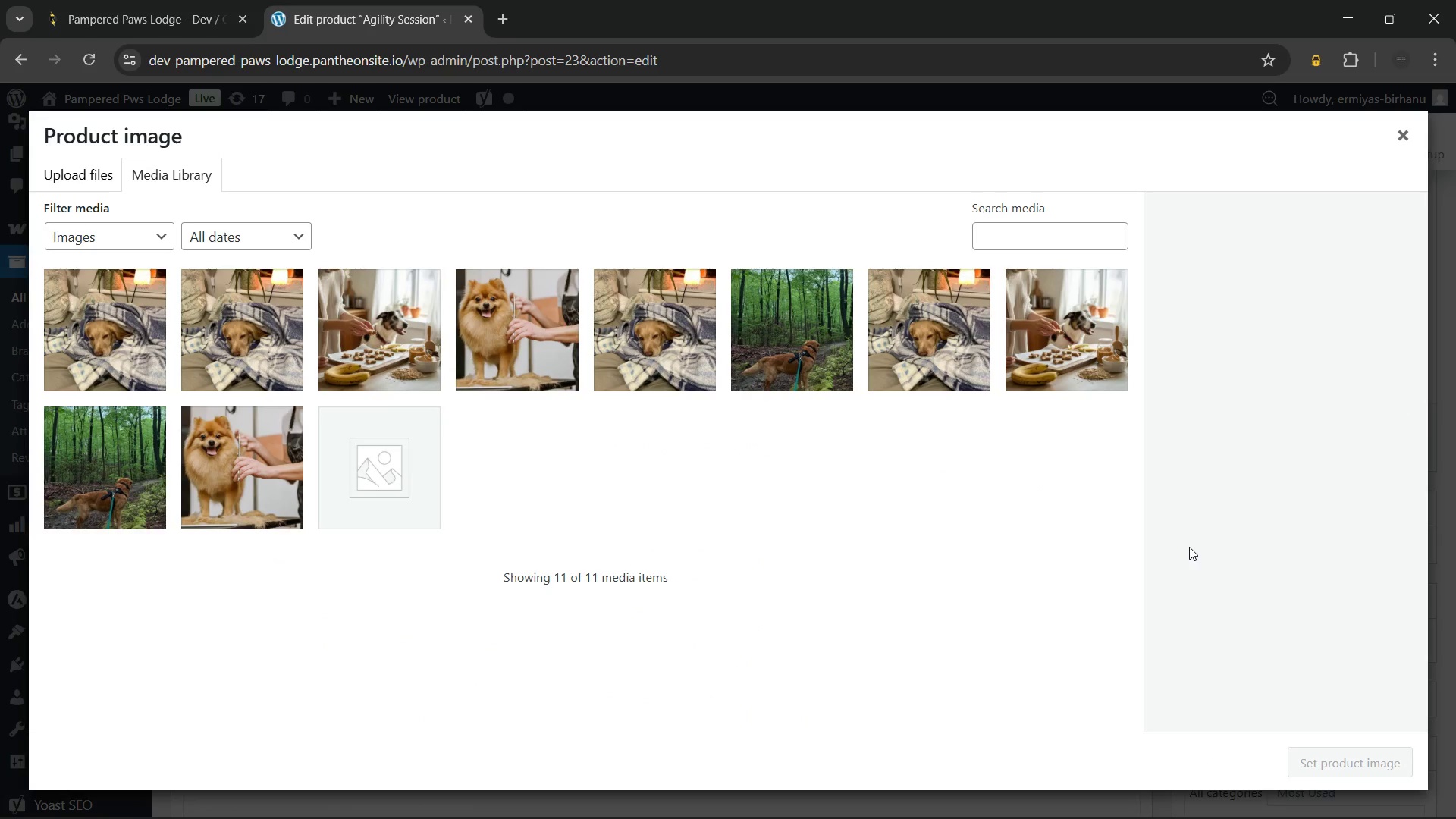 
wait(8.17)
 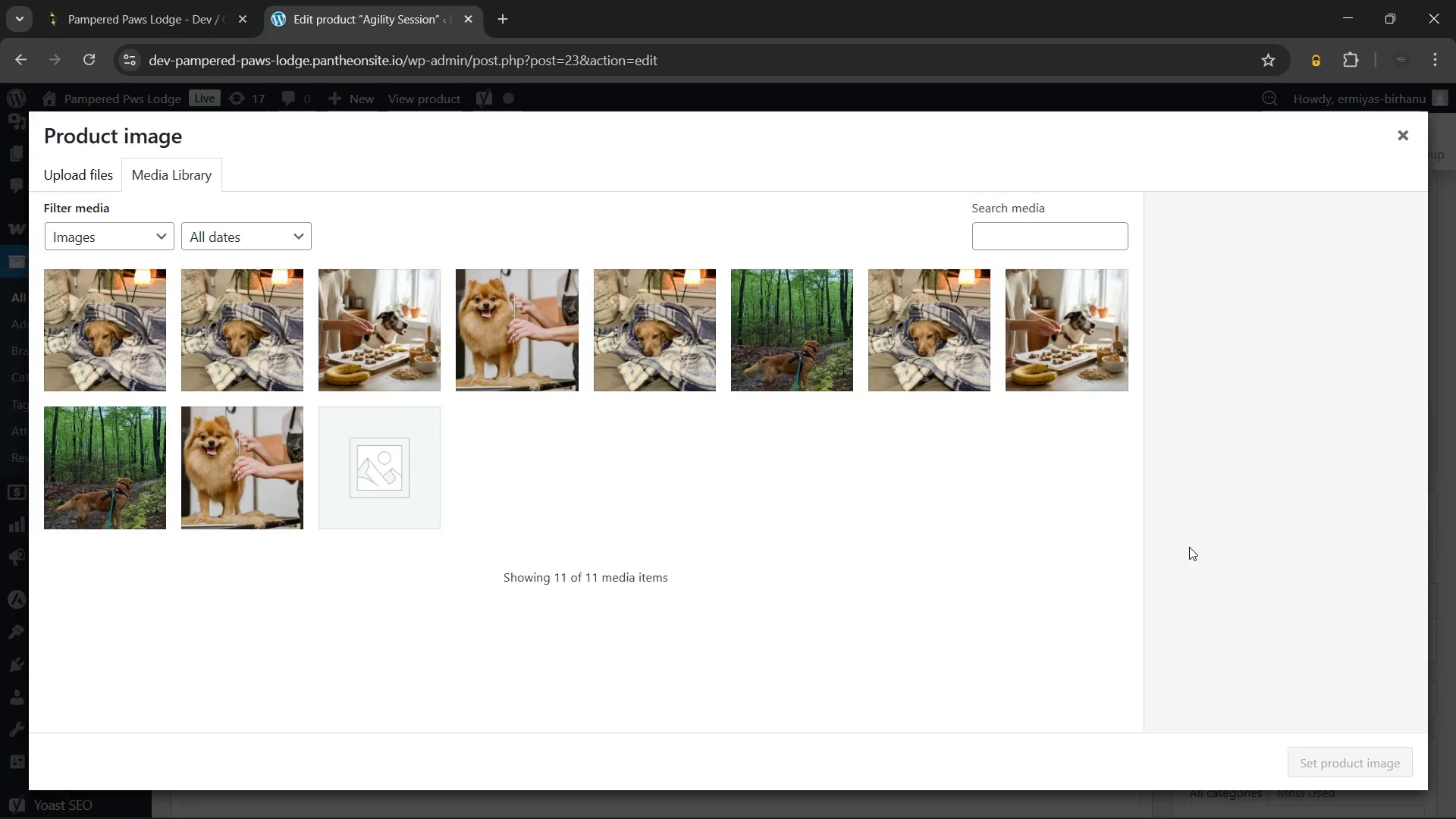 
left_click([88, 180])
 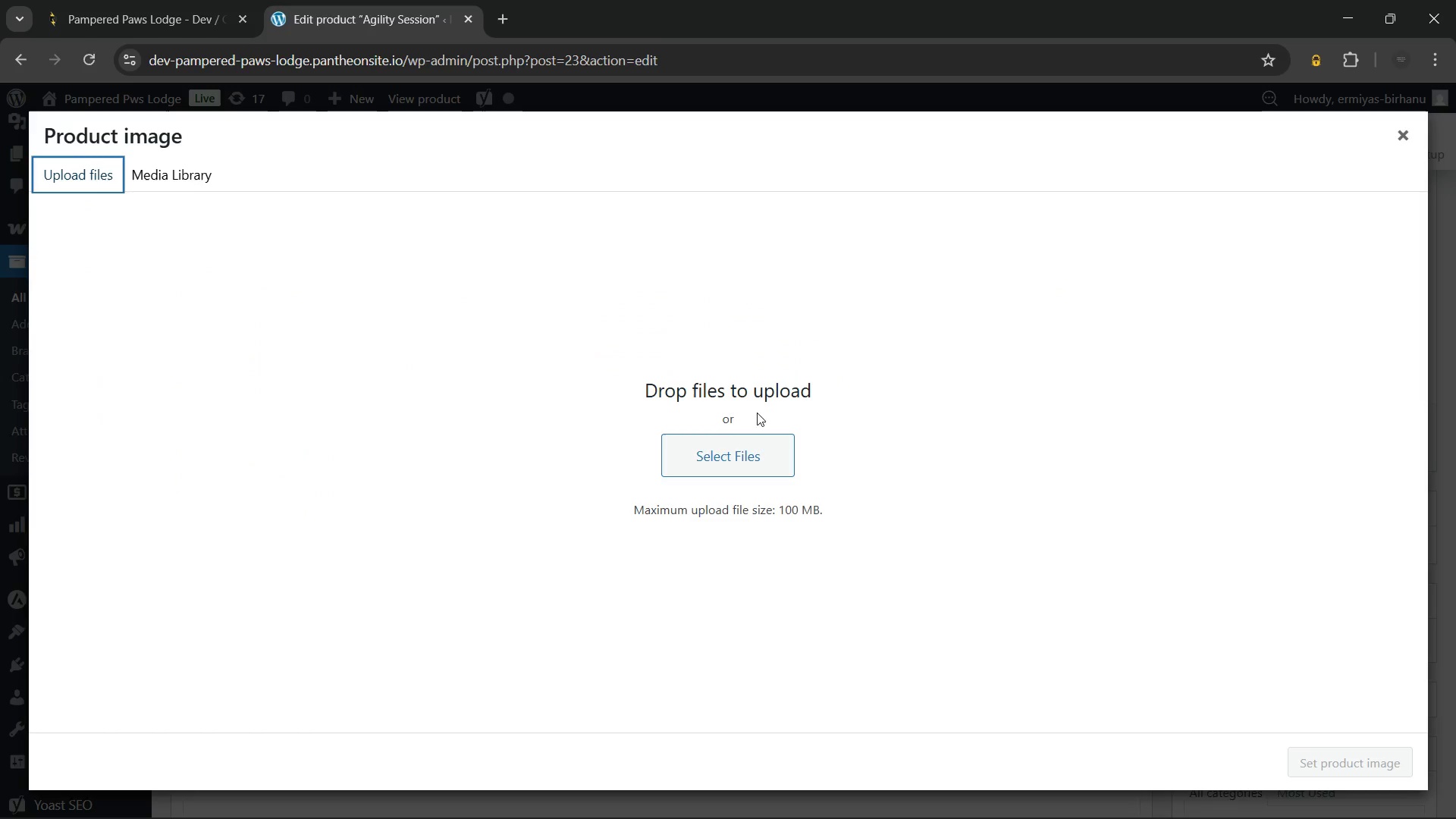 
left_click([763, 445])
 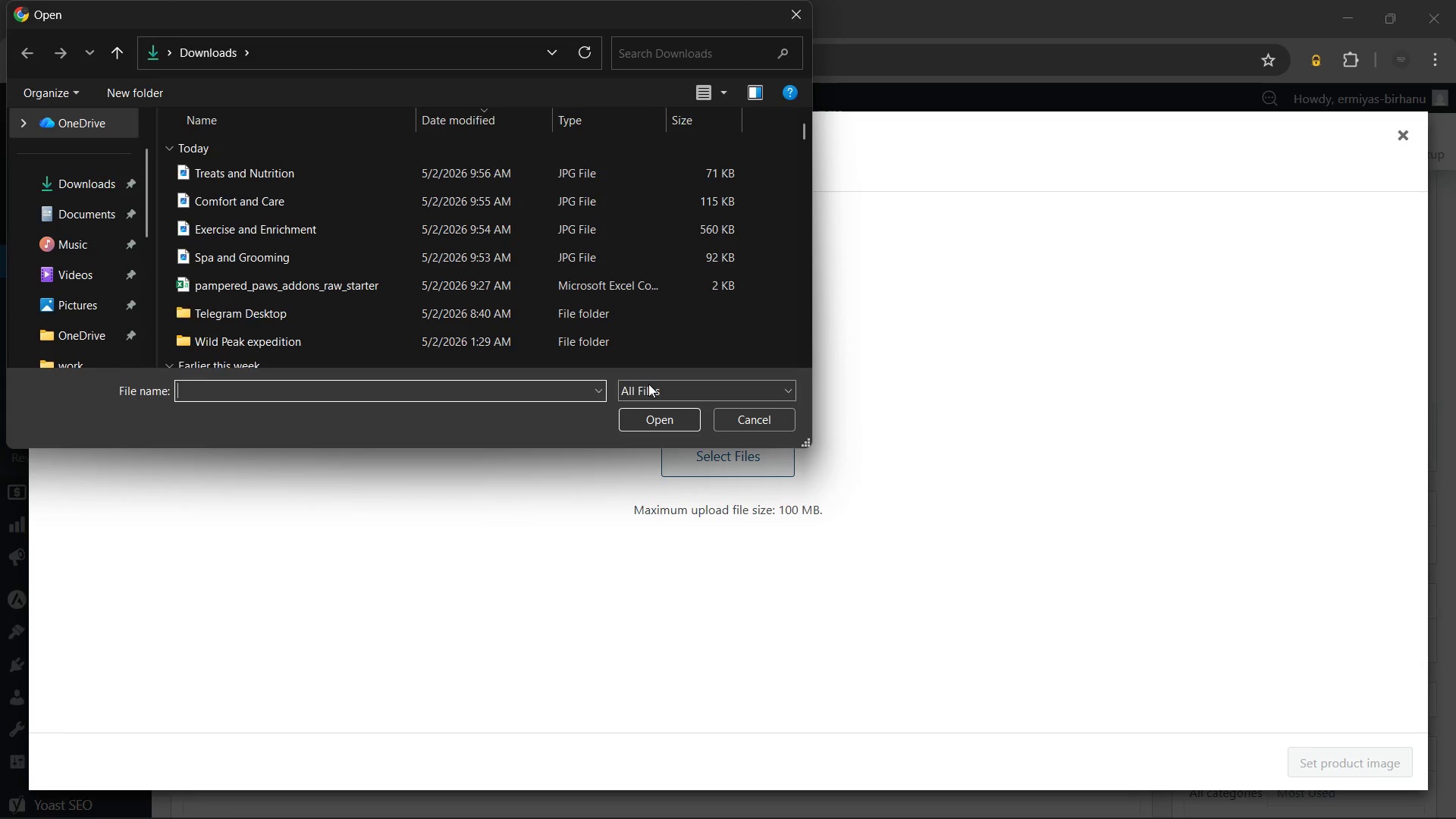 
left_click([374, 233])
 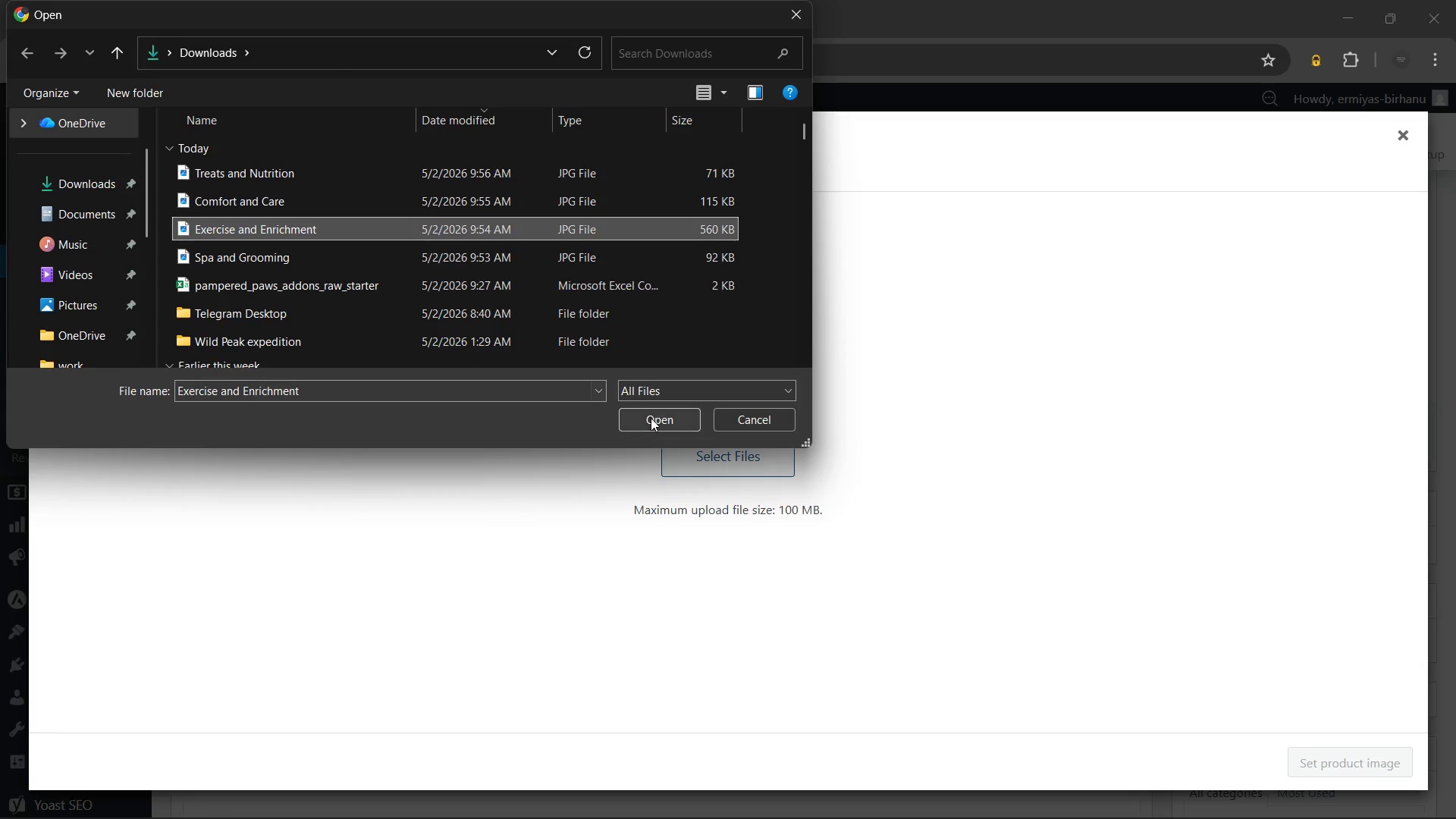 
left_click([651, 418])
 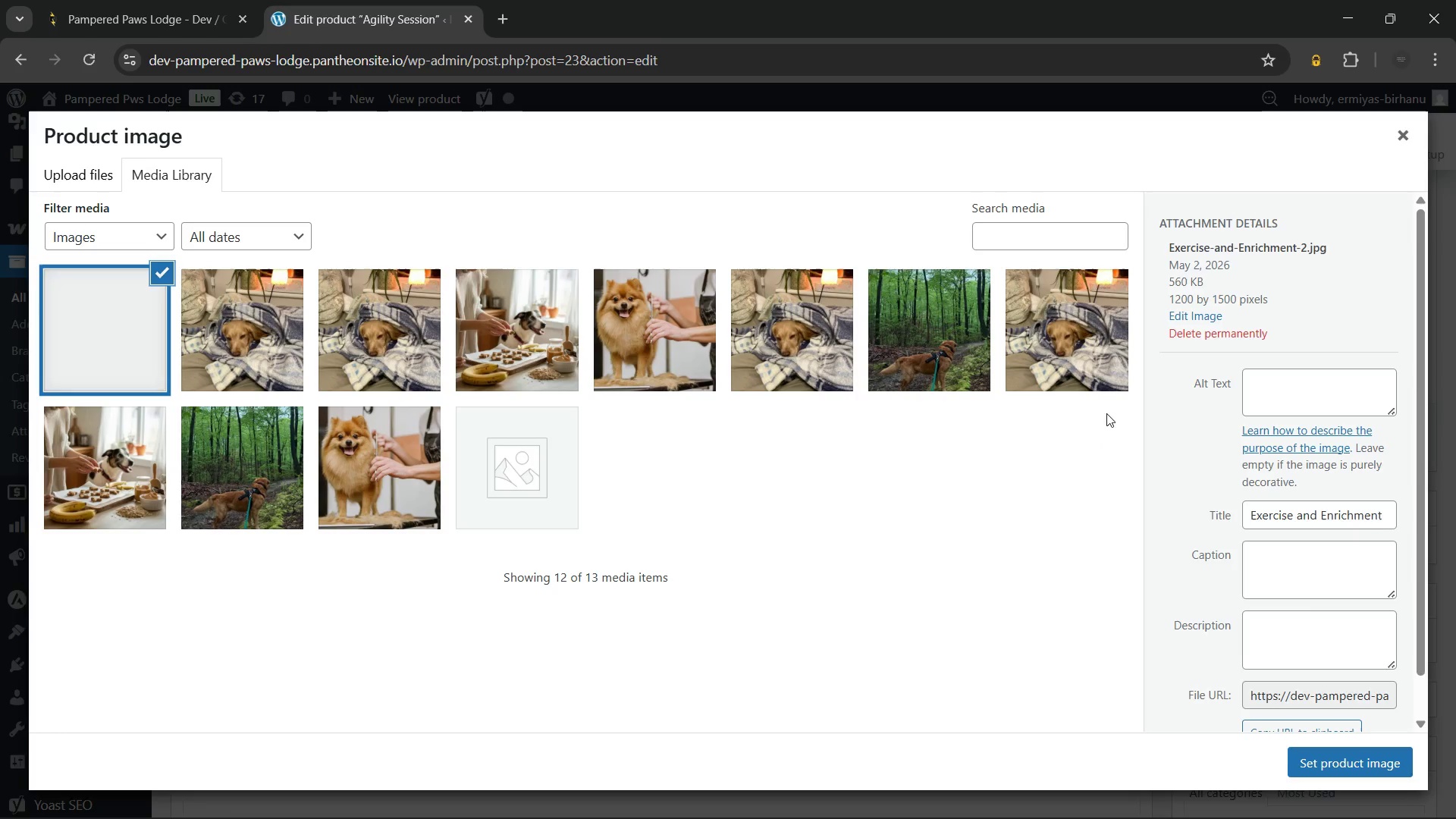 
wait(5.53)
 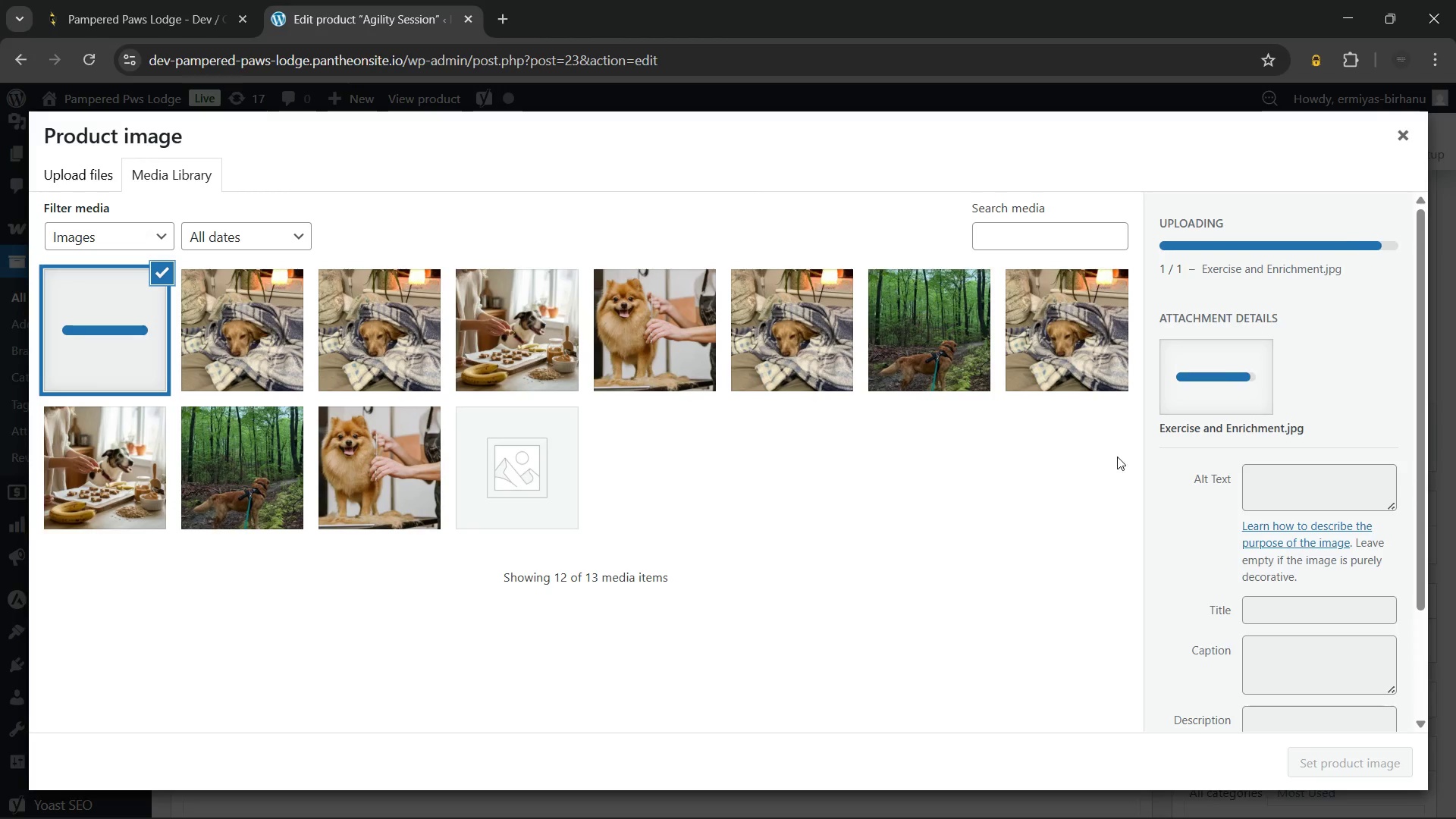 
left_click([1263, 514])
 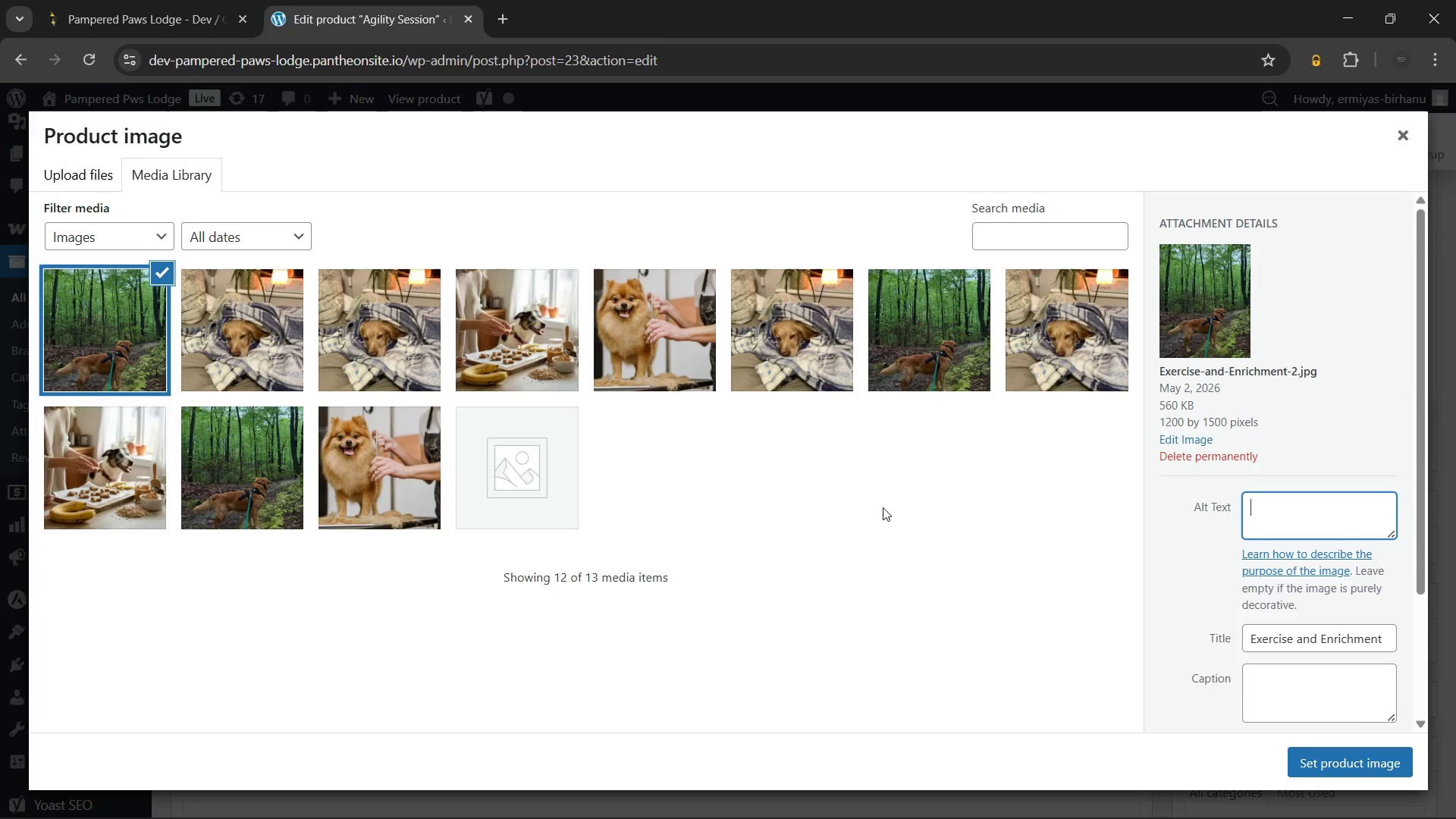 
wait(15.58)
 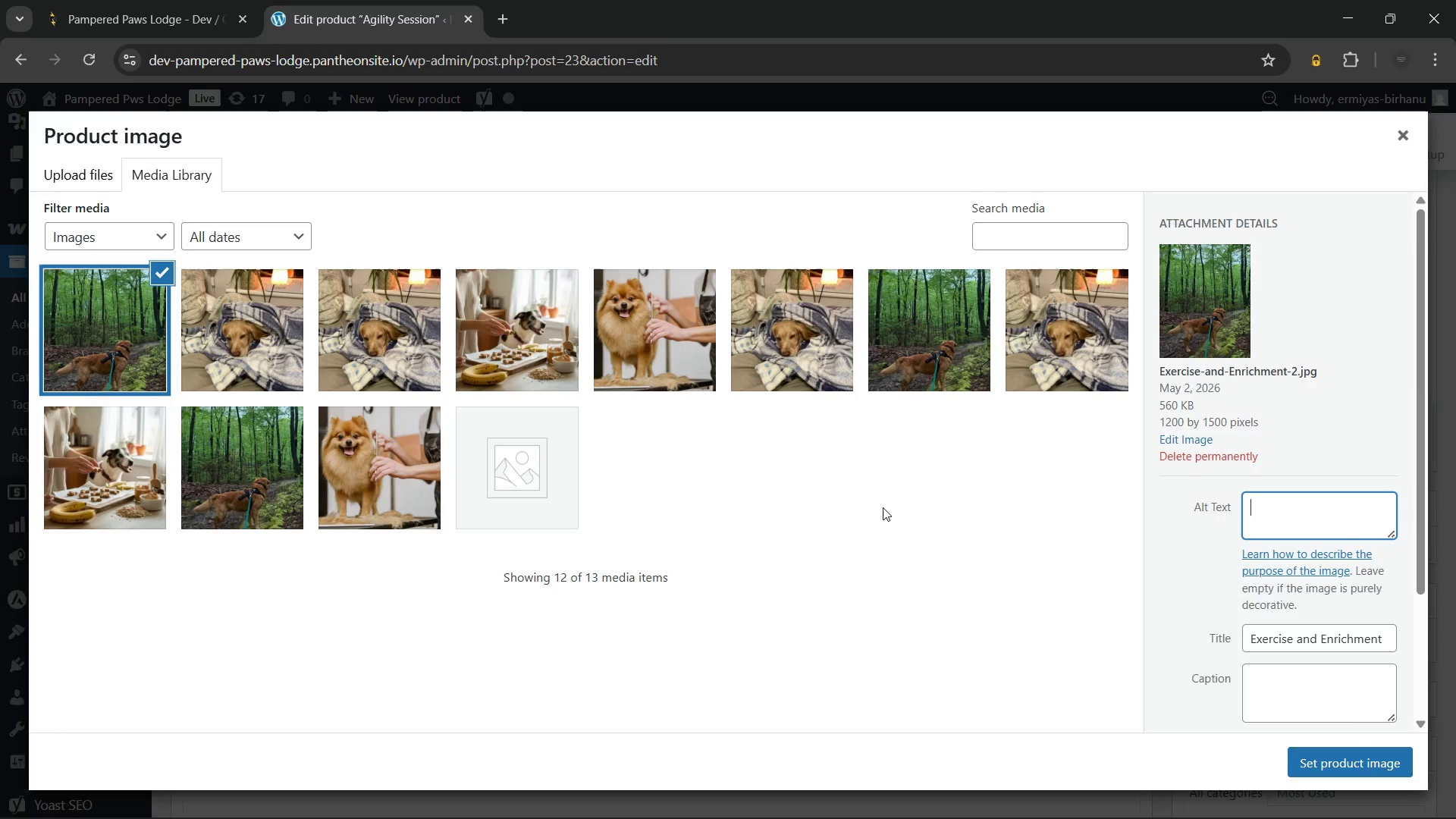 
type(An active dog jumping through a hoop durig)
key(Backspace)
type(ng a dog daycare agility course exercise)
 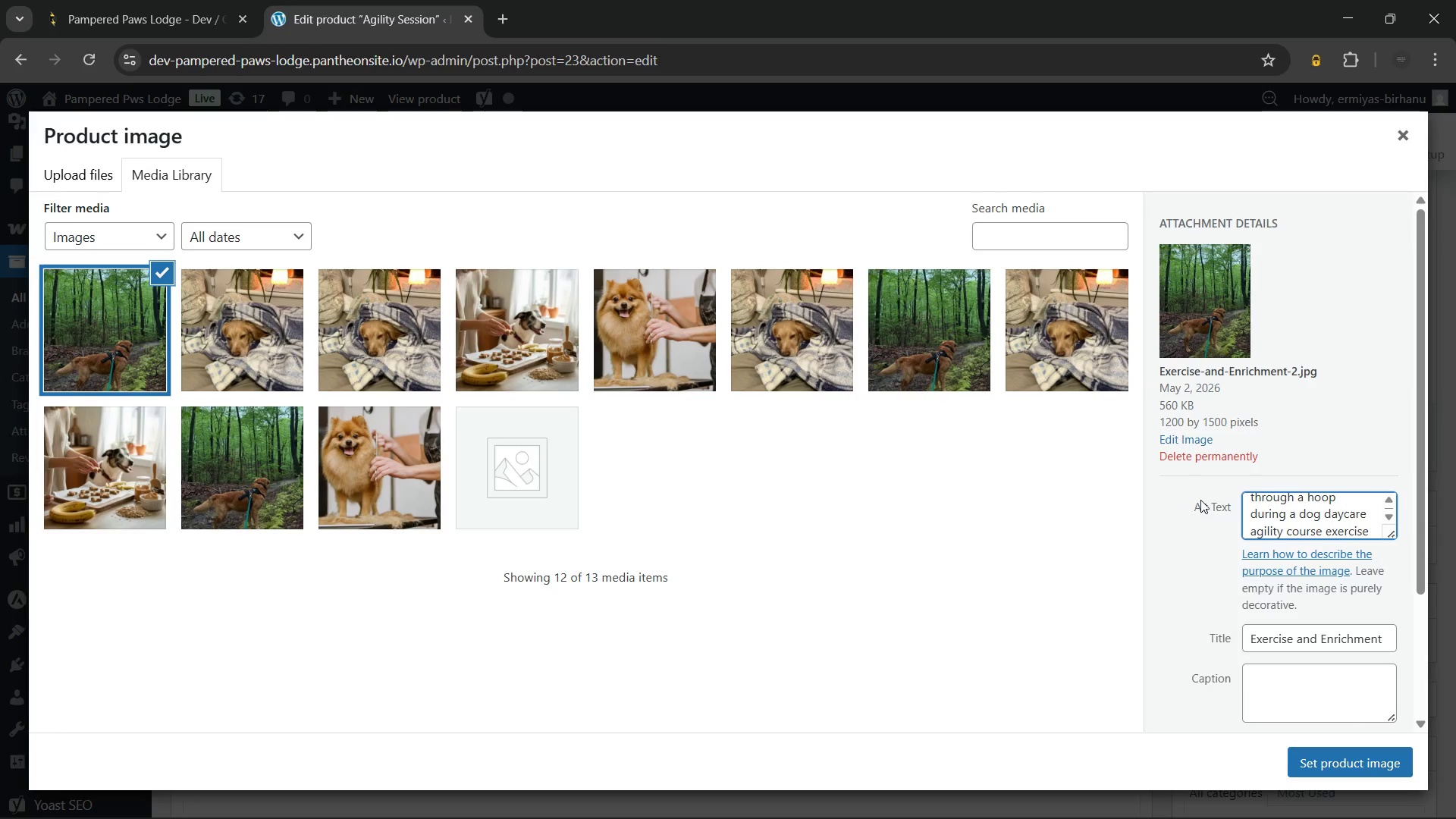 
scroll: coordinate [1275, 522], scroll_direction: down, amount: 1.0
 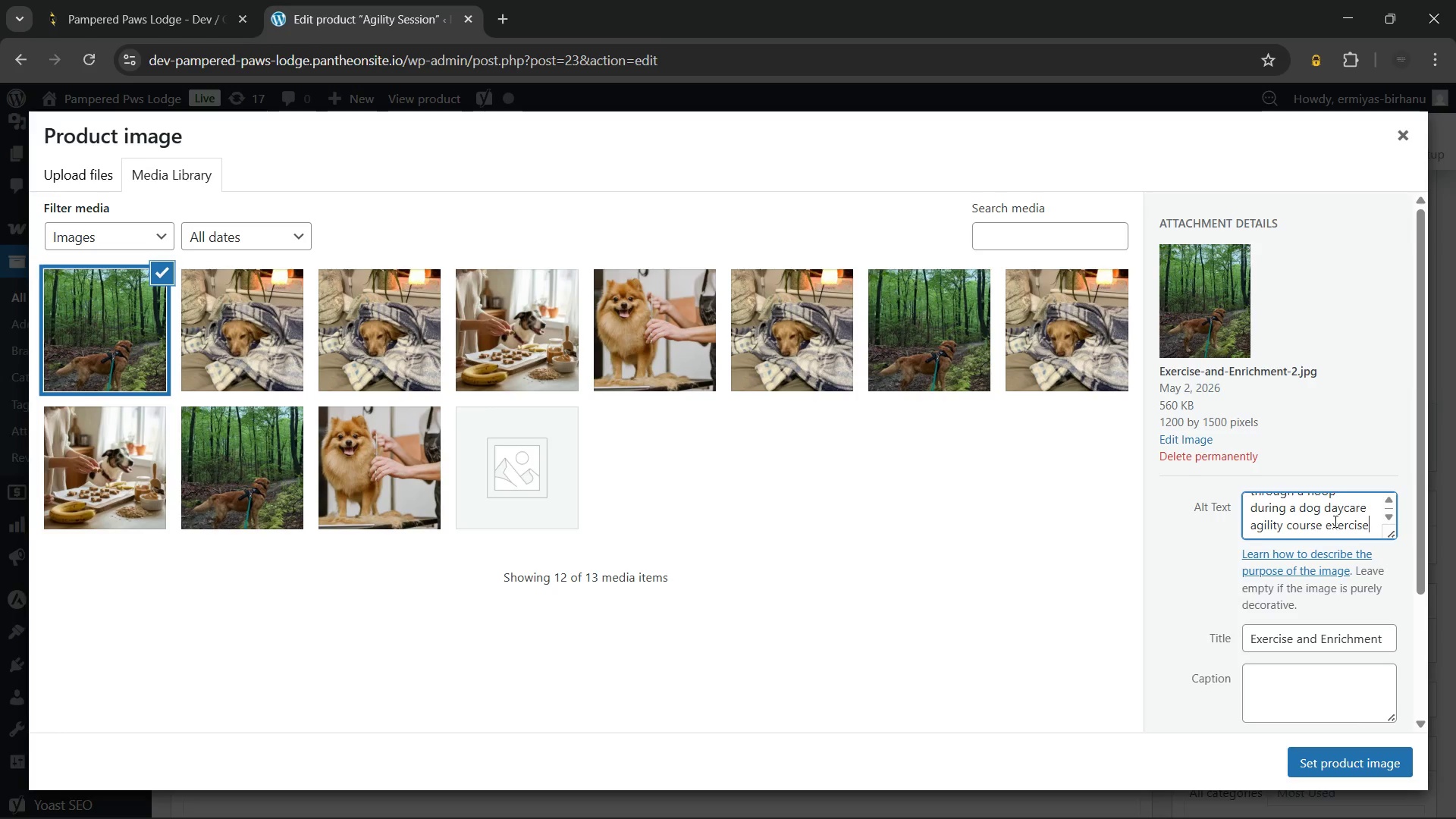 
scroll: coordinate [1334, 521], scroll_direction: up, amount: 1.0
 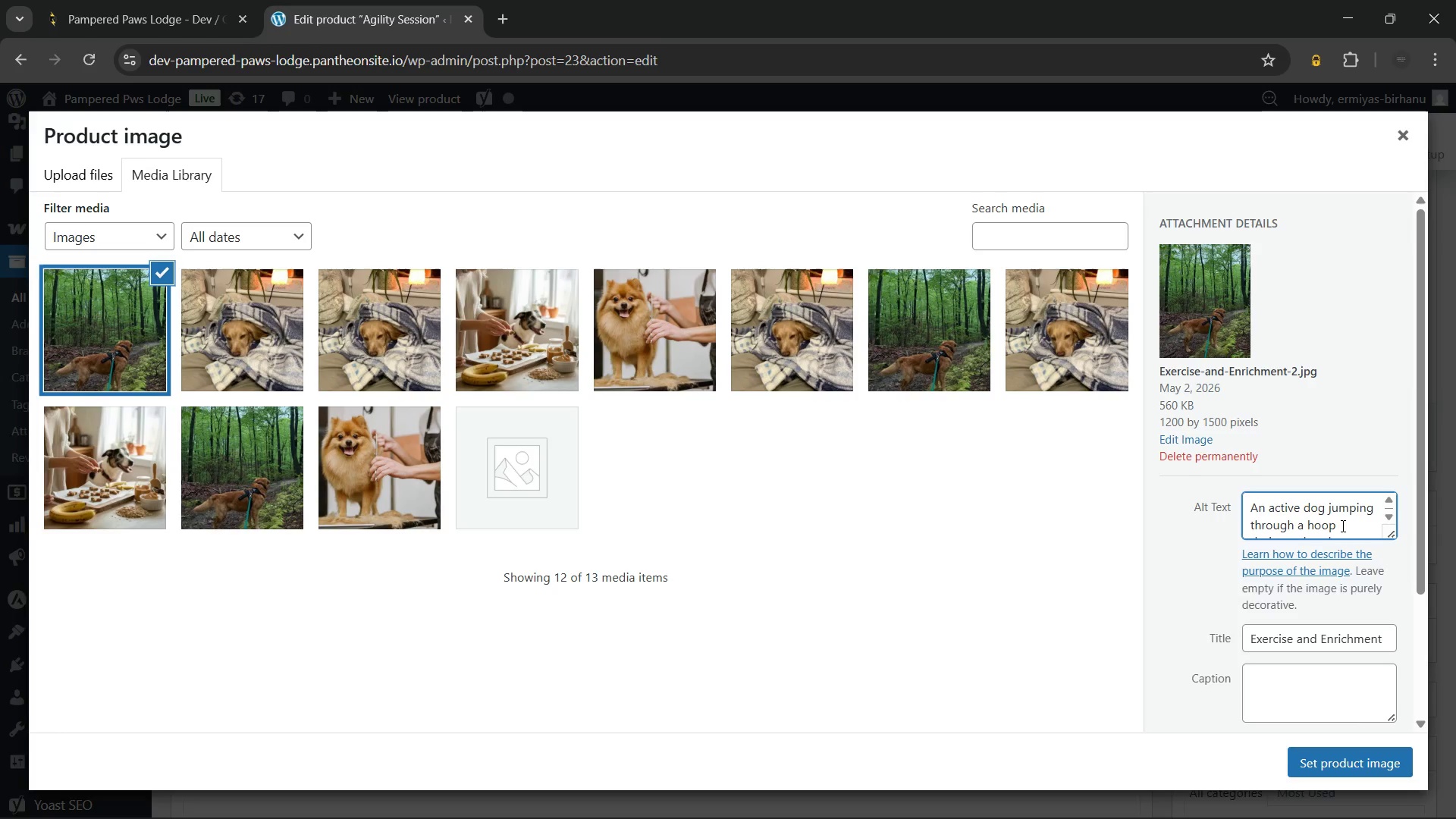 
scroll: coordinate [1341, 526], scroll_direction: down, amount: 1.0
 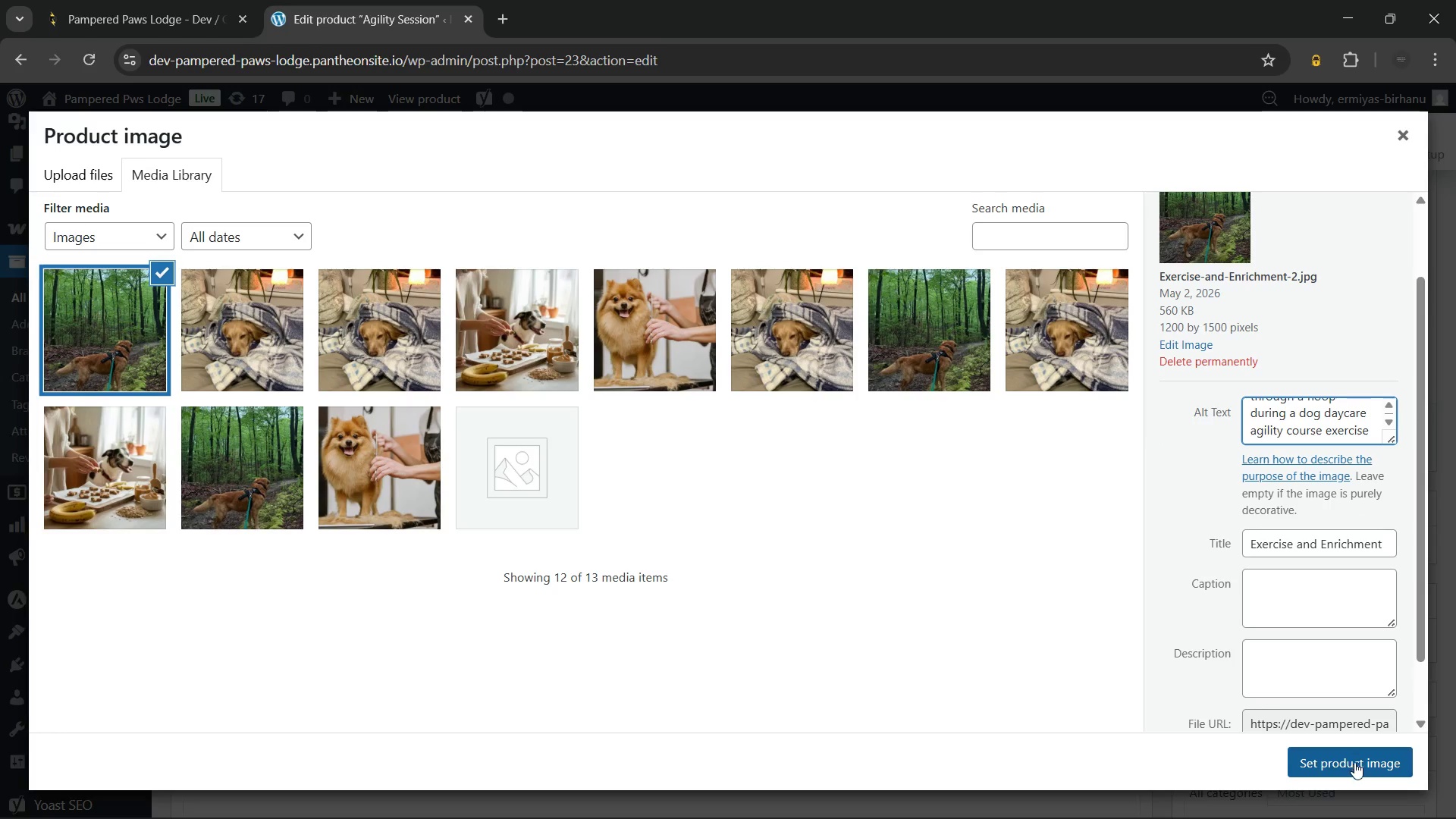 
left_click([1354, 763])
 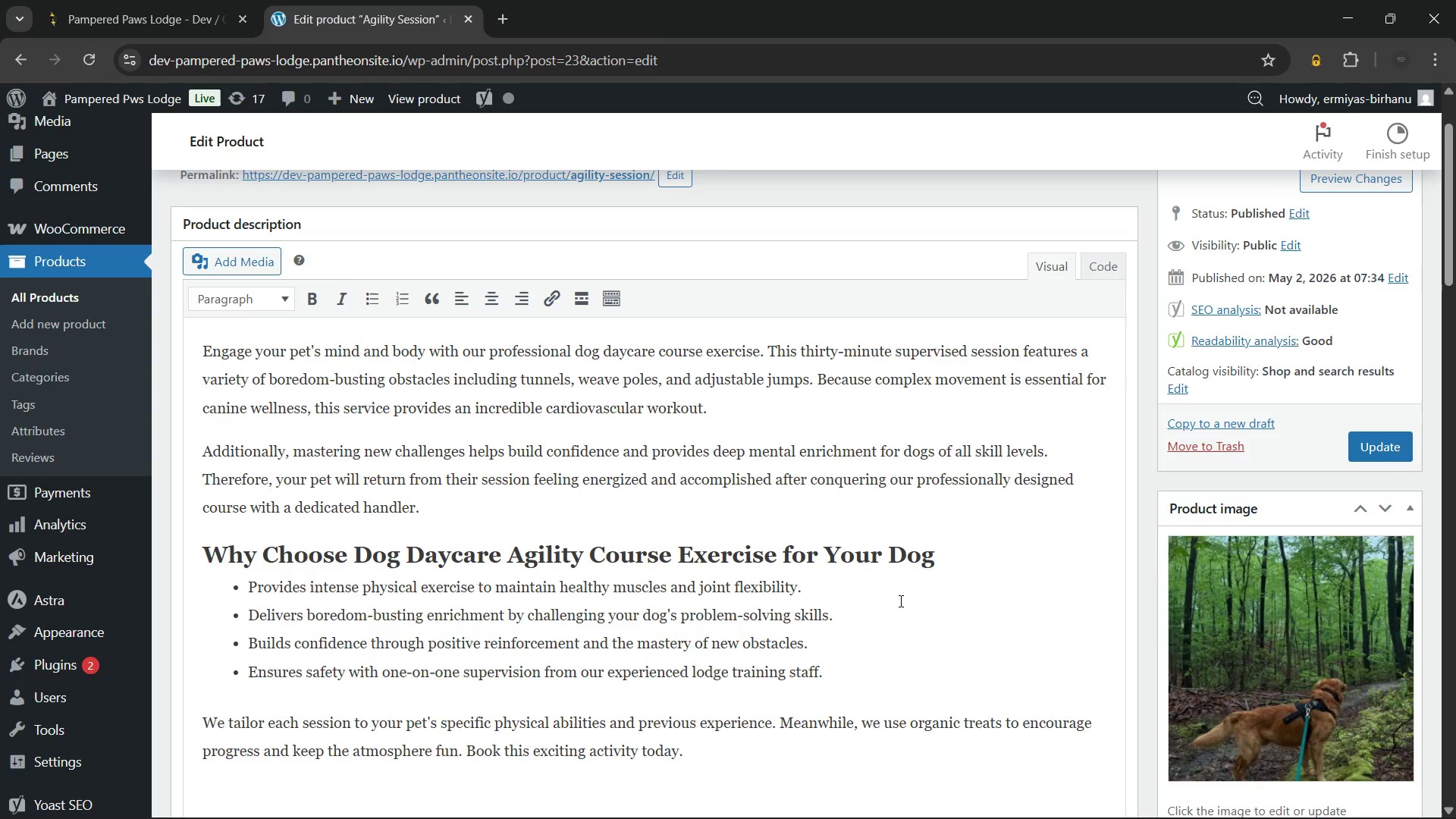 
left_click([899, 600])
 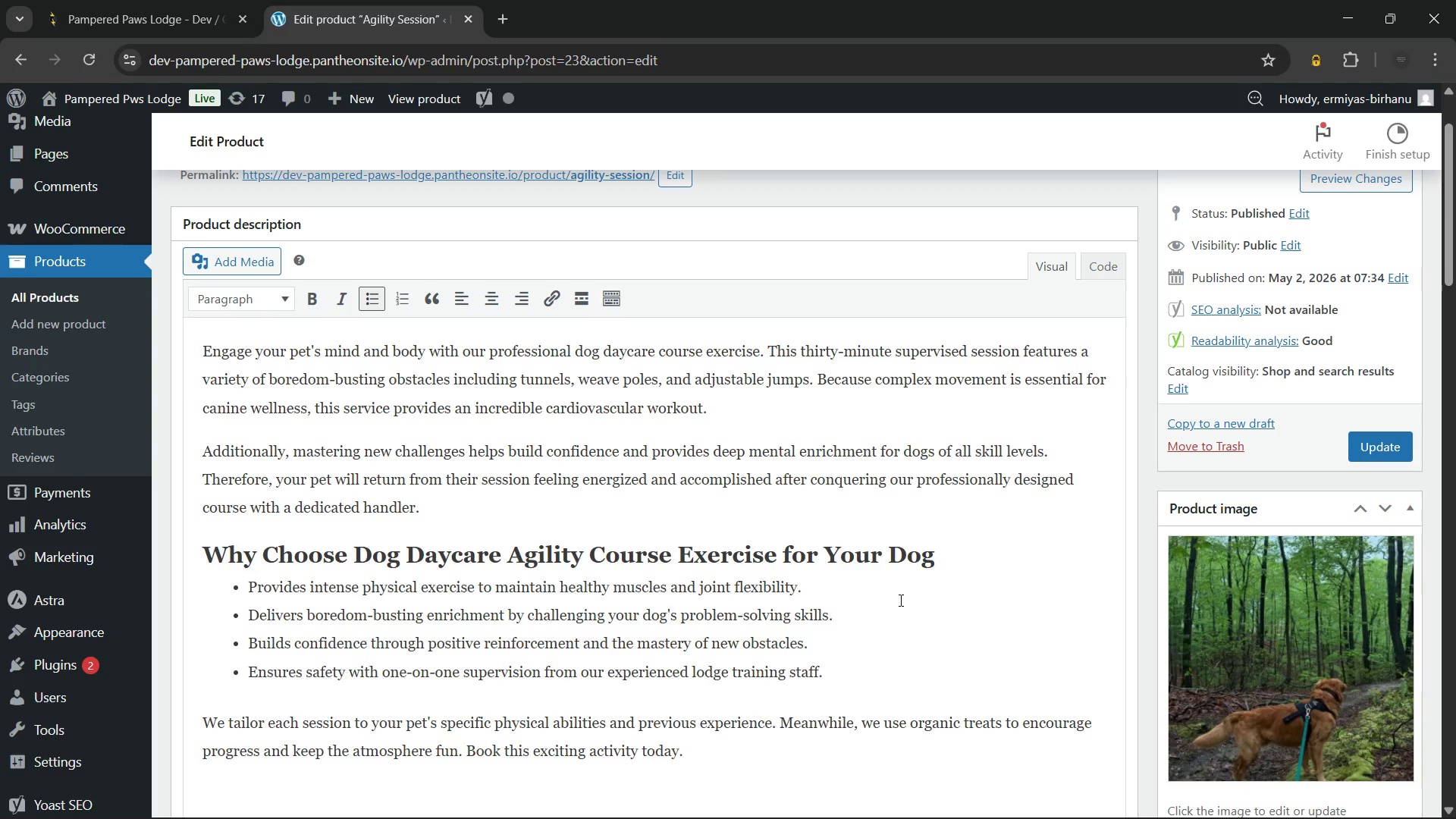 
scroll: coordinate [899, 600], scroll_direction: down, amount: 2.0
 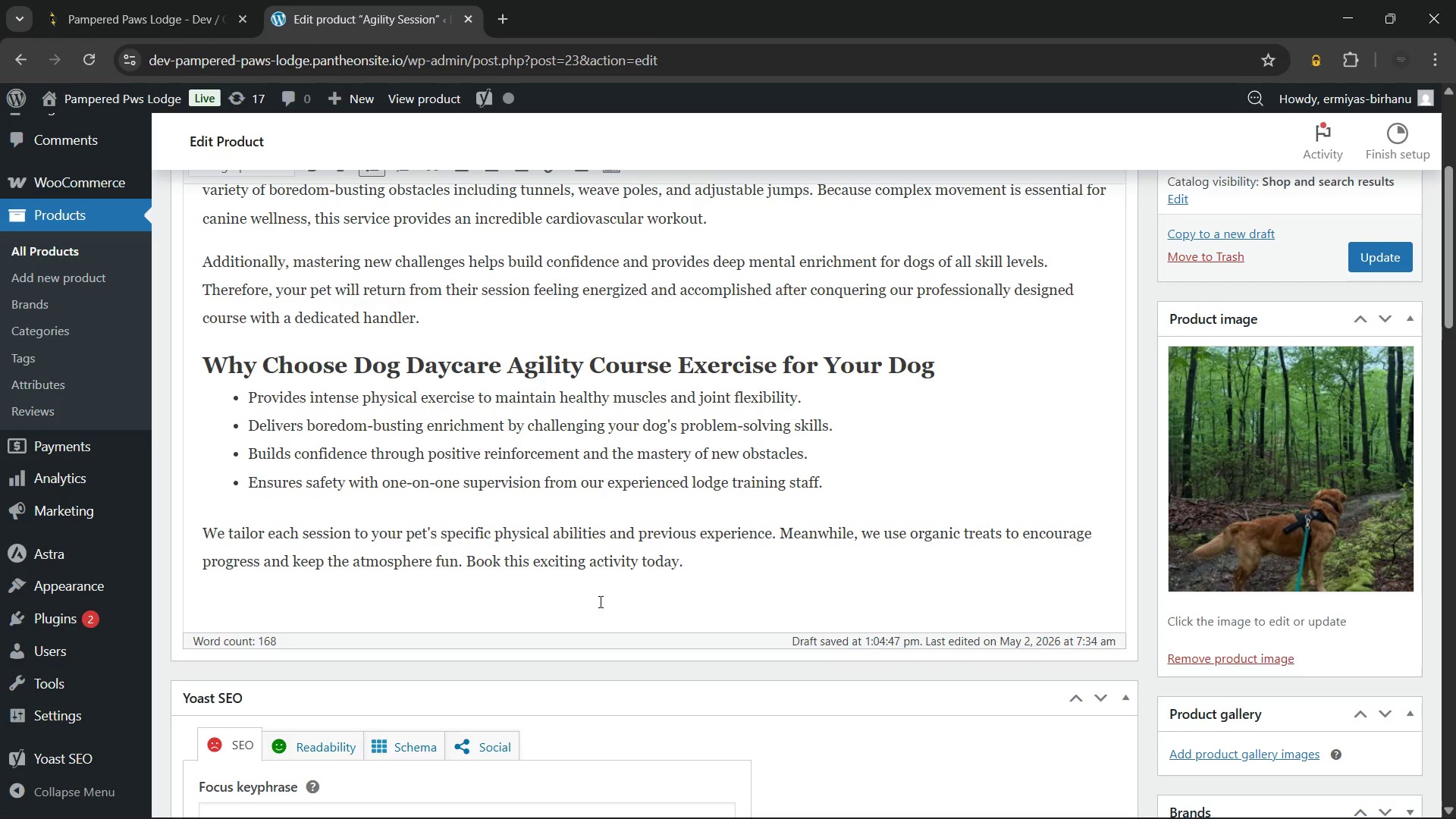 
left_click([760, 563])
 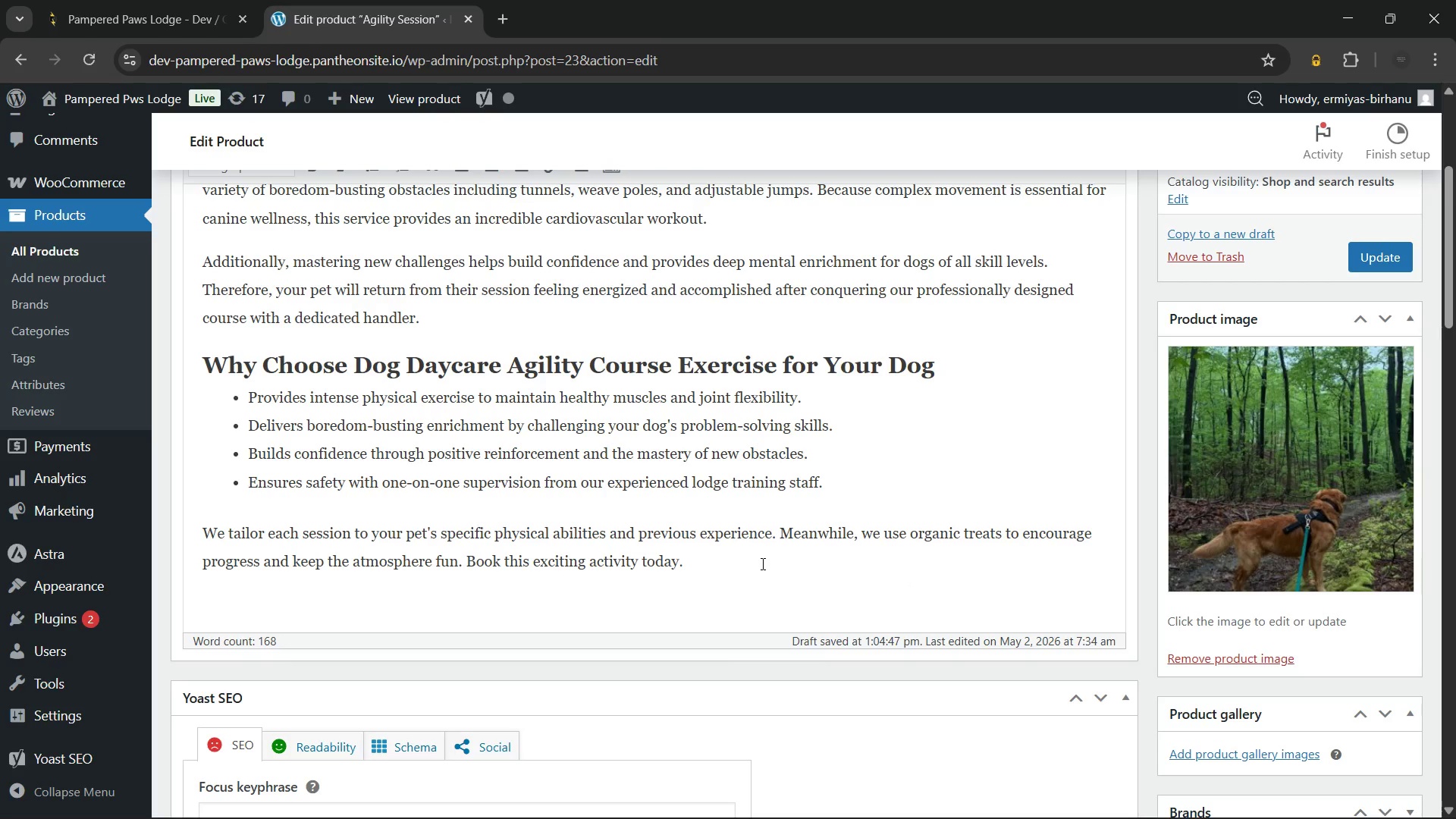 
scroll: coordinate [761, 563], scroll_direction: up, amount: 3.0
 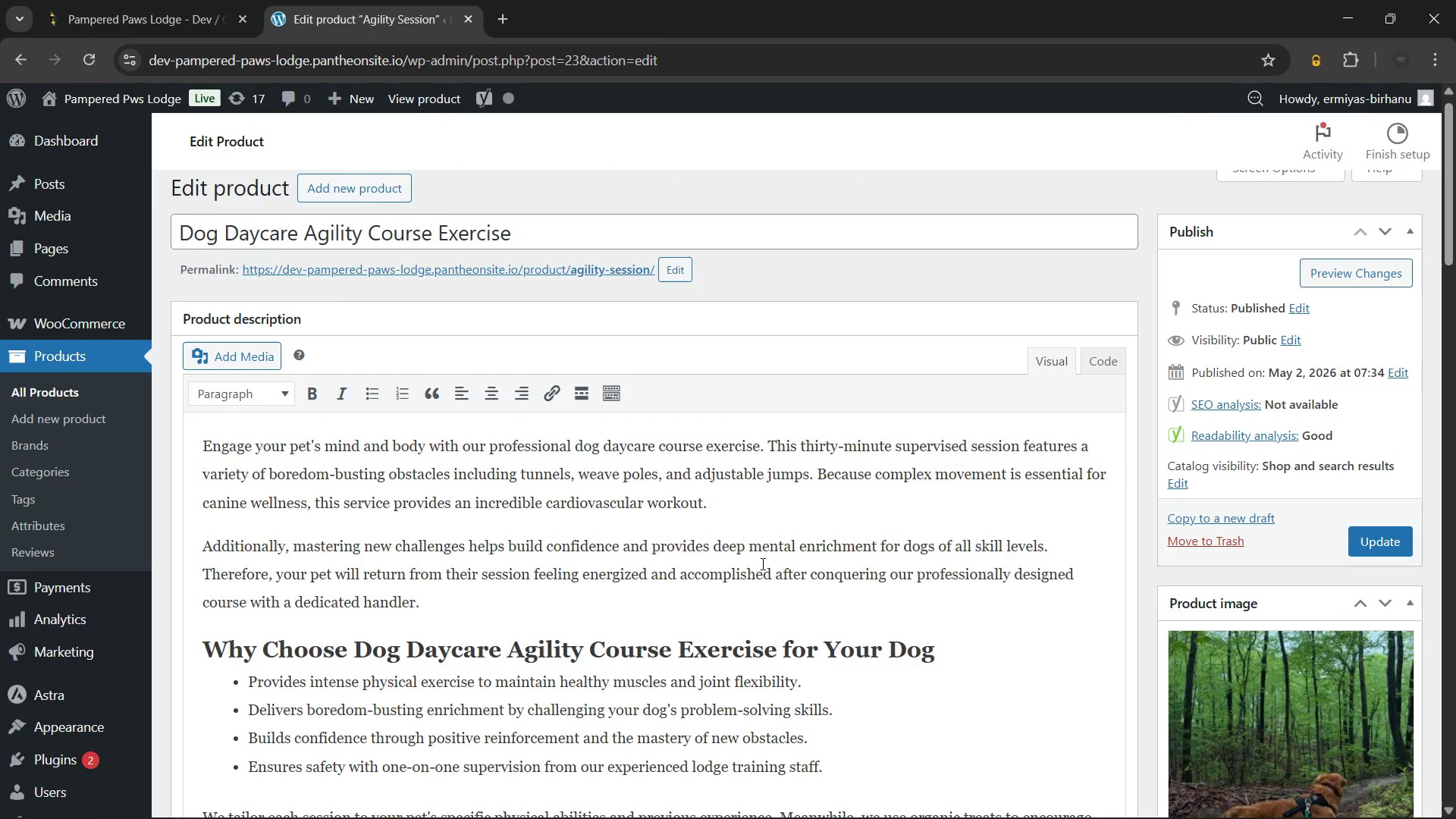 
scroll: coordinate [761, 563], scroll_direction: down, amount: 6.0
 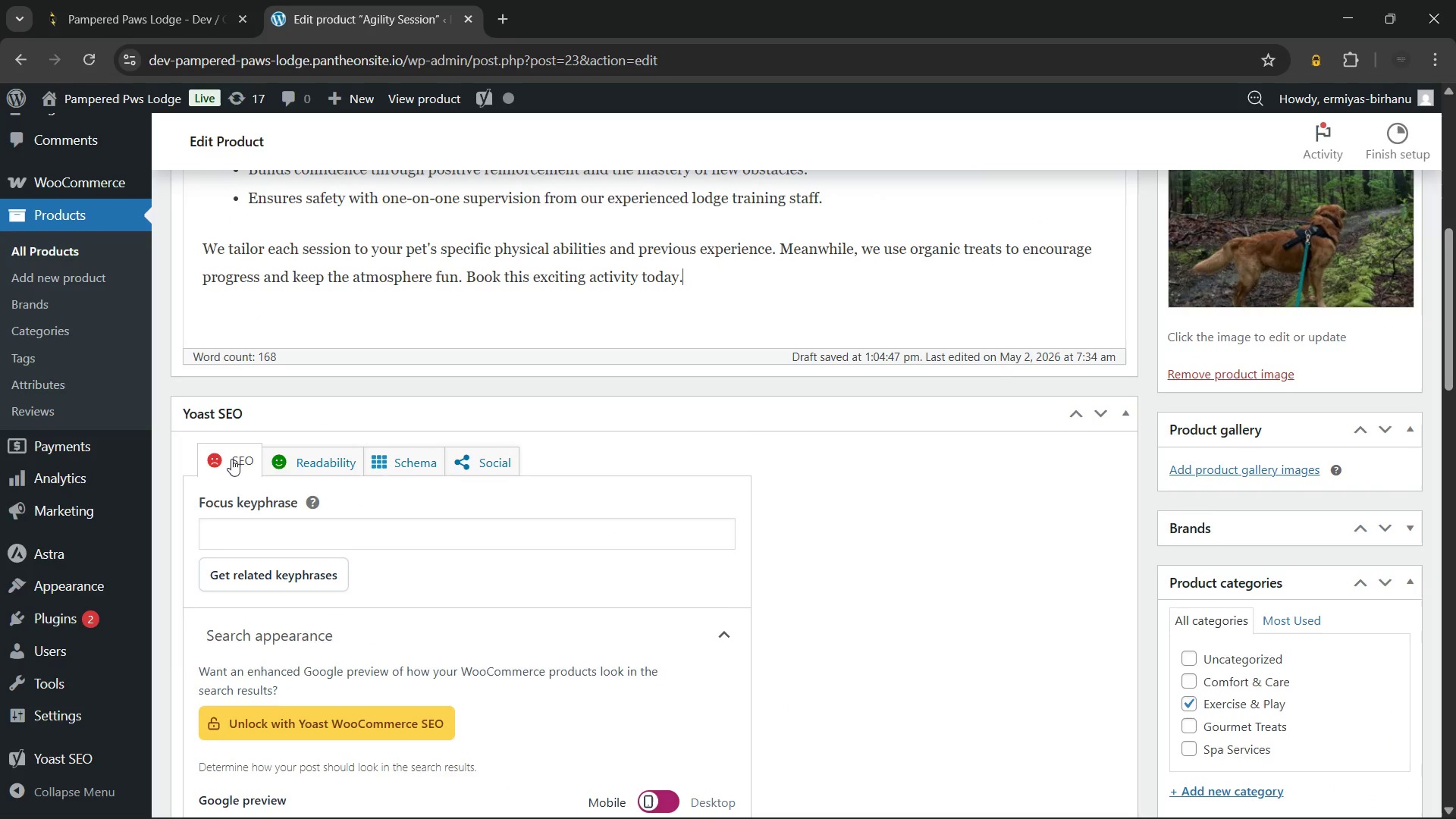 
left_click([323, 463])
 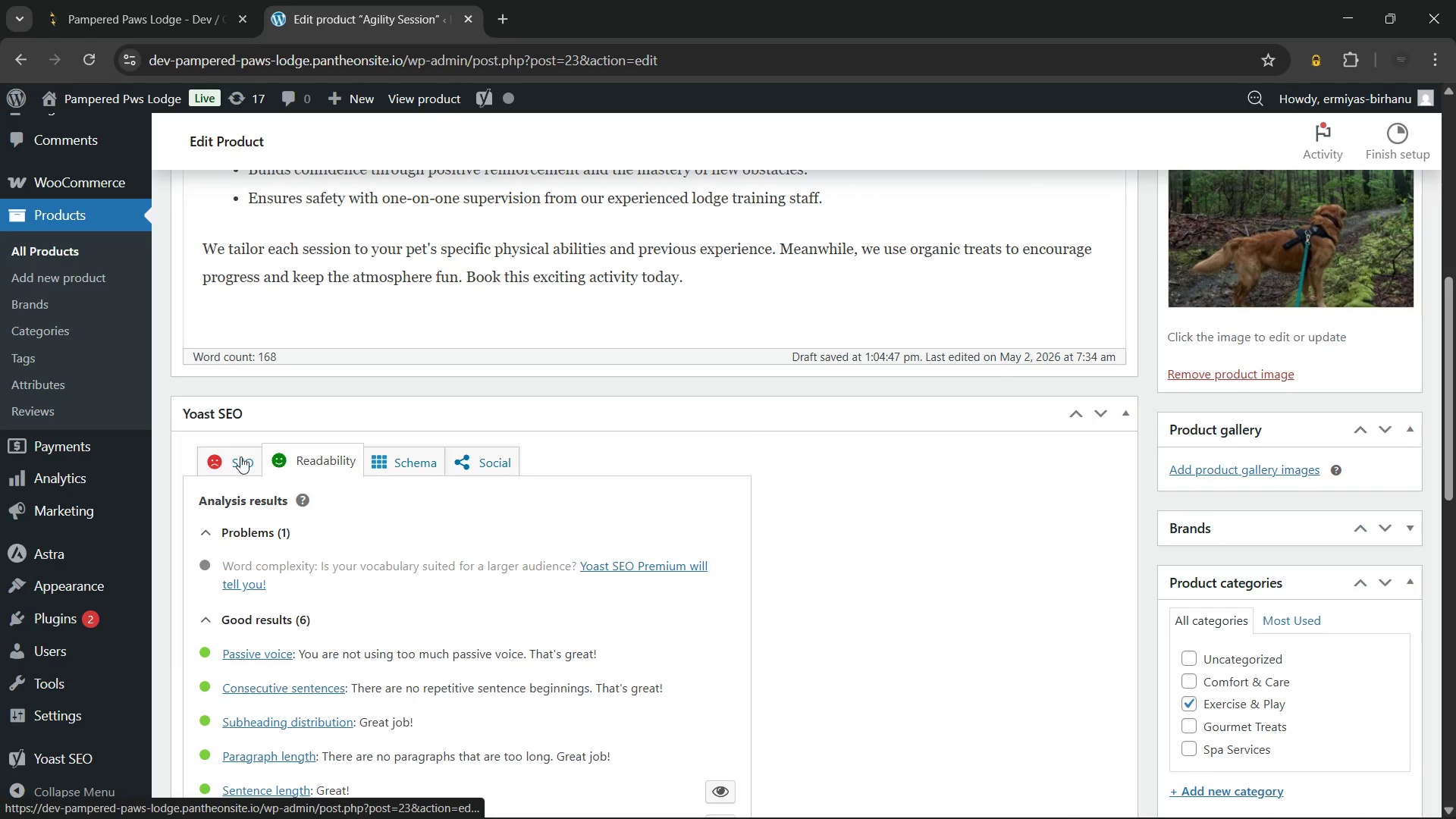 
left_click([237, 457])
 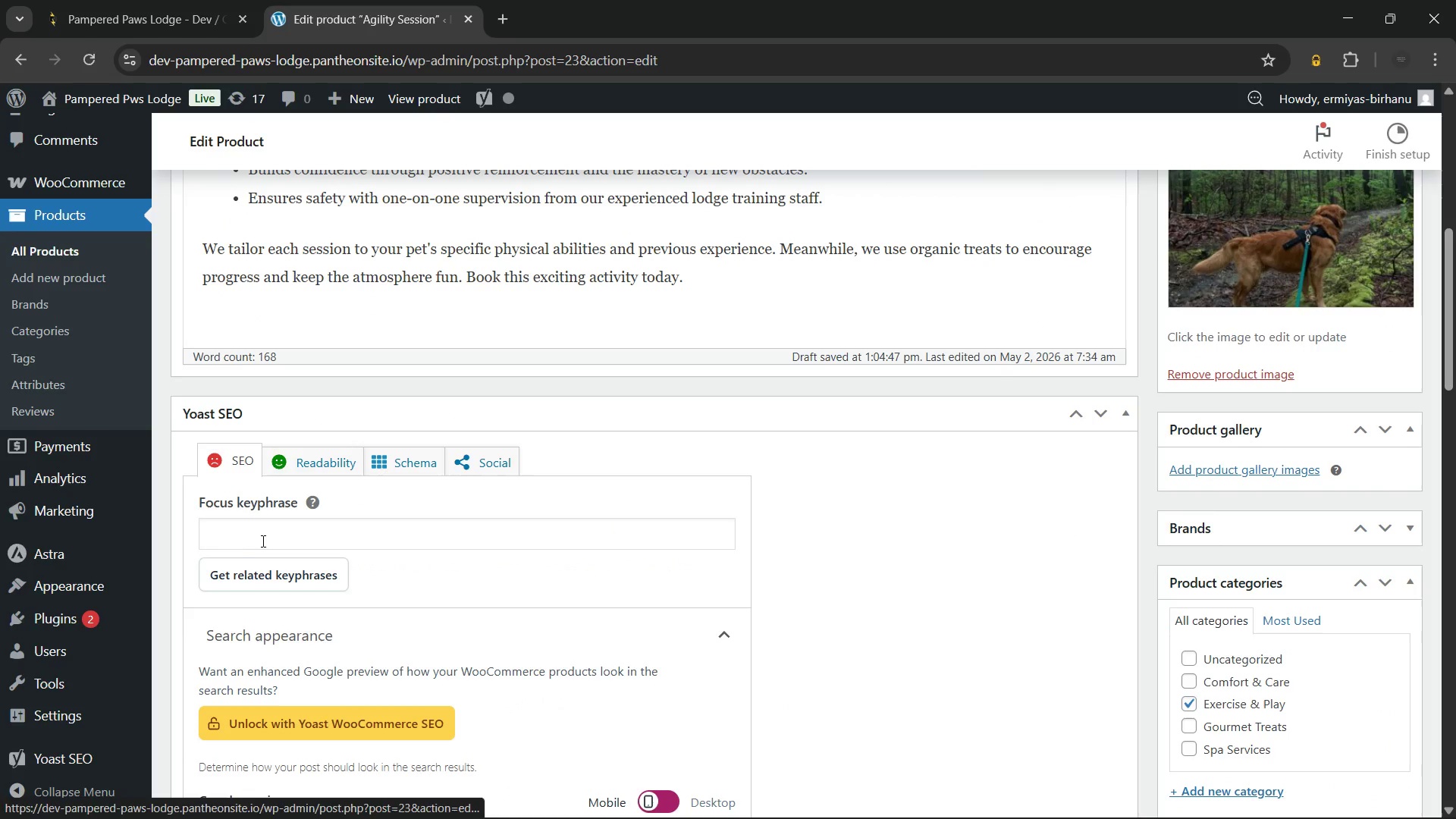 
left_click([265, 535])
 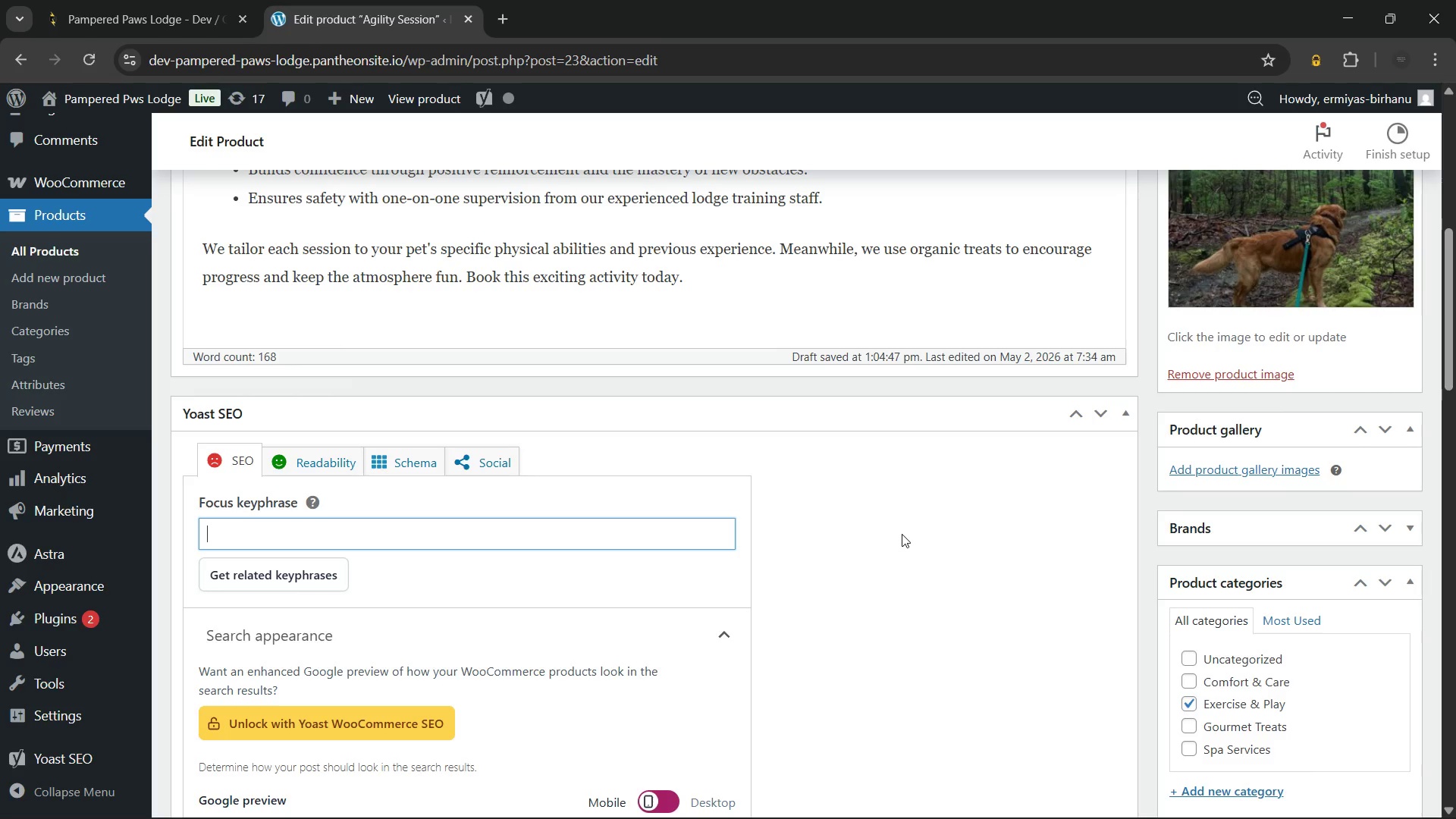 
wait(31.86)
 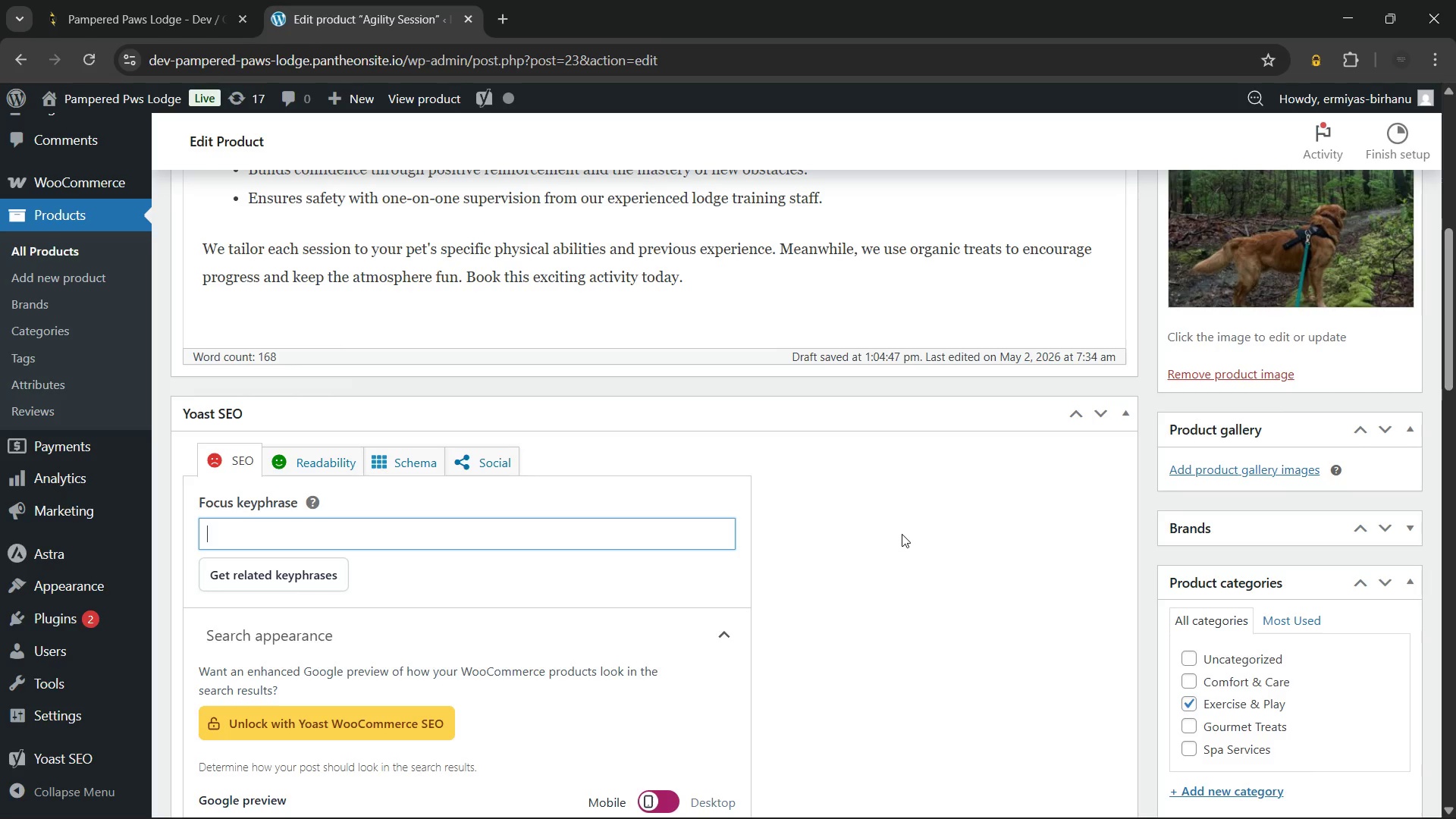 
type(Dog daycare agility course exercise)
 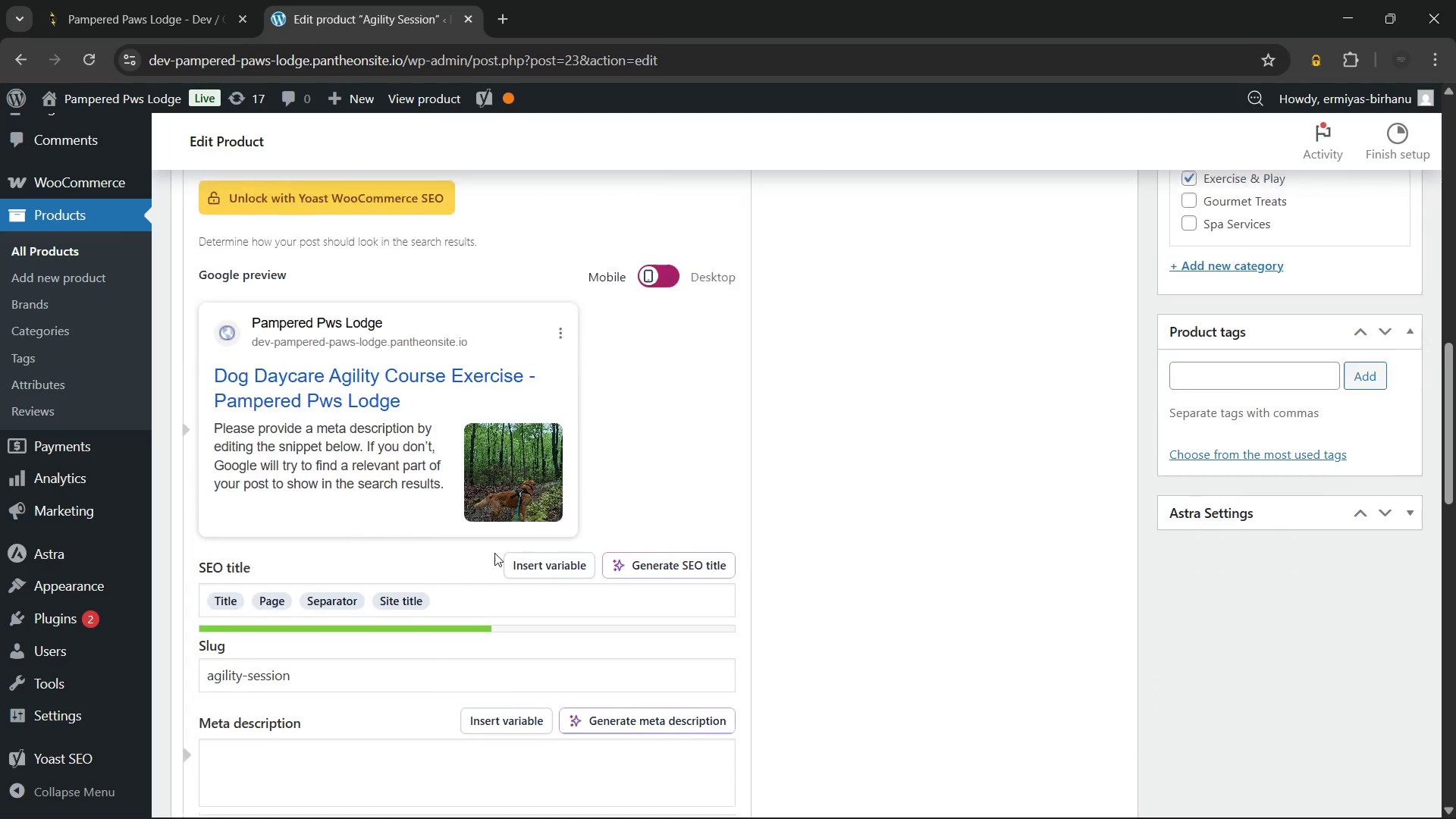 
left_click([478, 560])
 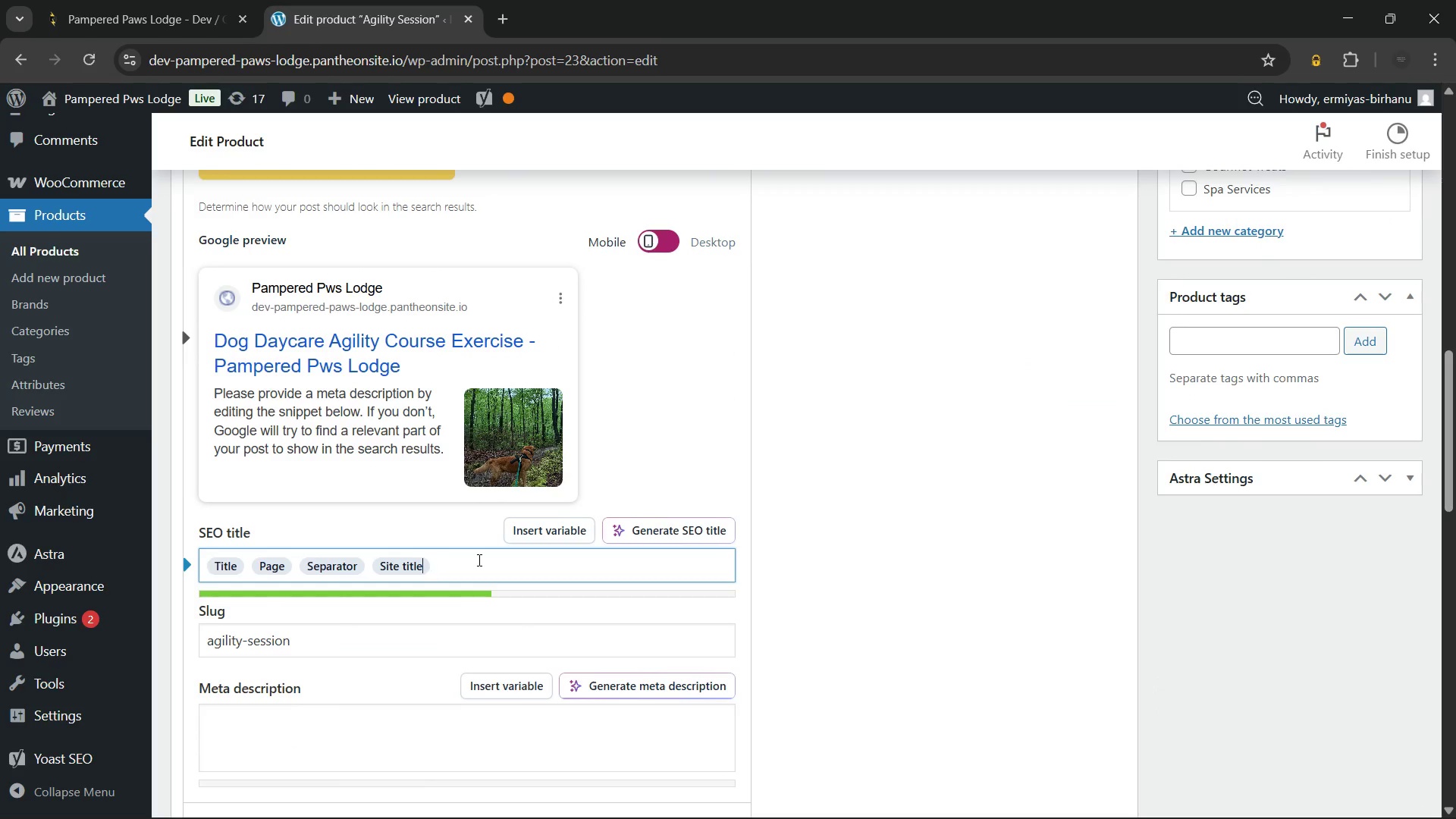 
hold_key(key=Backspace, duration=0.81)
 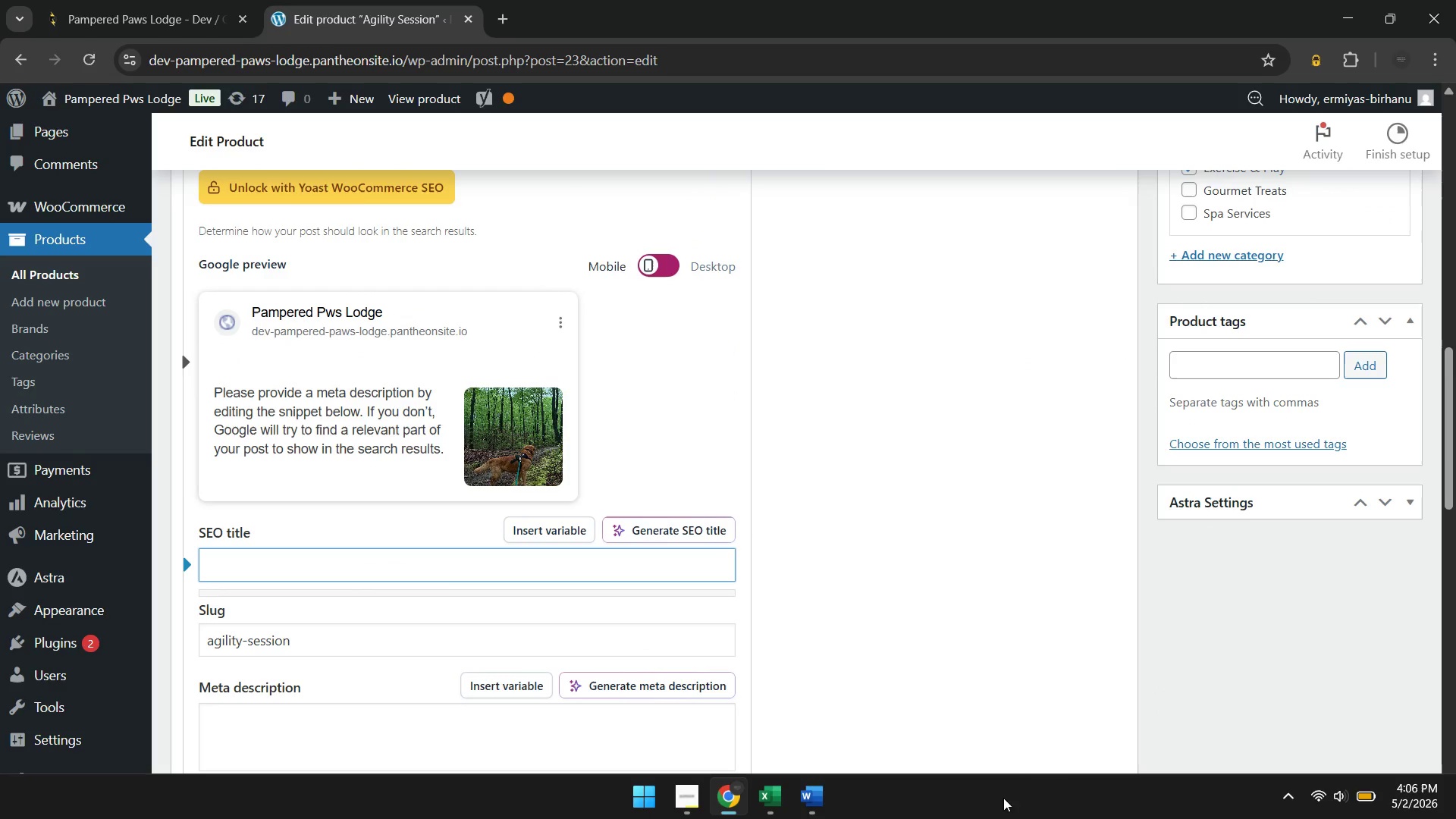 
left_click([820, 806])
 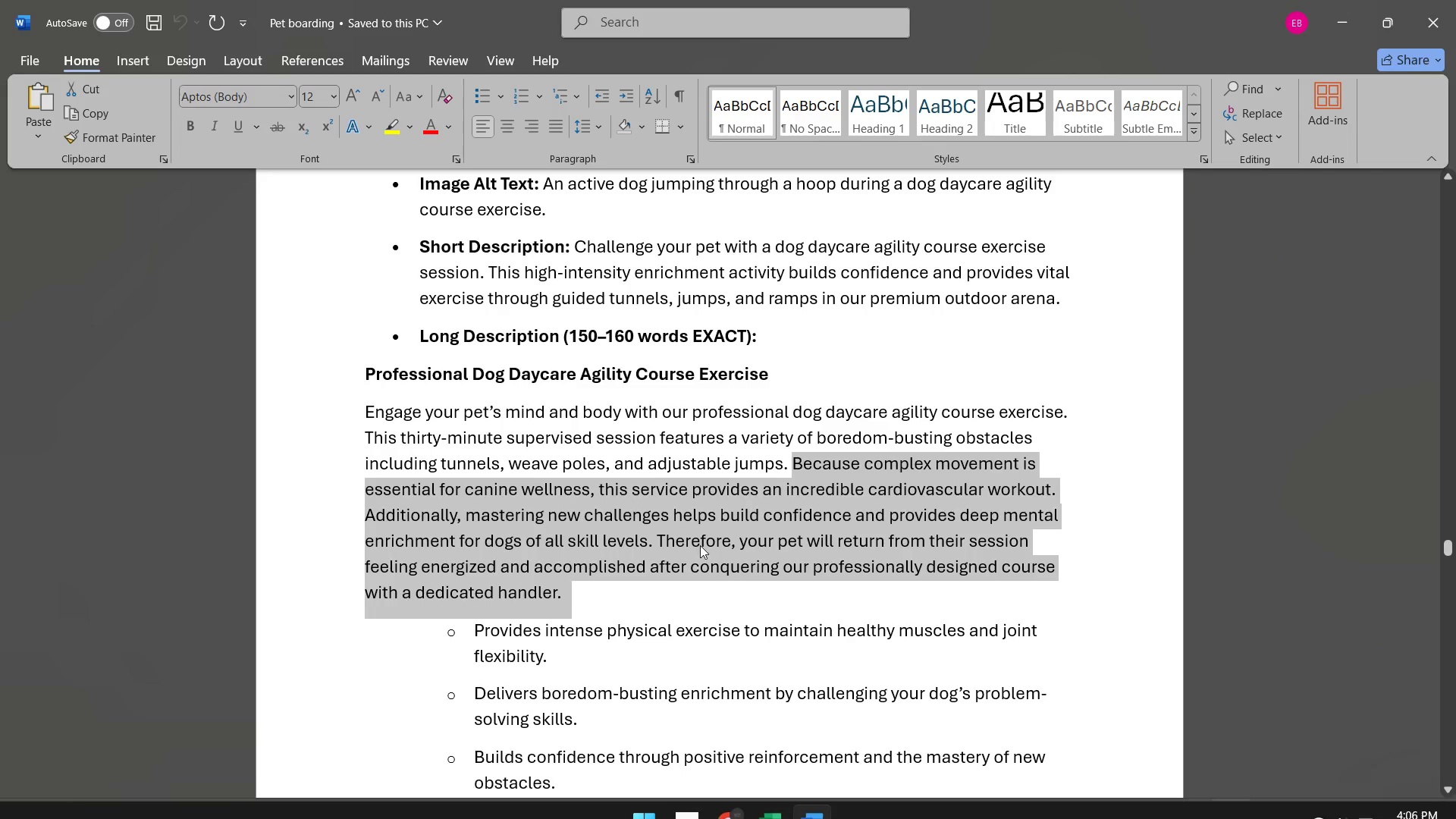 
scroll: coordinate [678, 535], scroll_direction: up, amount: 2.0
 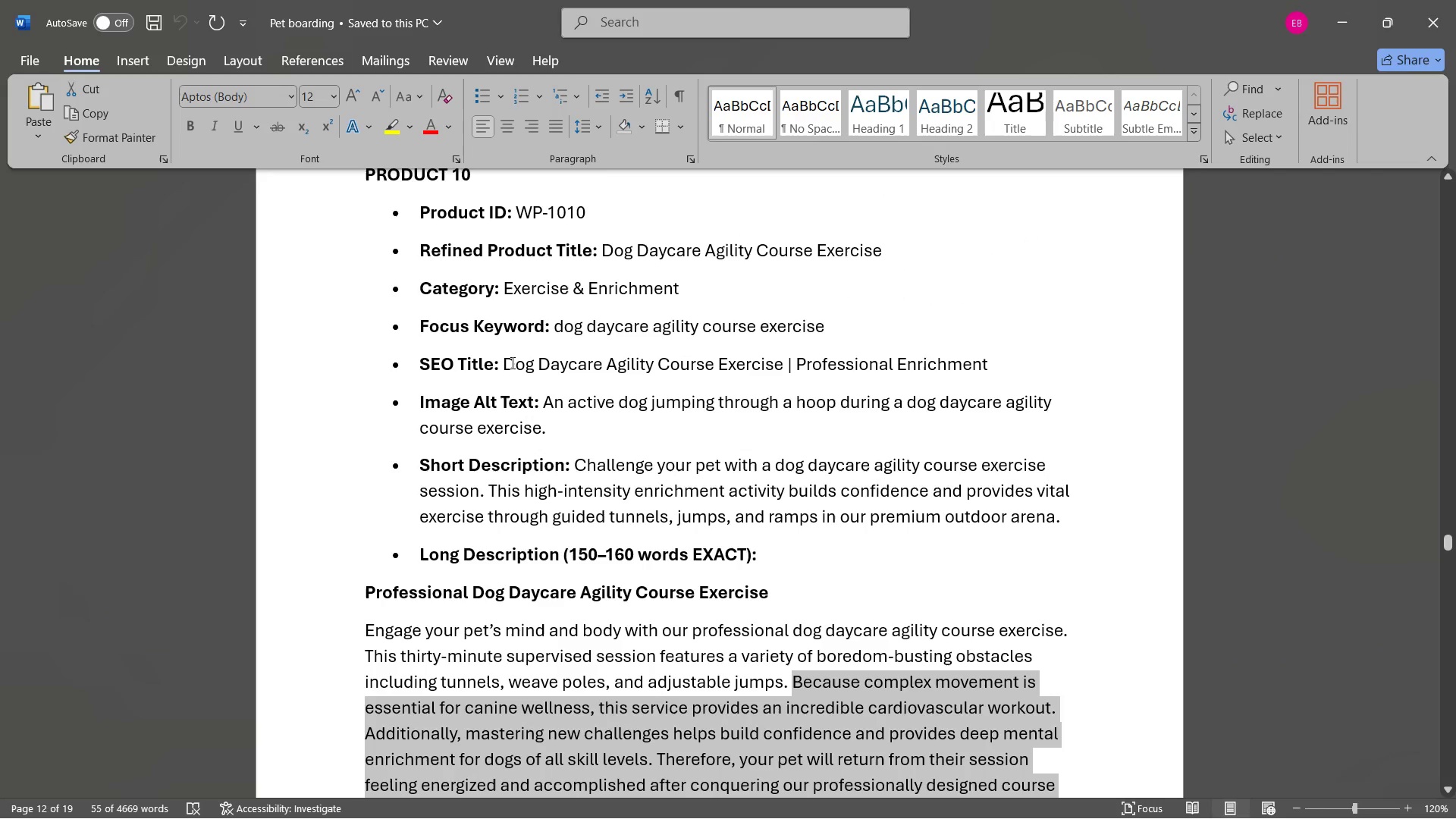 
left_click_drag(start_coordinate=[504, 365], to_coordinate=[1033, 367])
 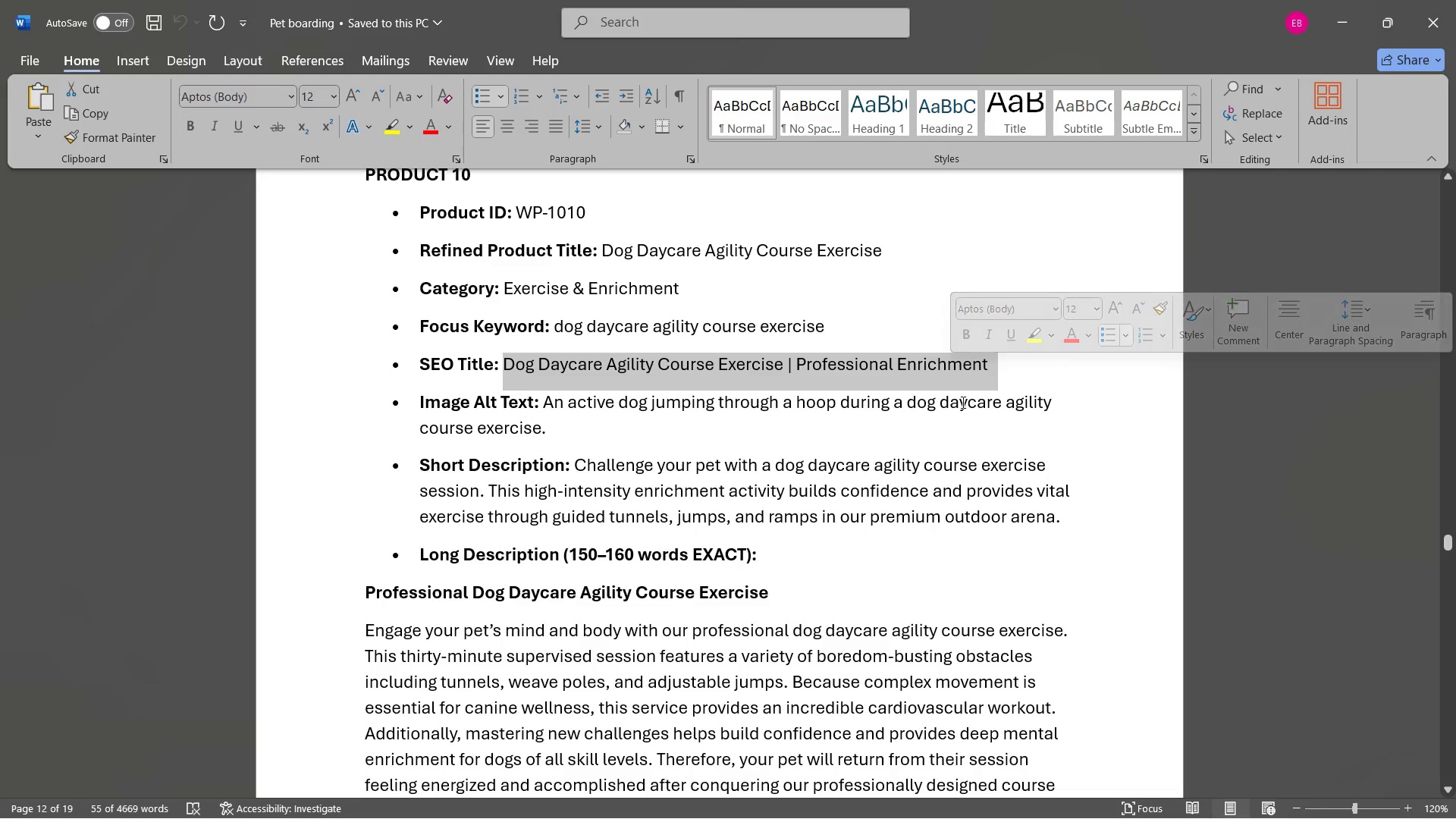 
key(Control+ControlLeft)
 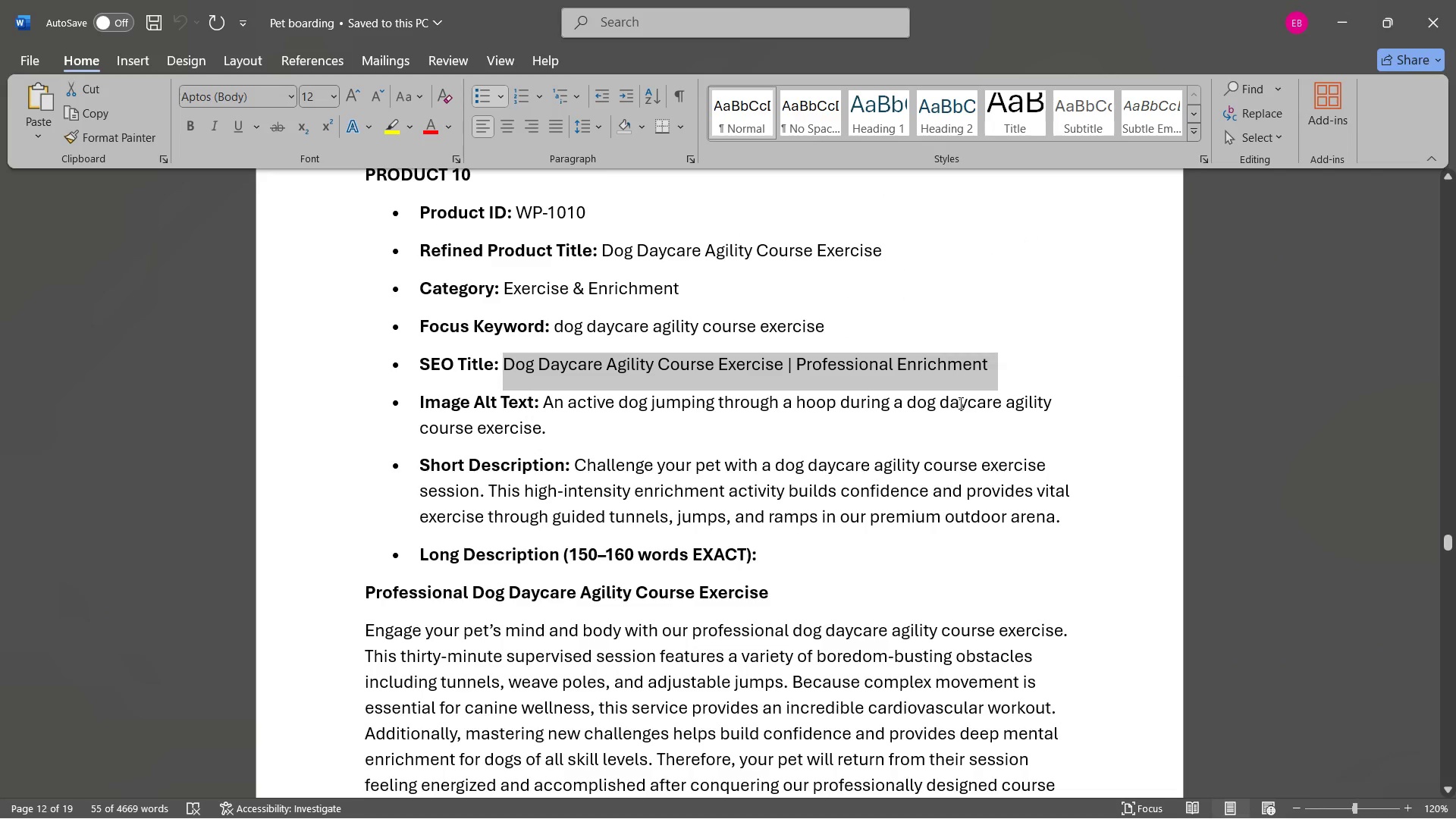 
key(Control+C)
 